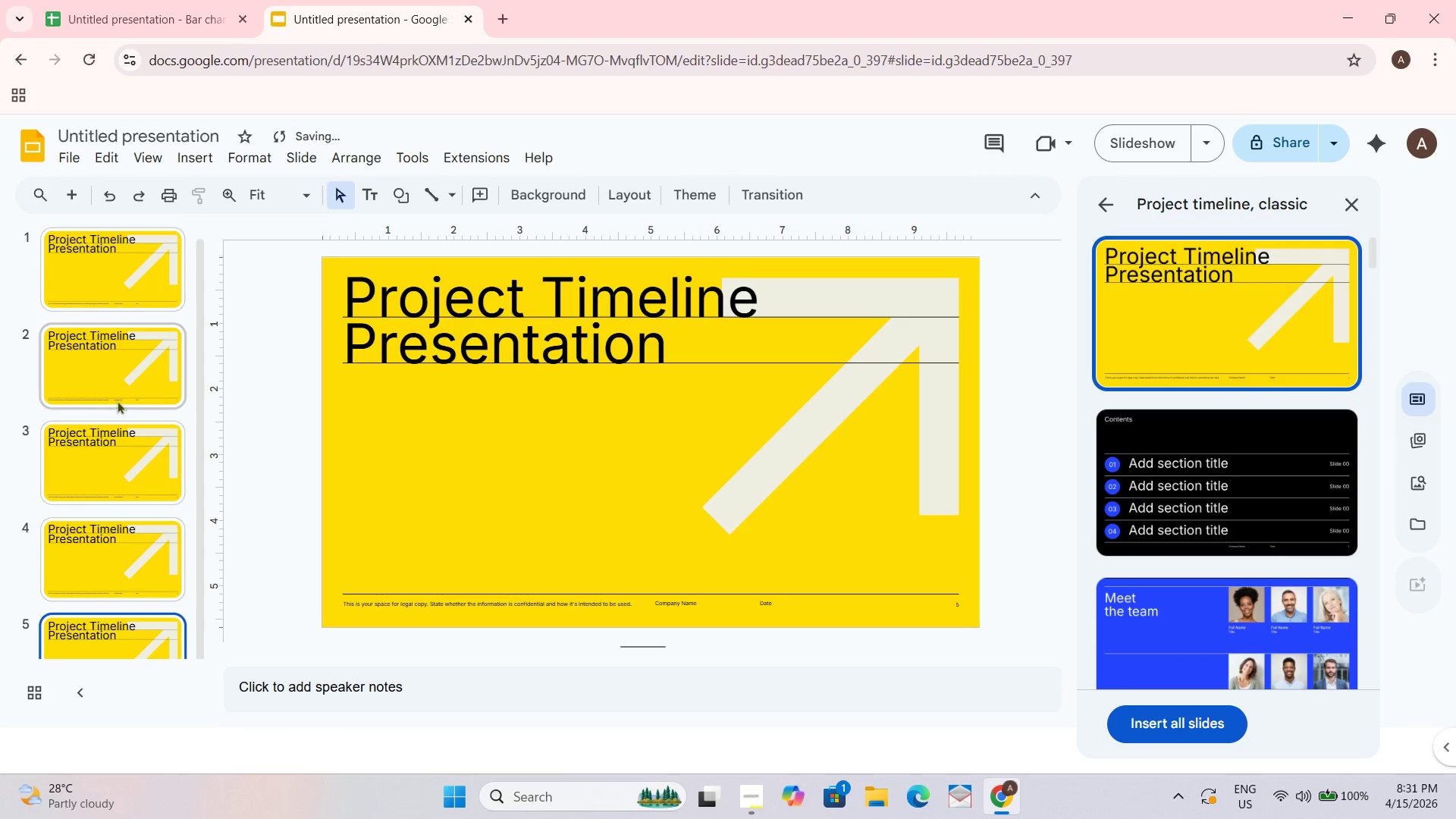 
key(Control+Z)
 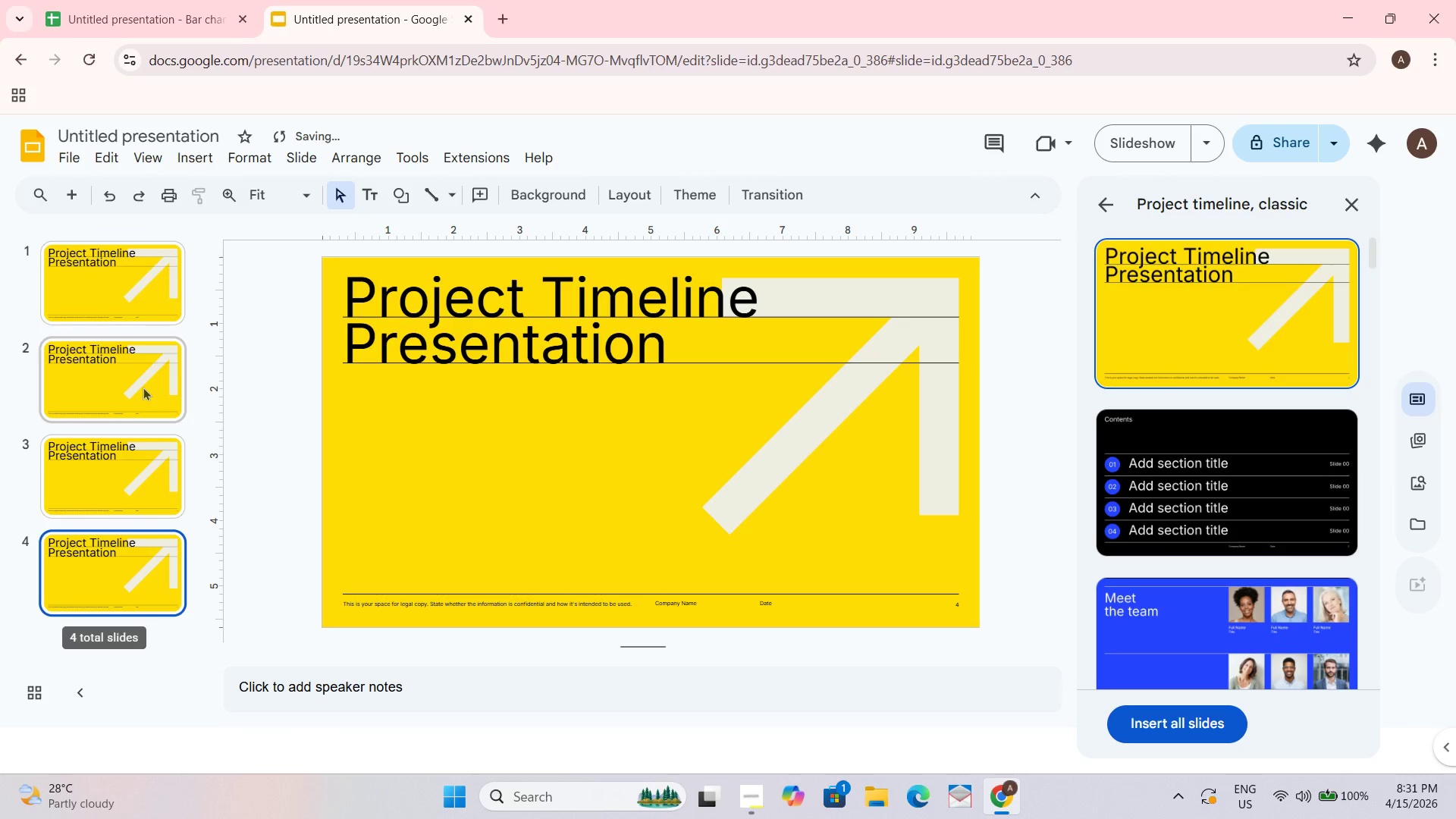 
key(Control+Z)
 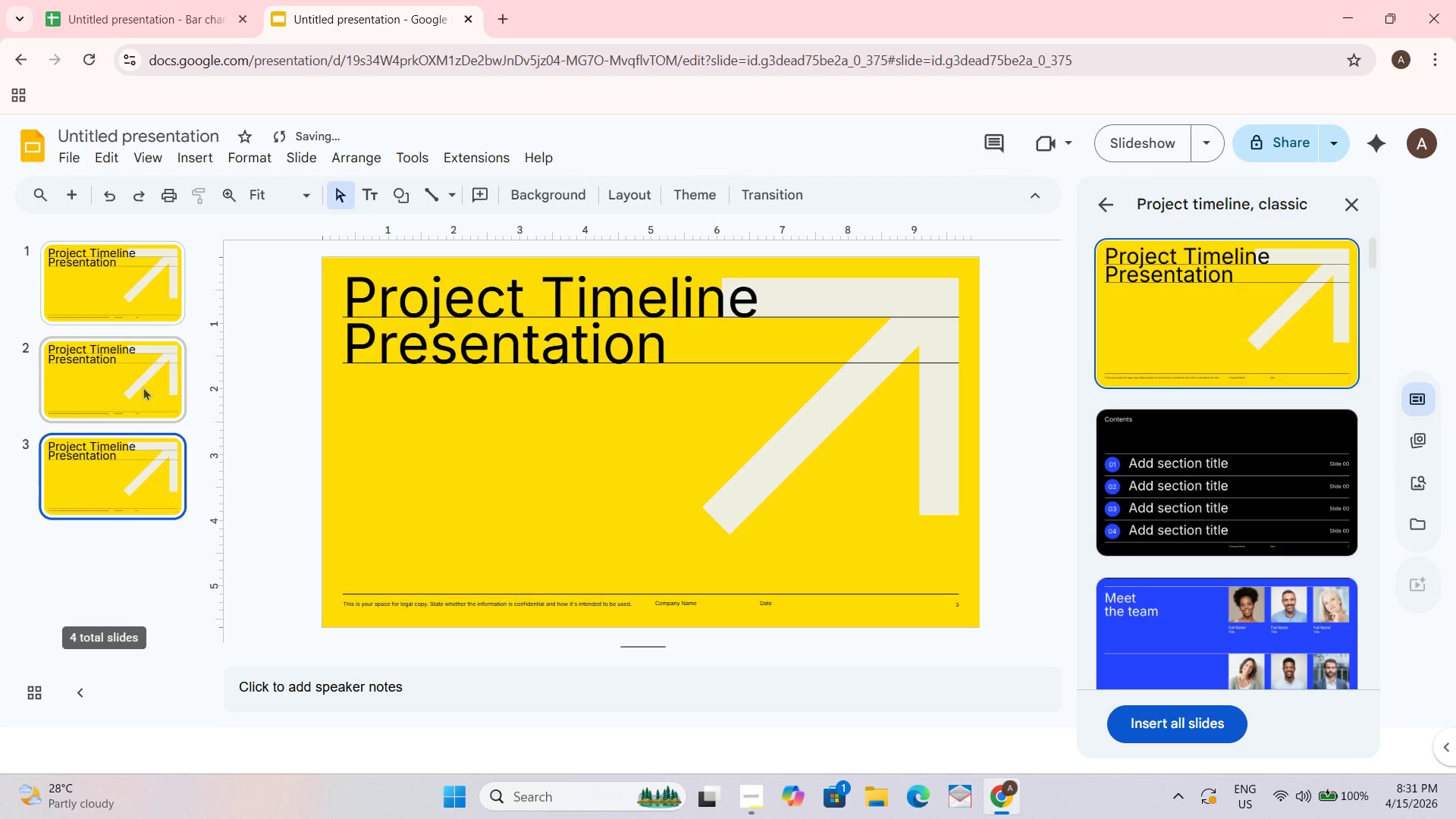 
key(Control+Z)
 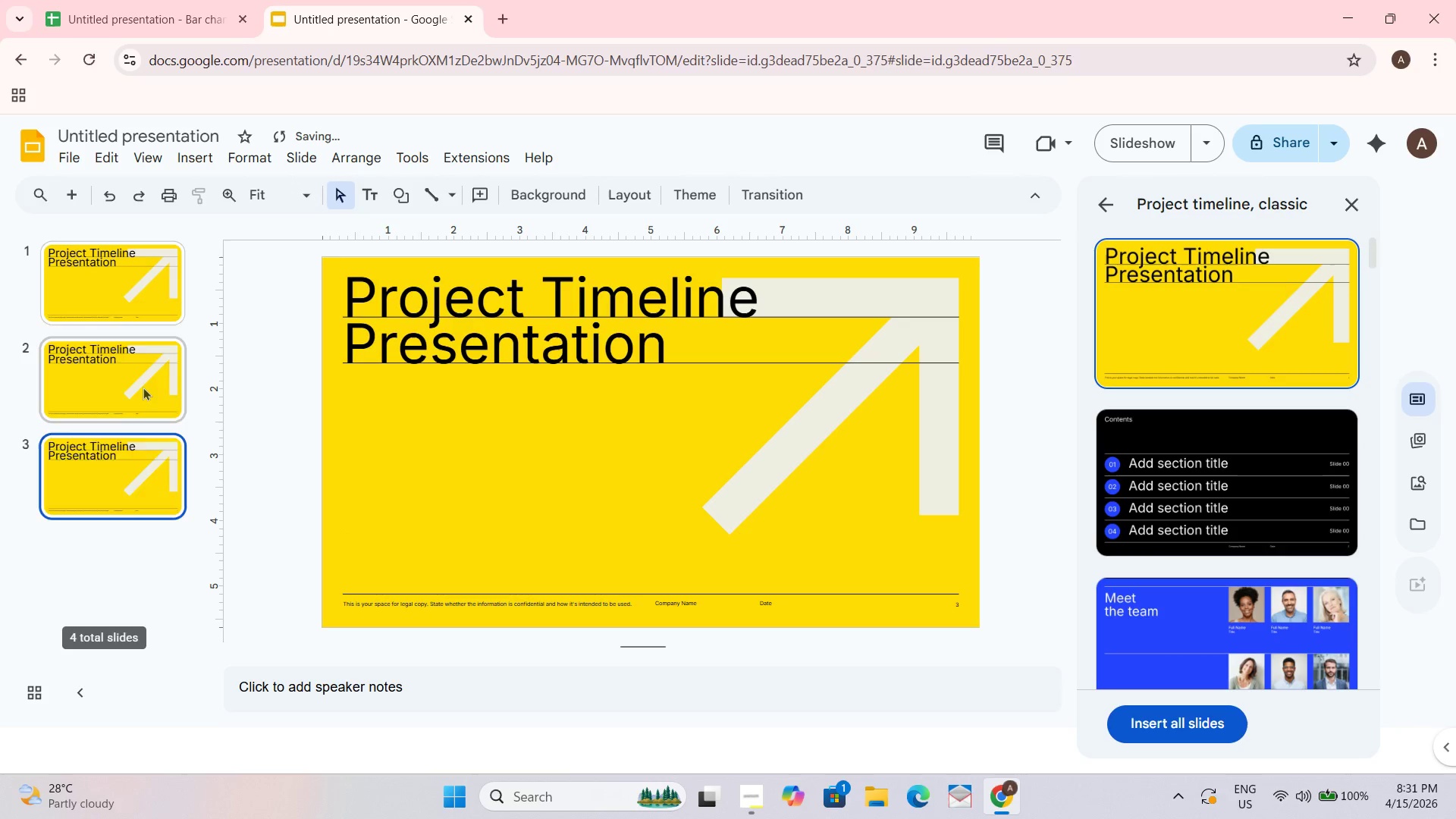 
key(Control+Z)
 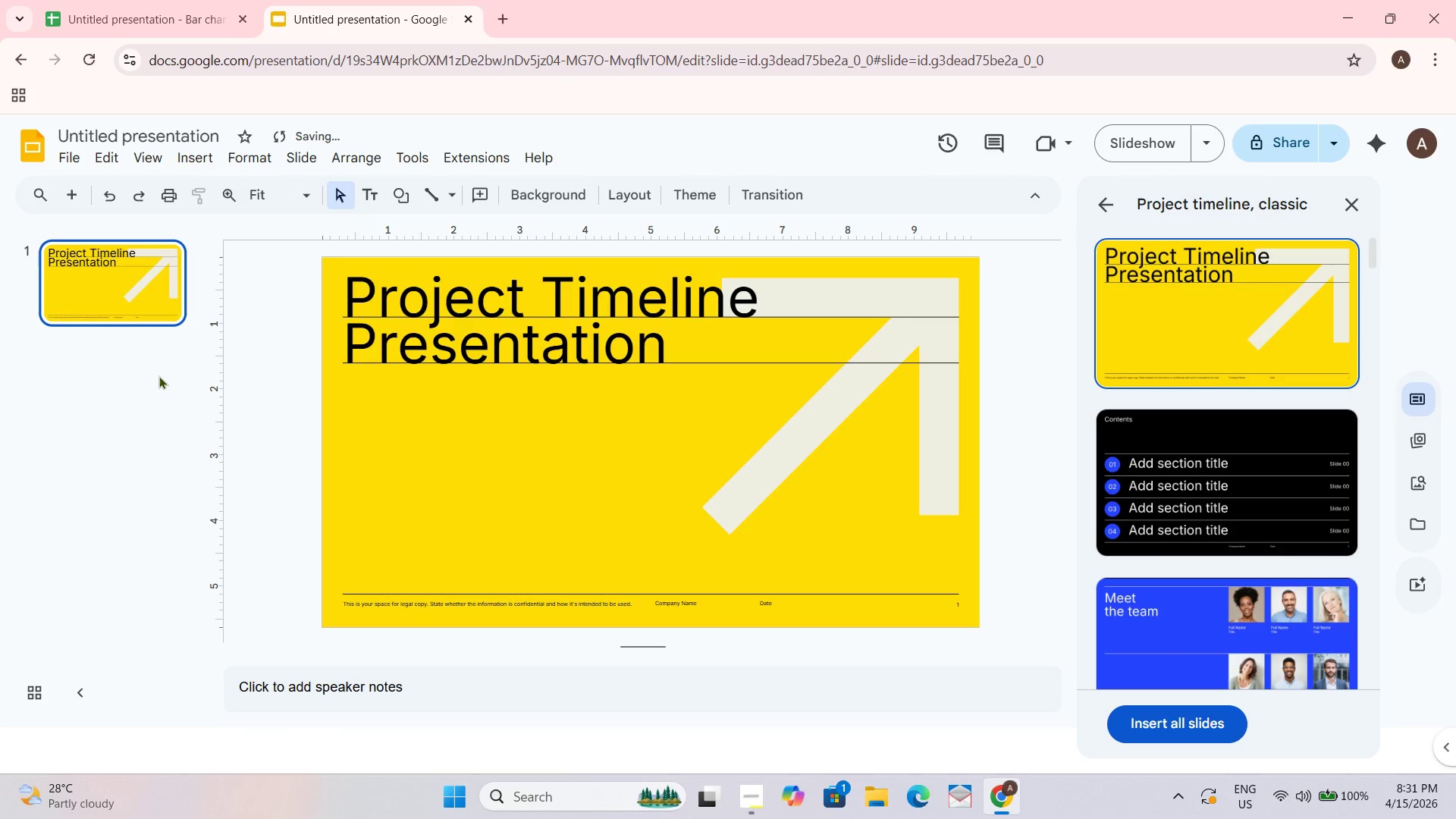 
key(Control+ControlLeft)
 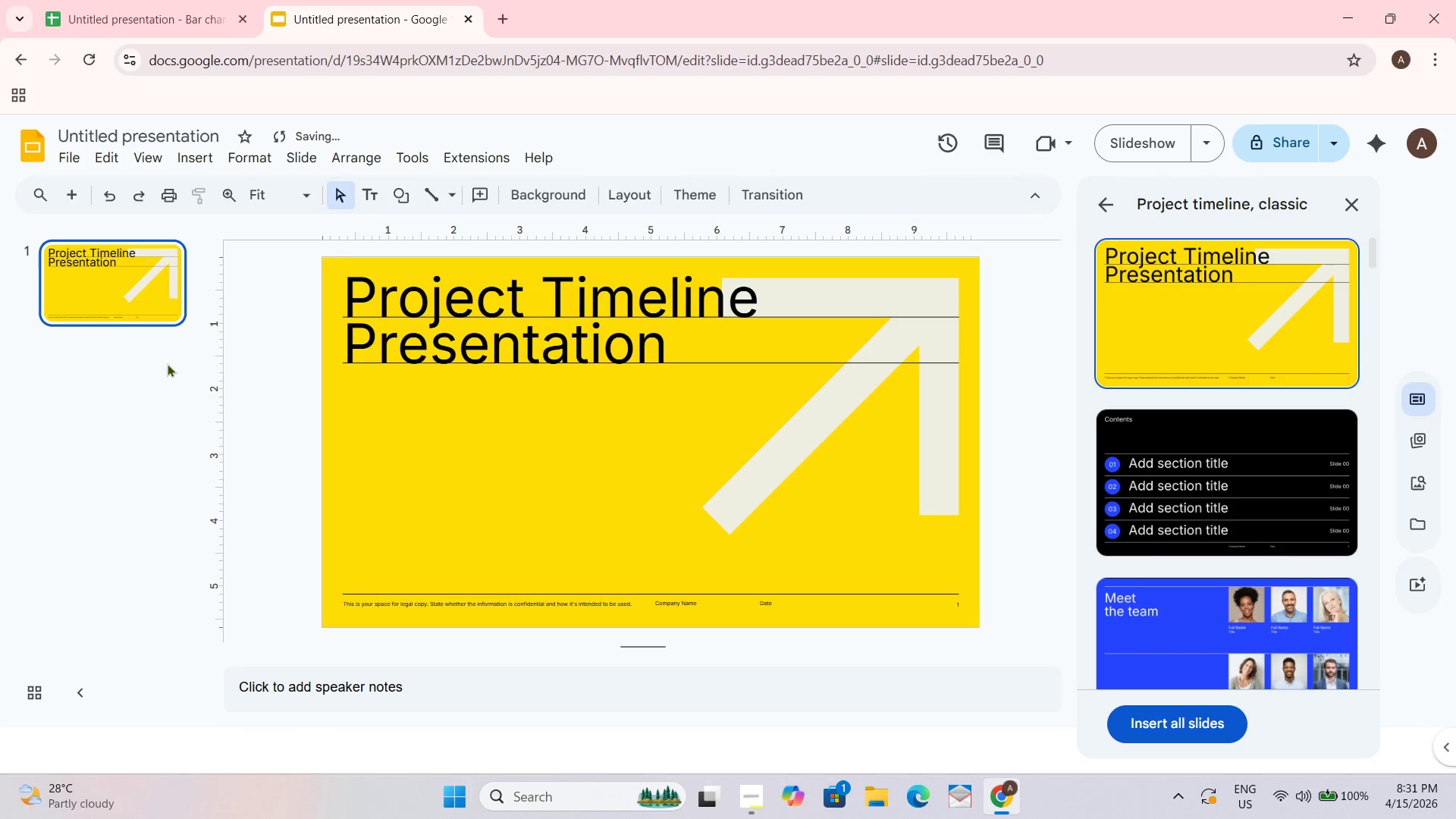 
key(Control+Z)
 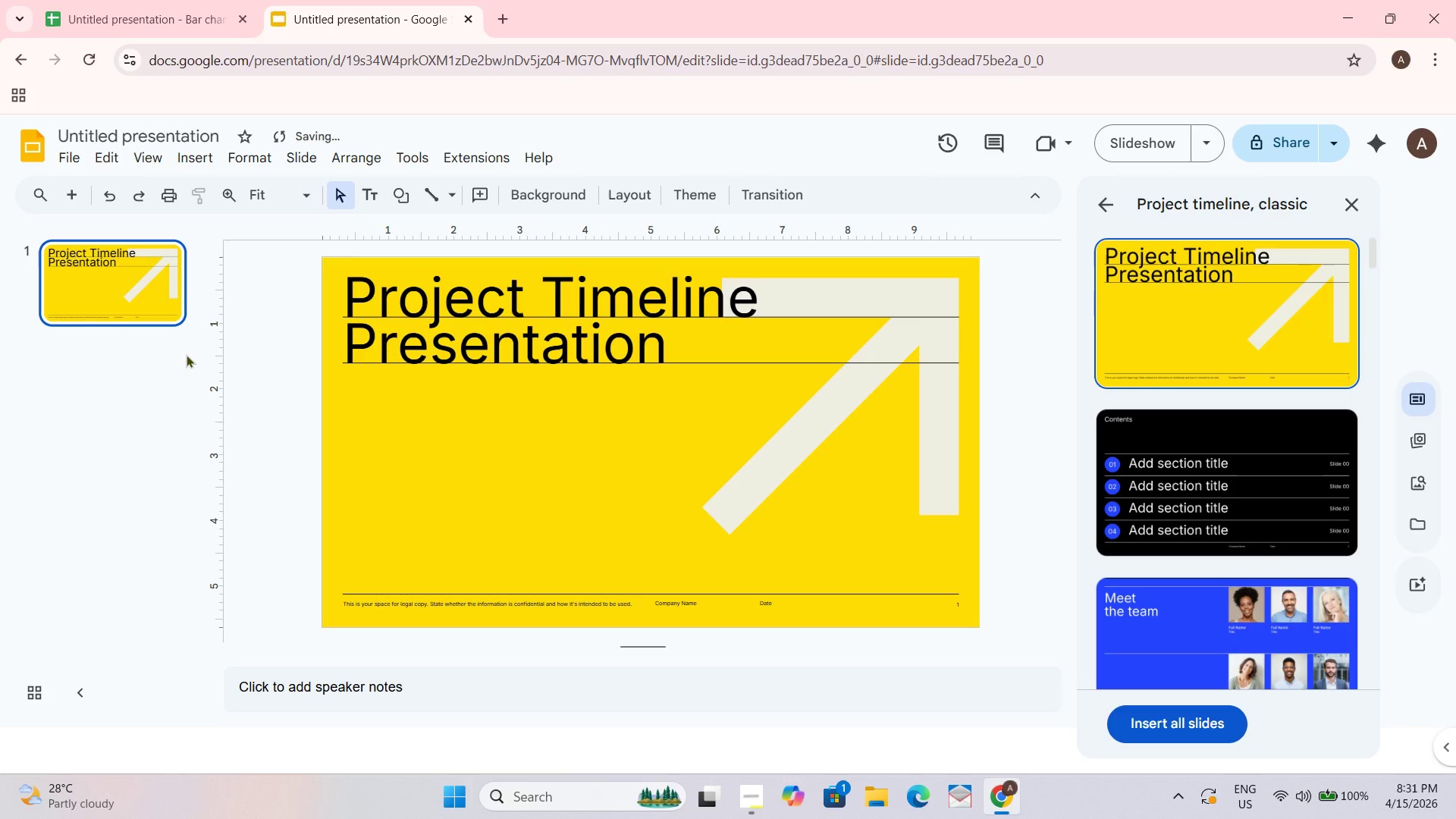 
key(Z)
 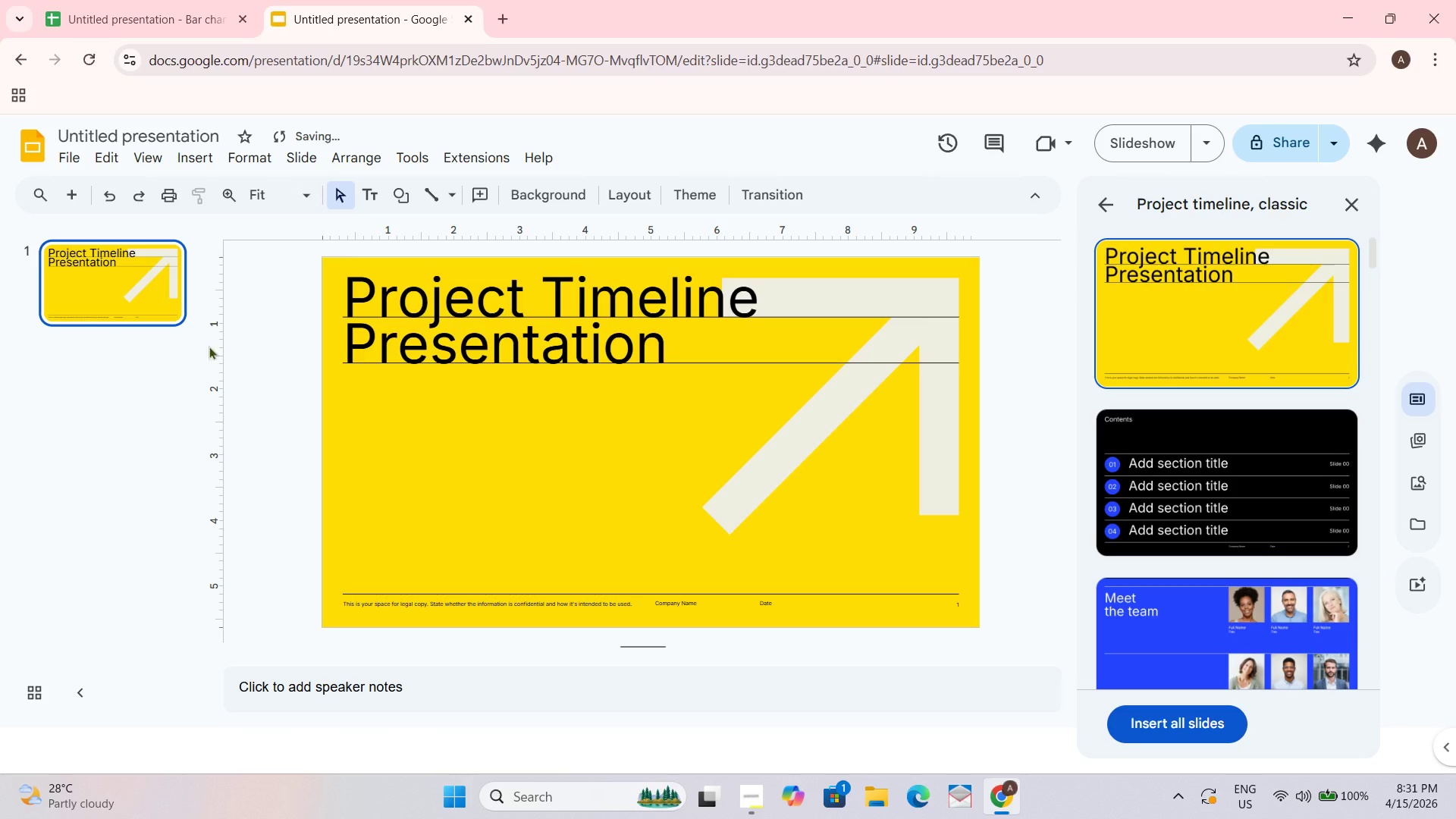 
key(Control+ControlLeft)
 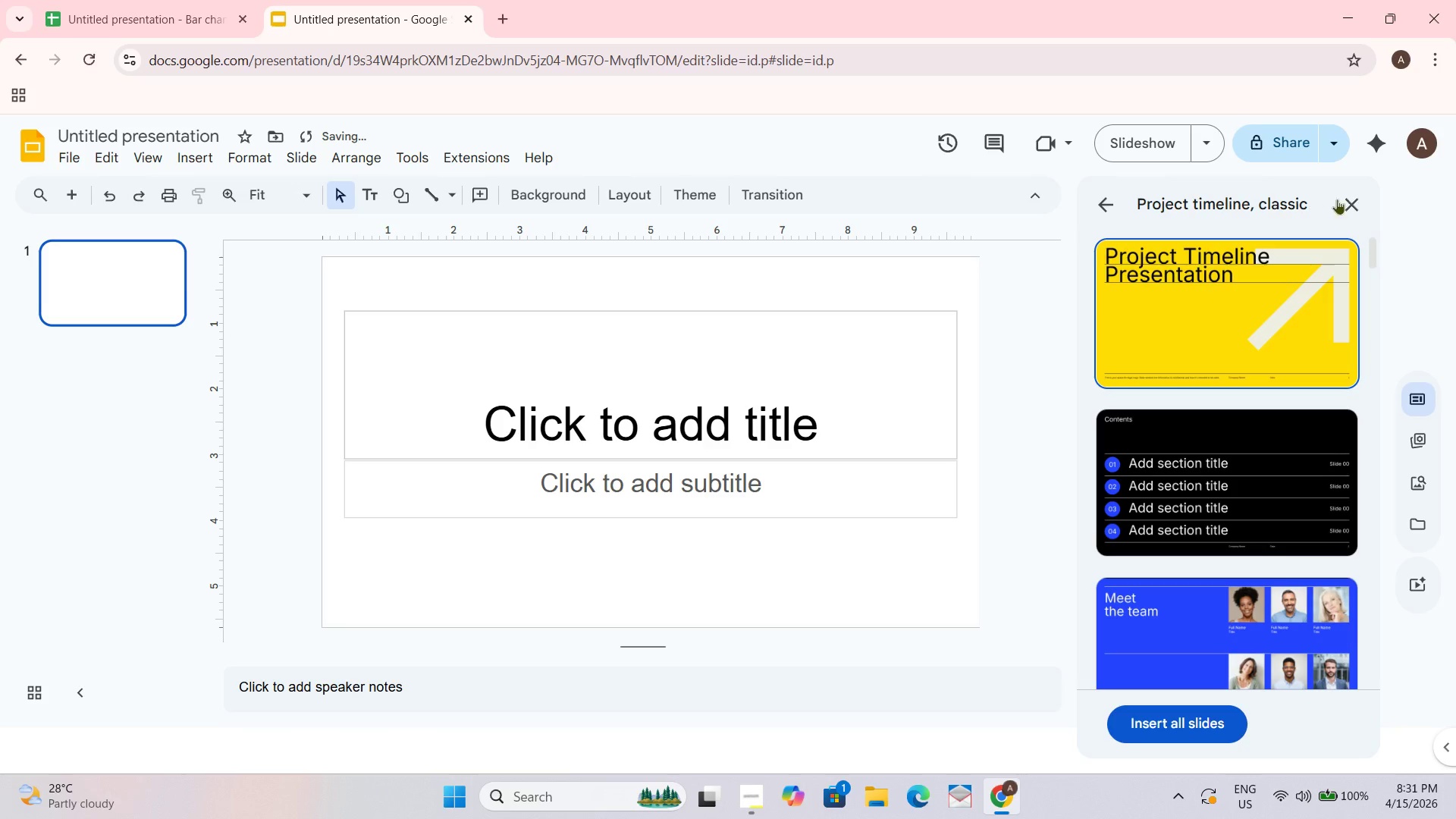 
left_click([1360, 194])
 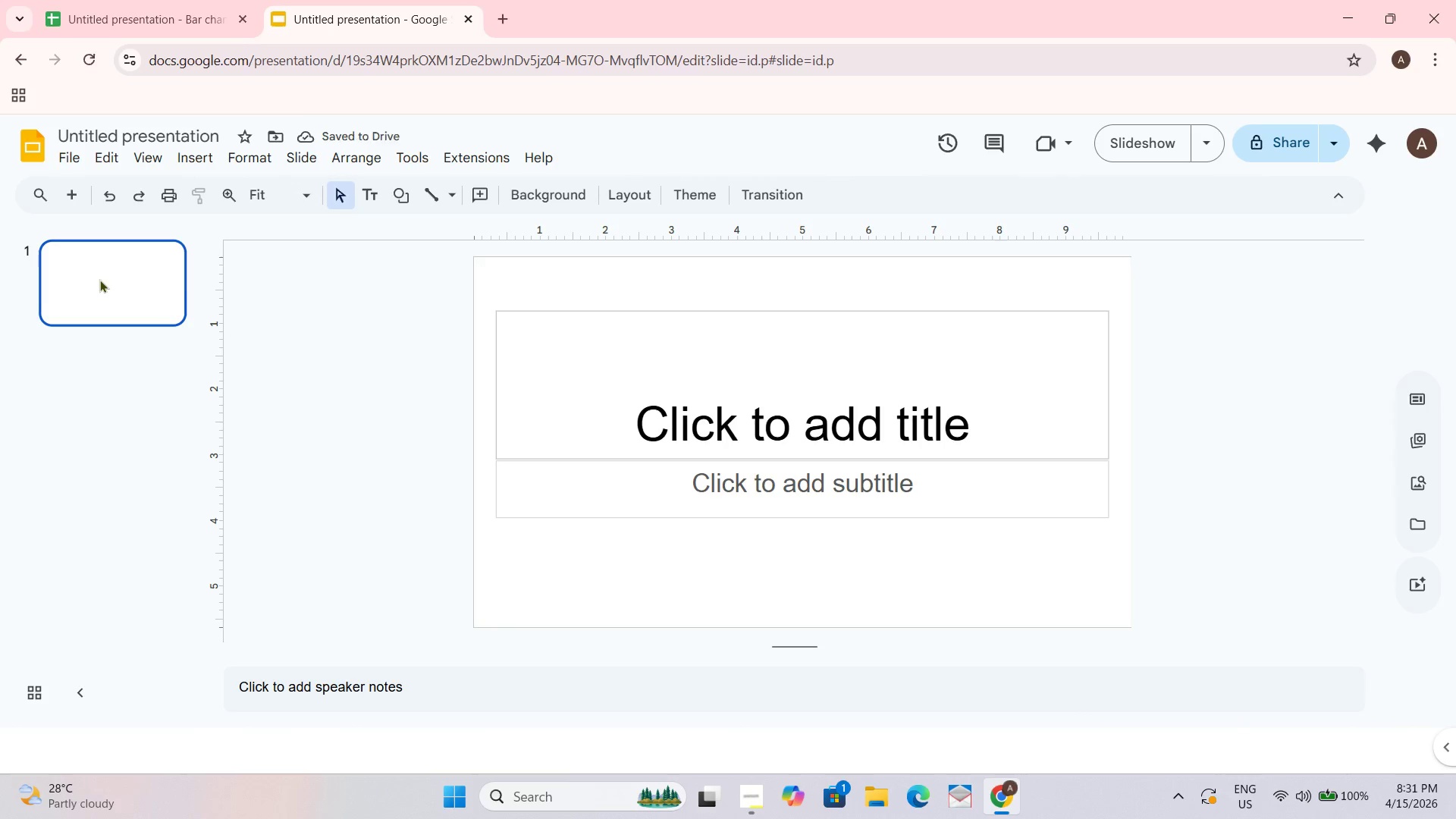 
key(Enter)
 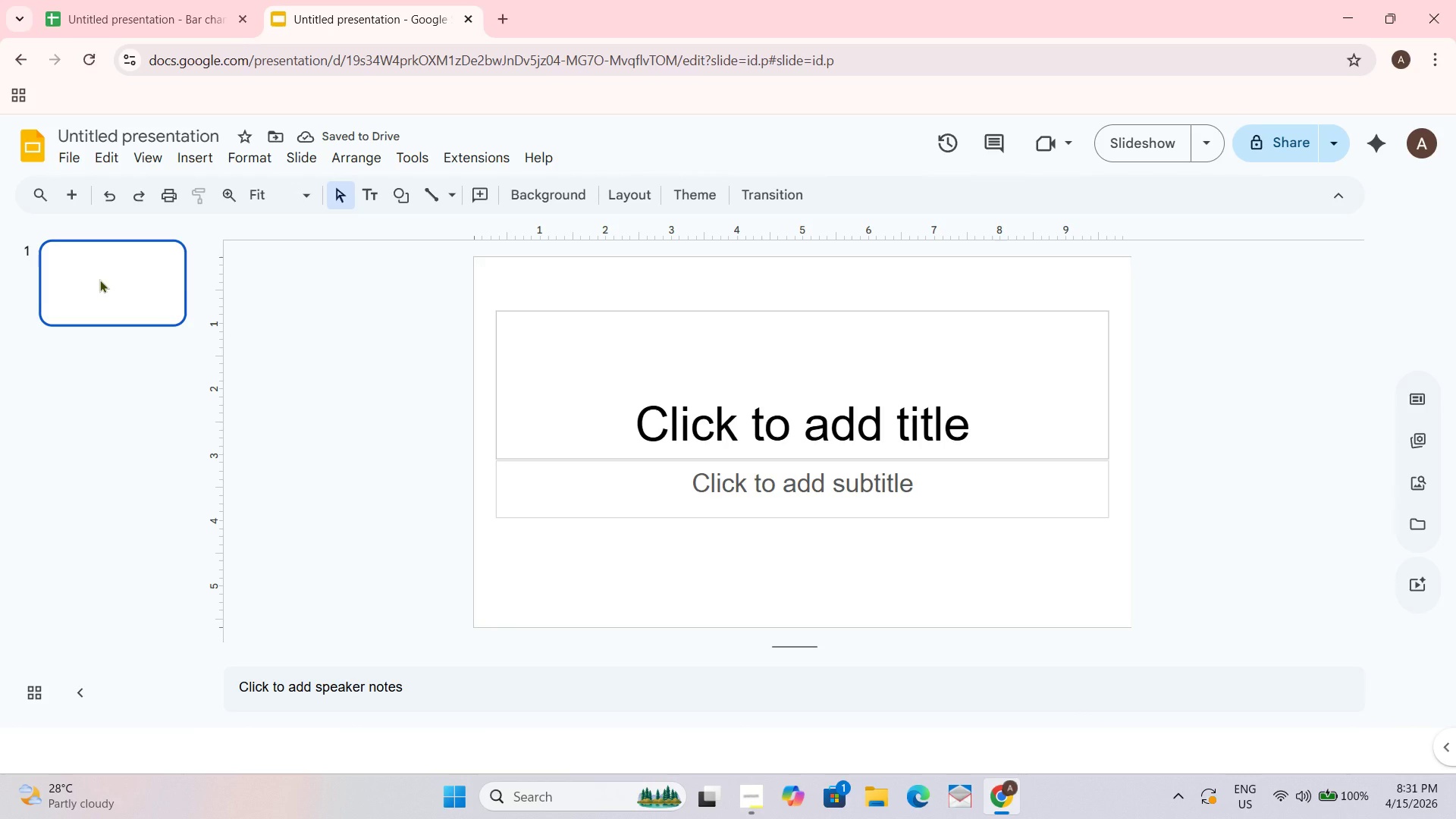 
key(Enter)
 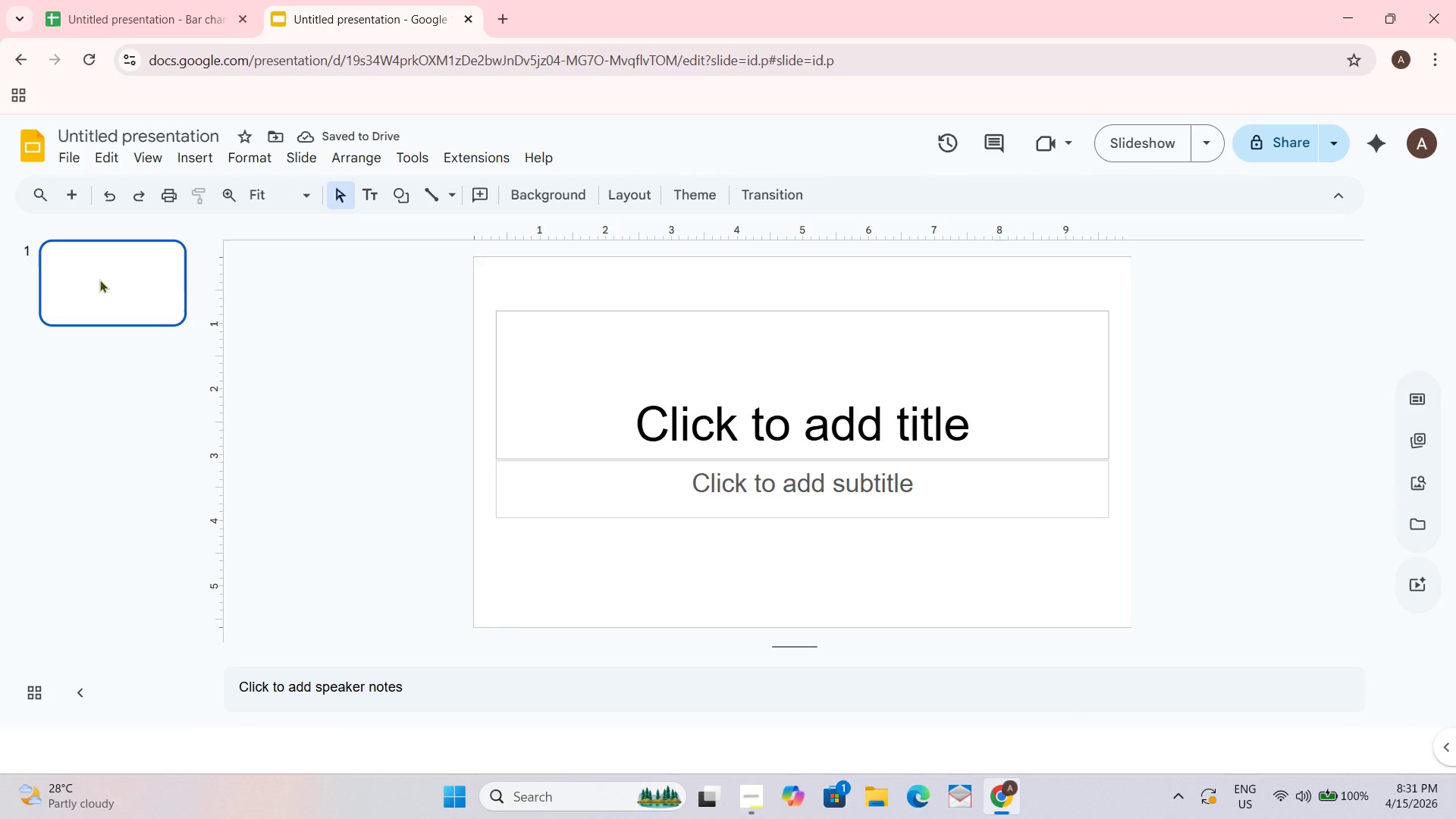 
key(Enter)
 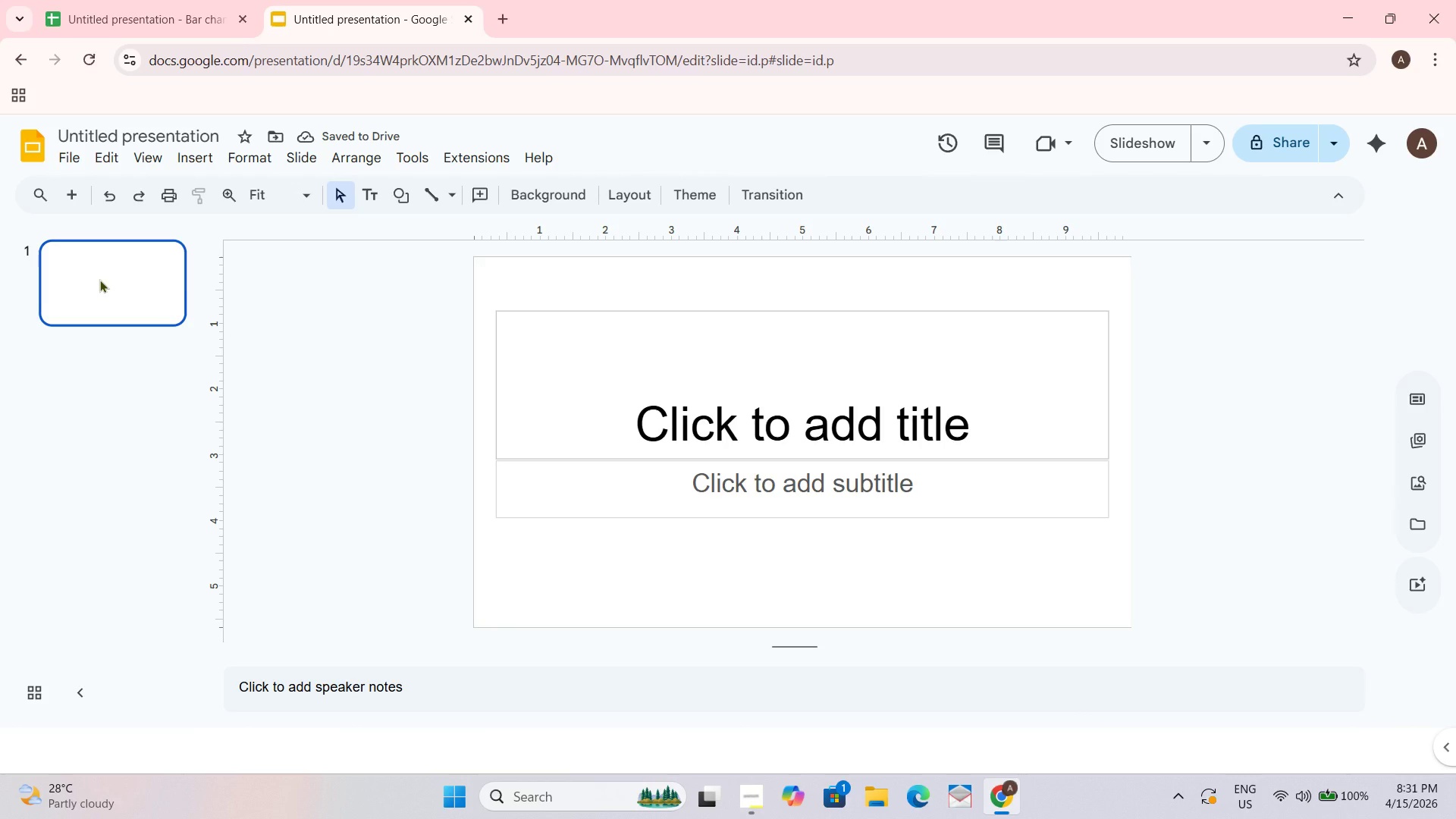 
key(Enter)
 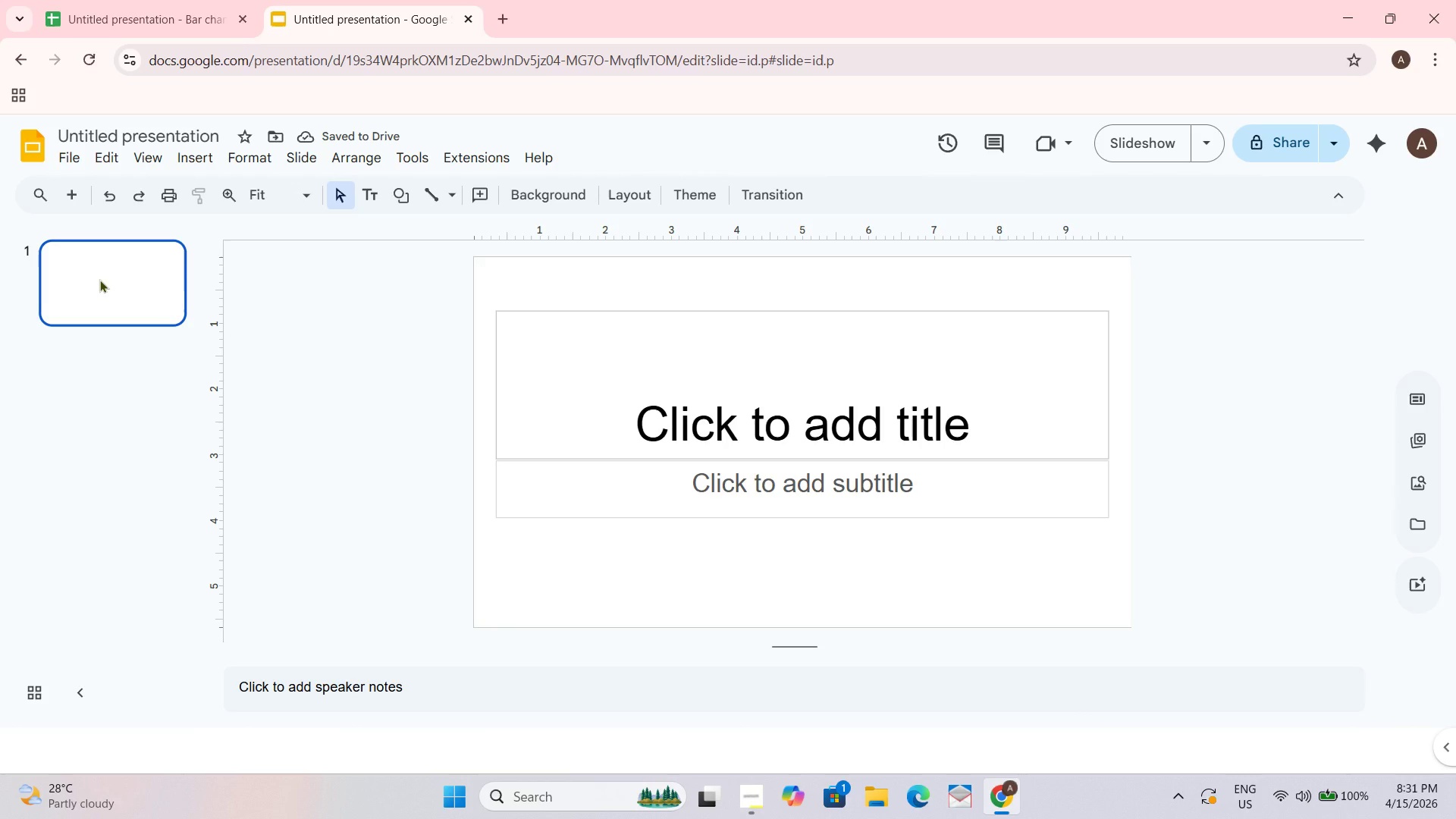 
key(Enter)
 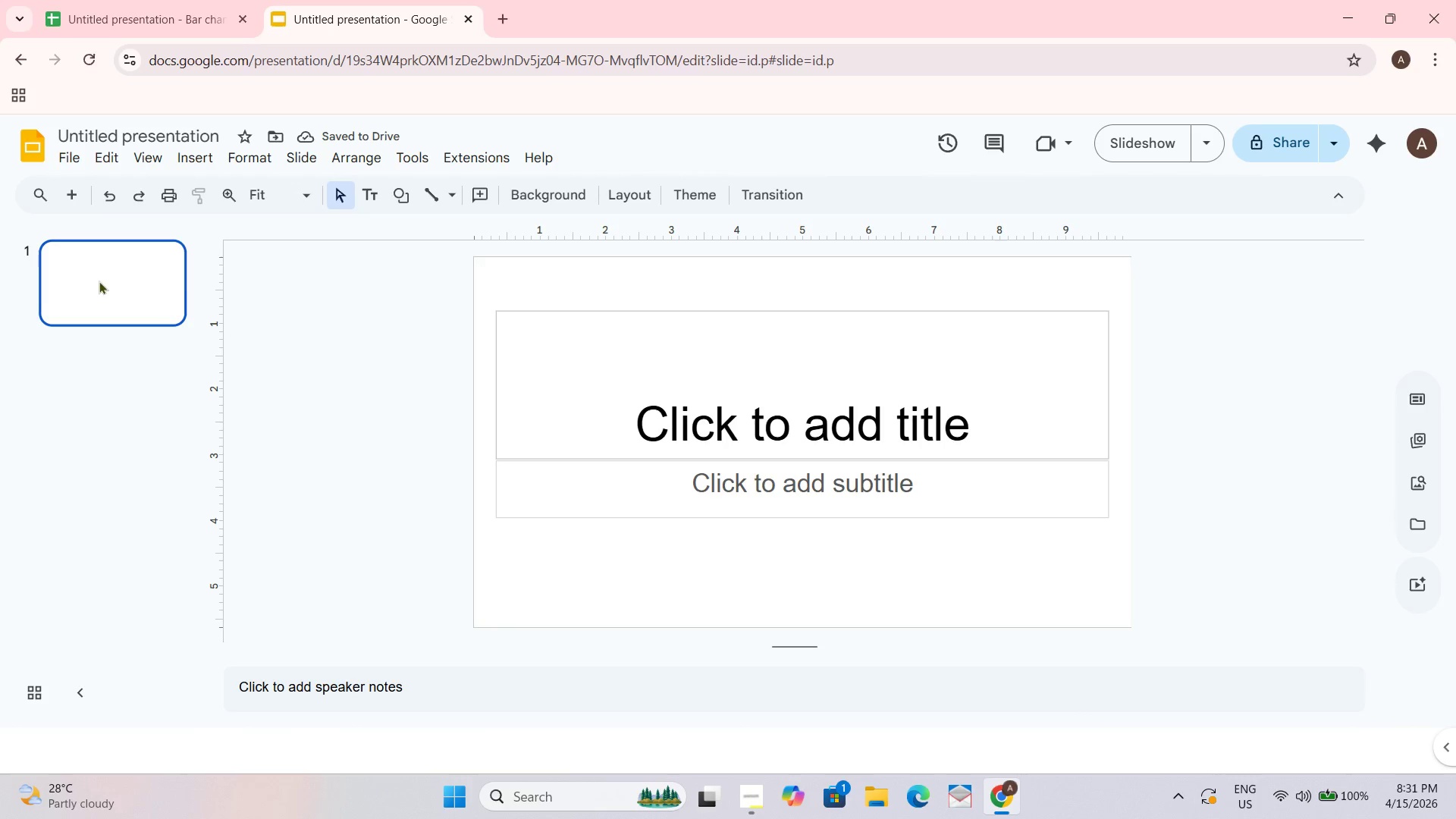 
key(Enter)
 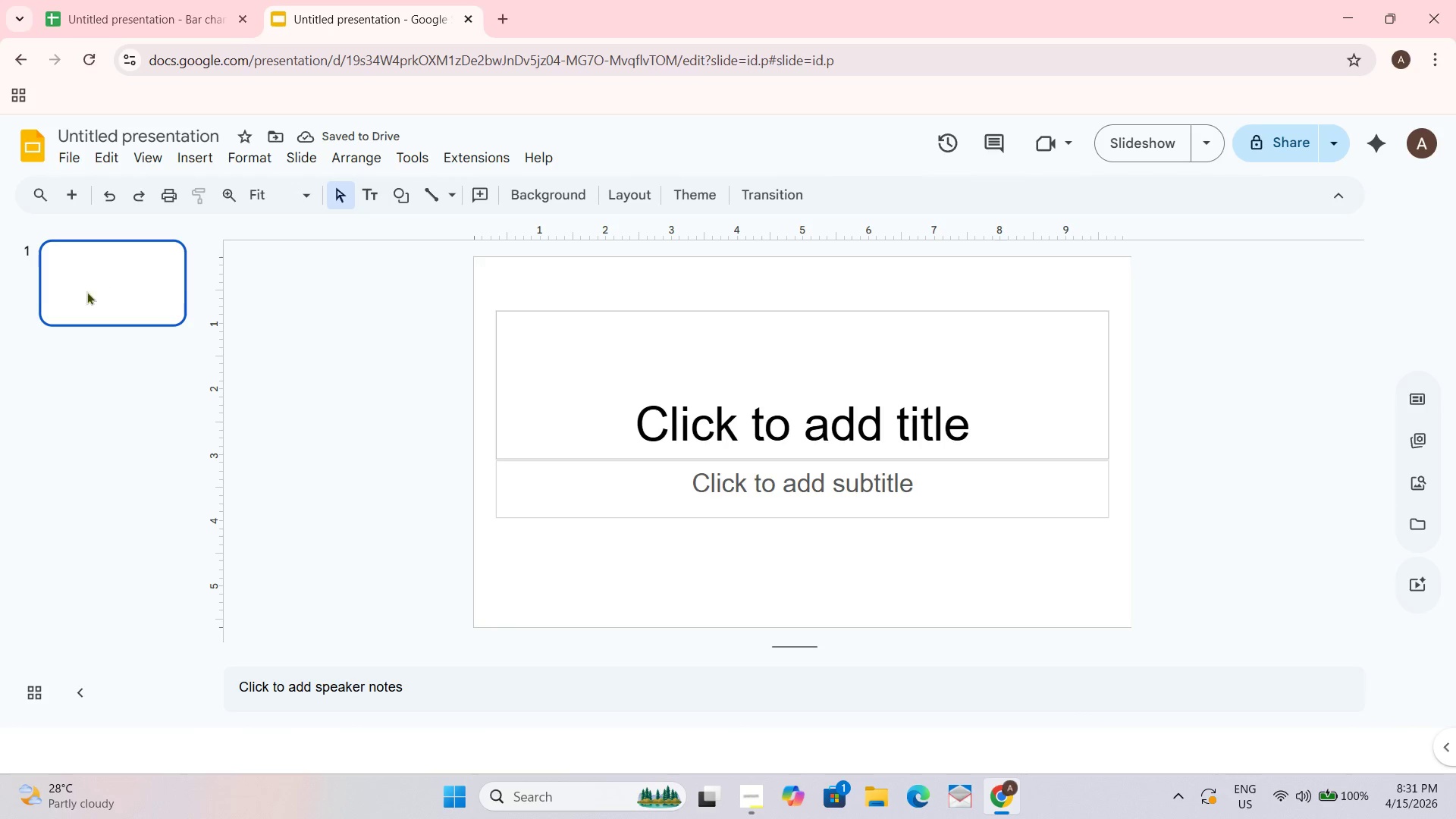 
key(Enter)
 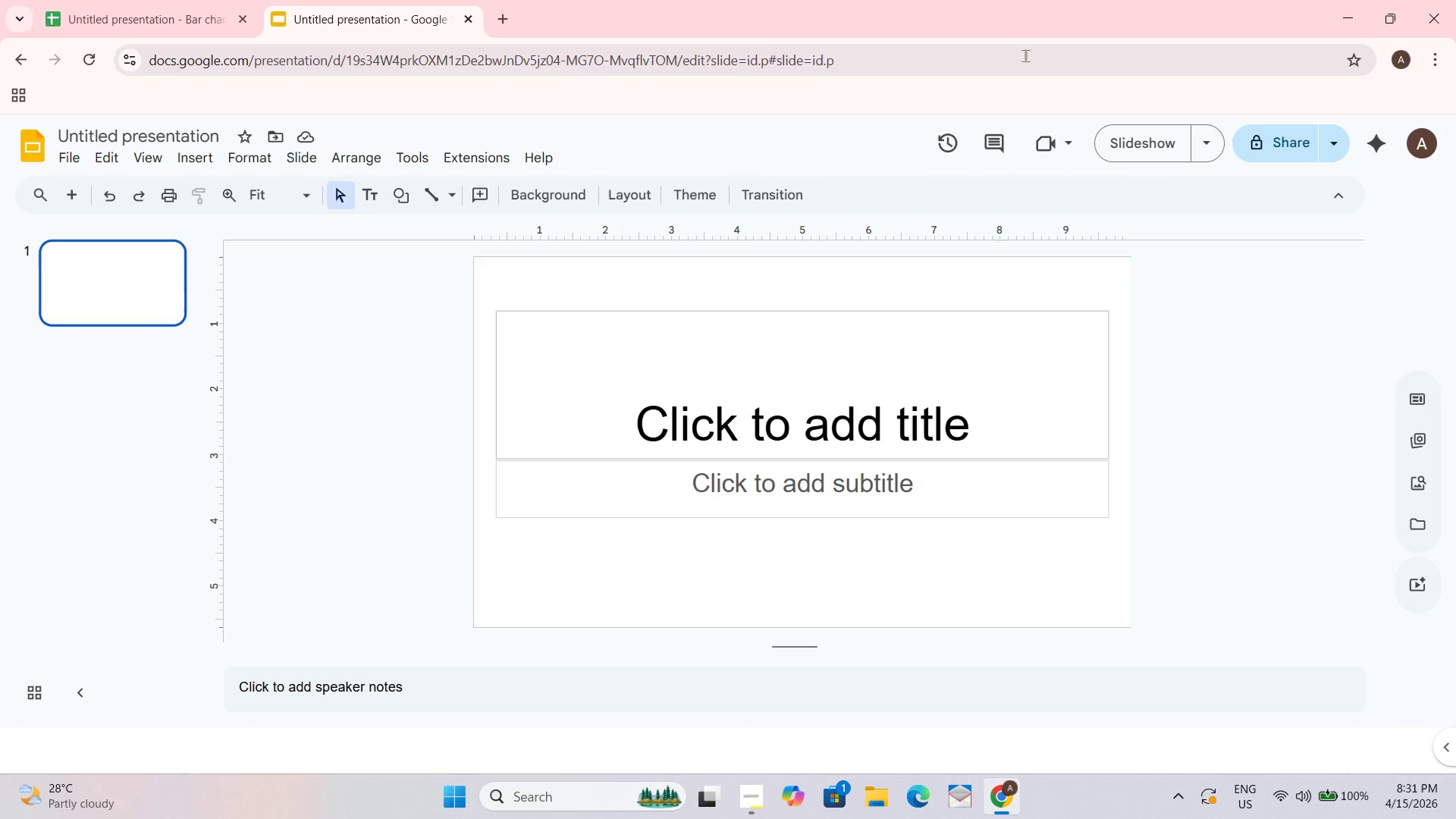 
left_click([1443, 59])
 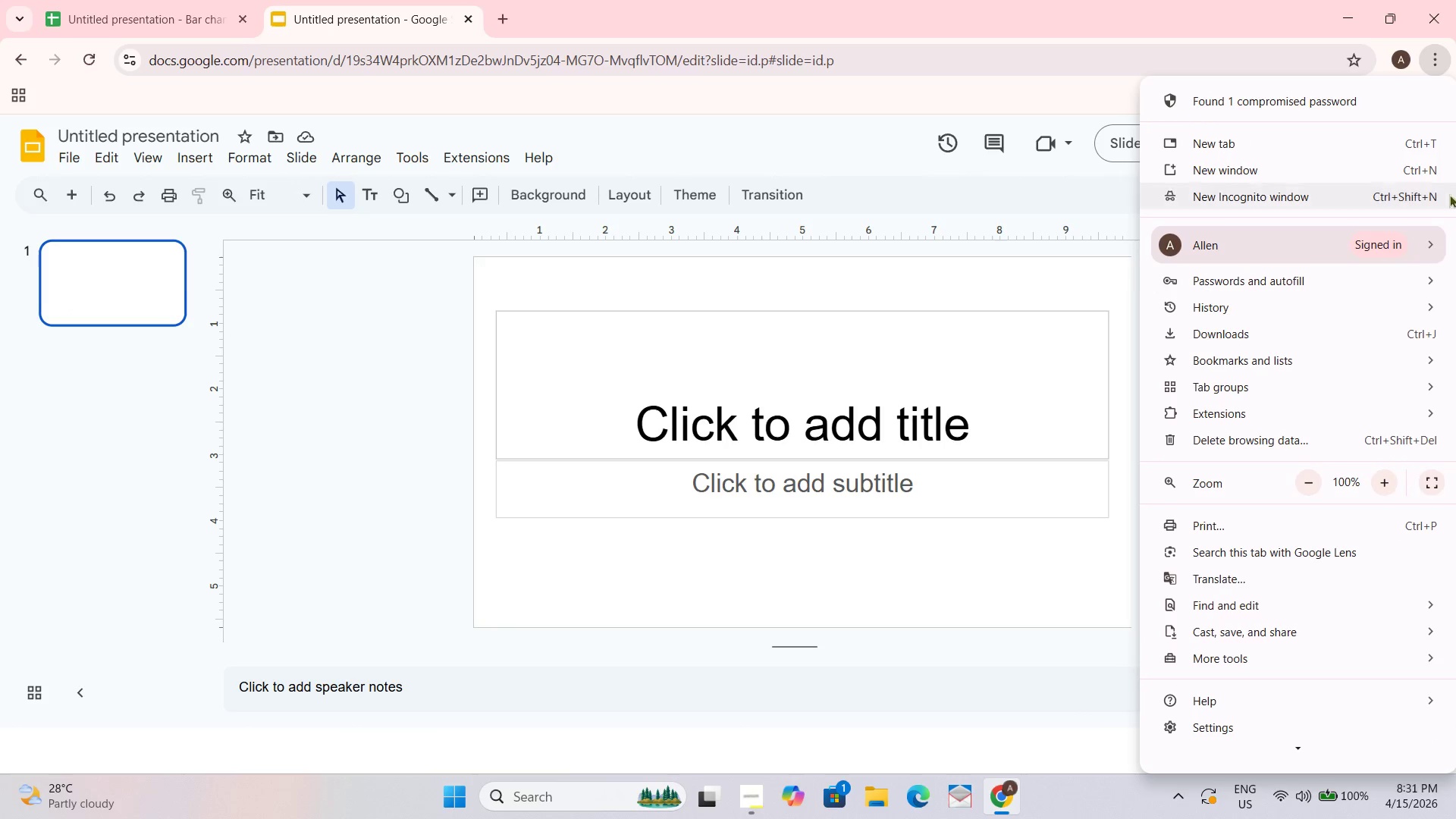 
left_click([1429, 304])
 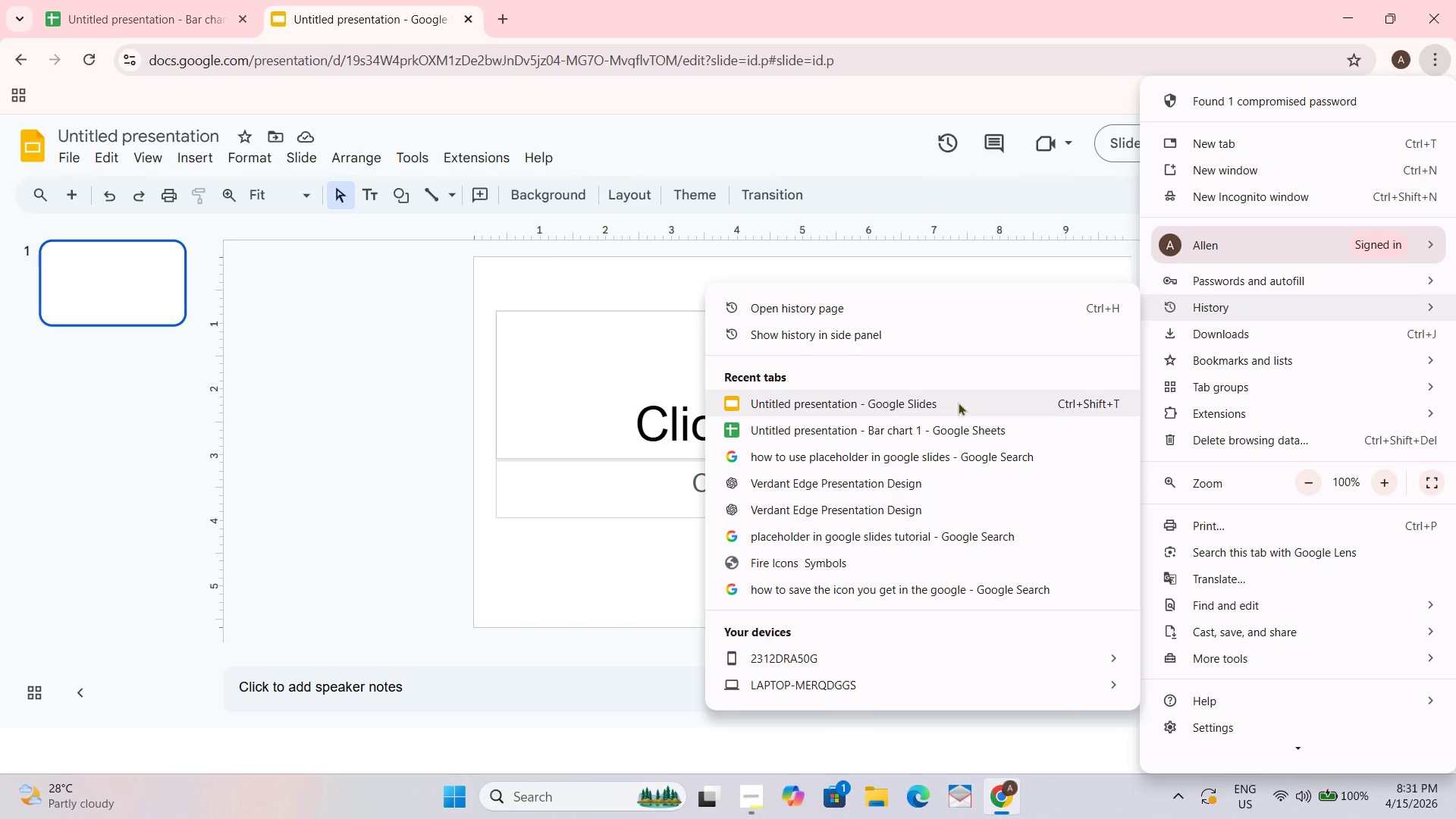 
left_click([958, 402])
 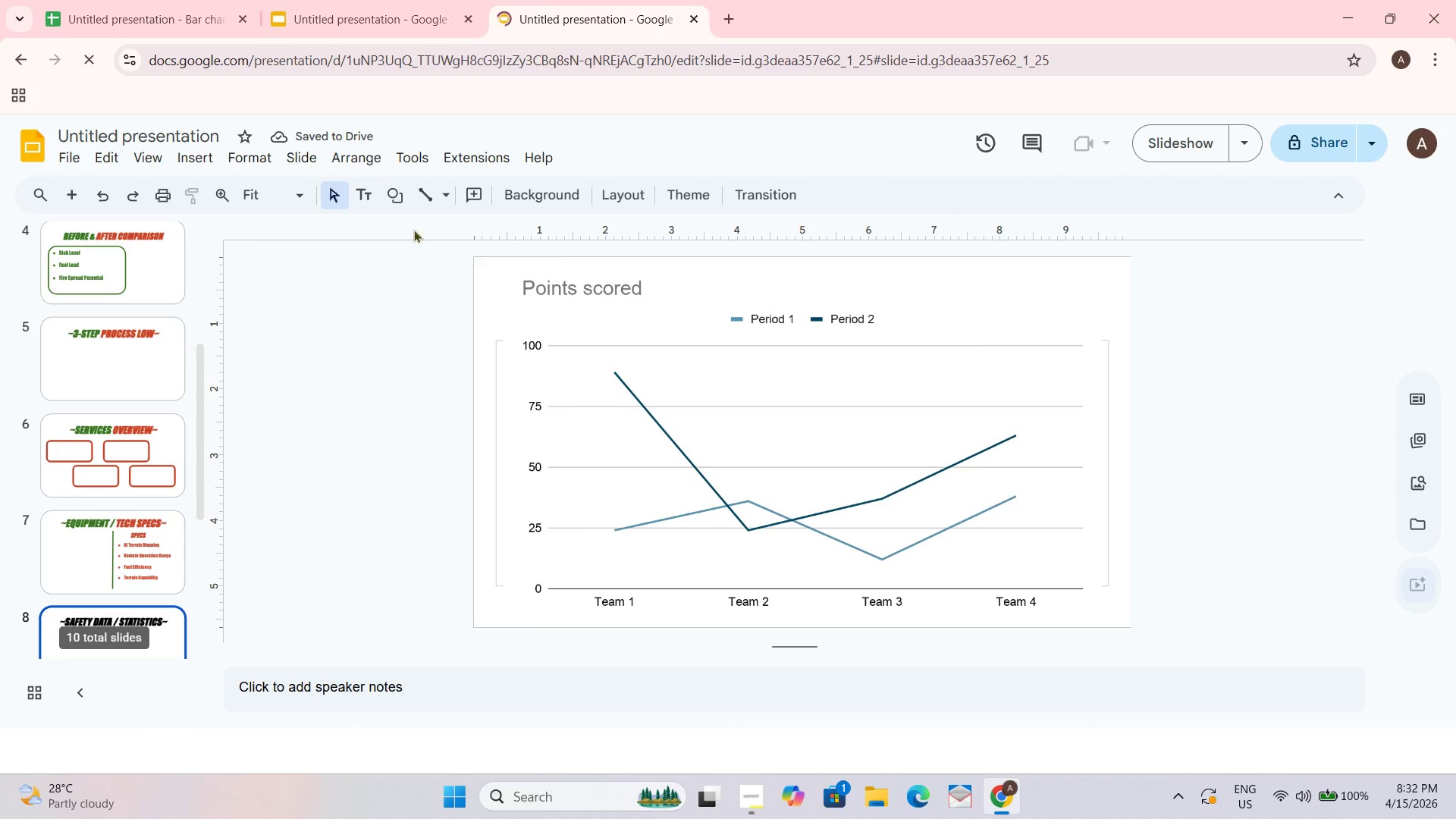 
left_click([466, 17])
 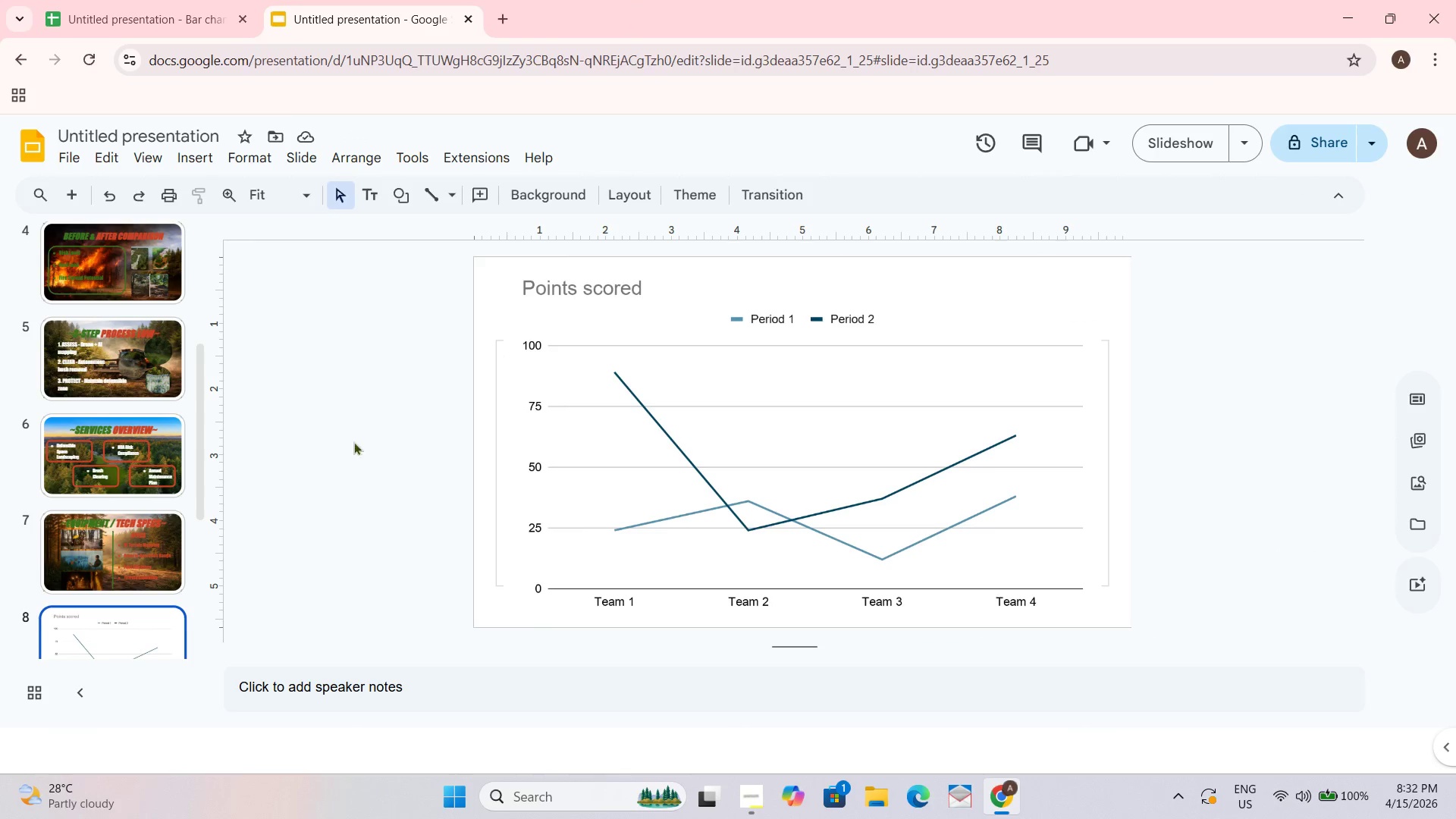 
scroll: coordinate [333, 418], scroll_direction: down, amount: 1.0
 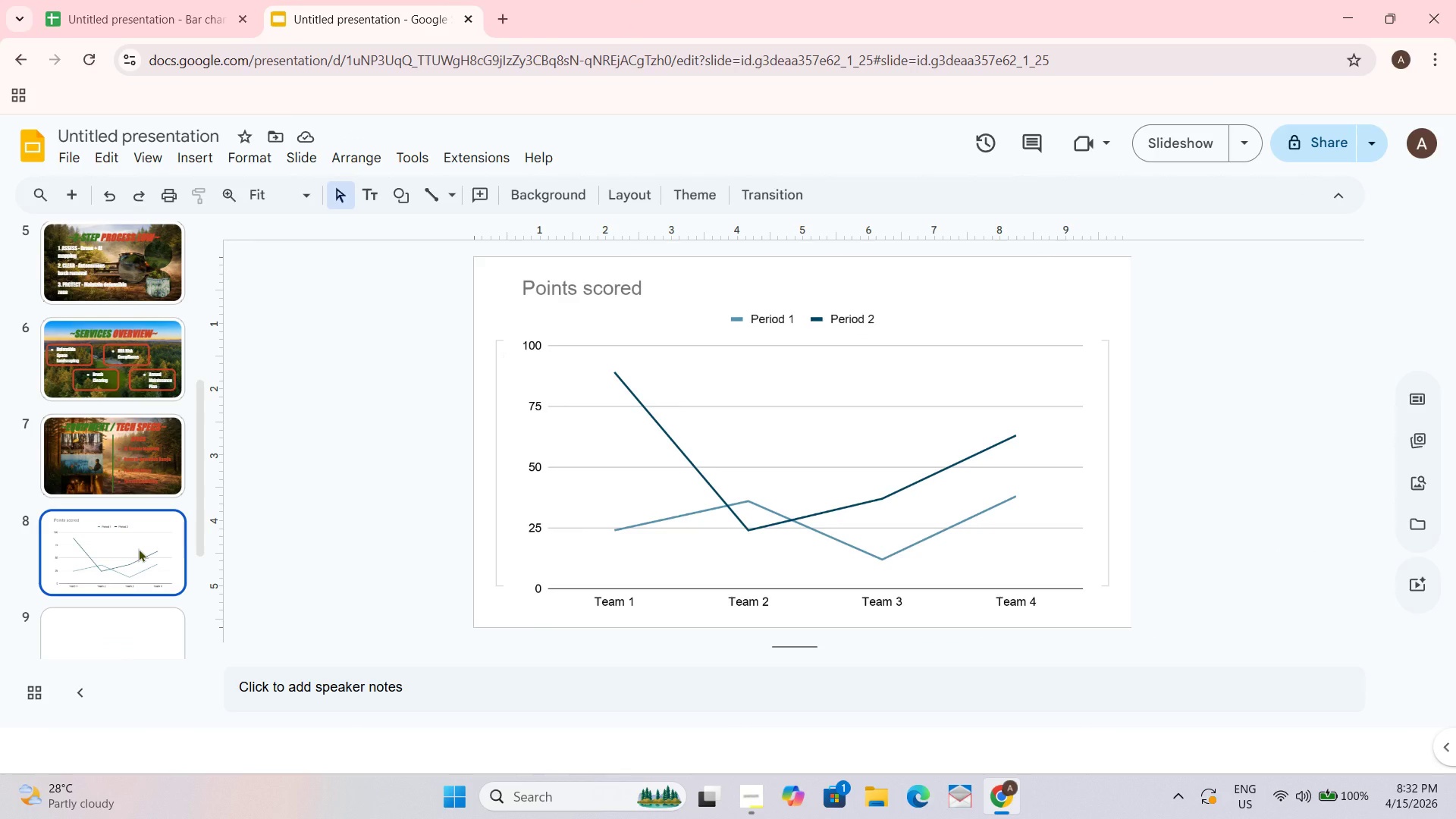 
scroll: coordinate [664, 485], scroll_direction: up, amount: 1.0
 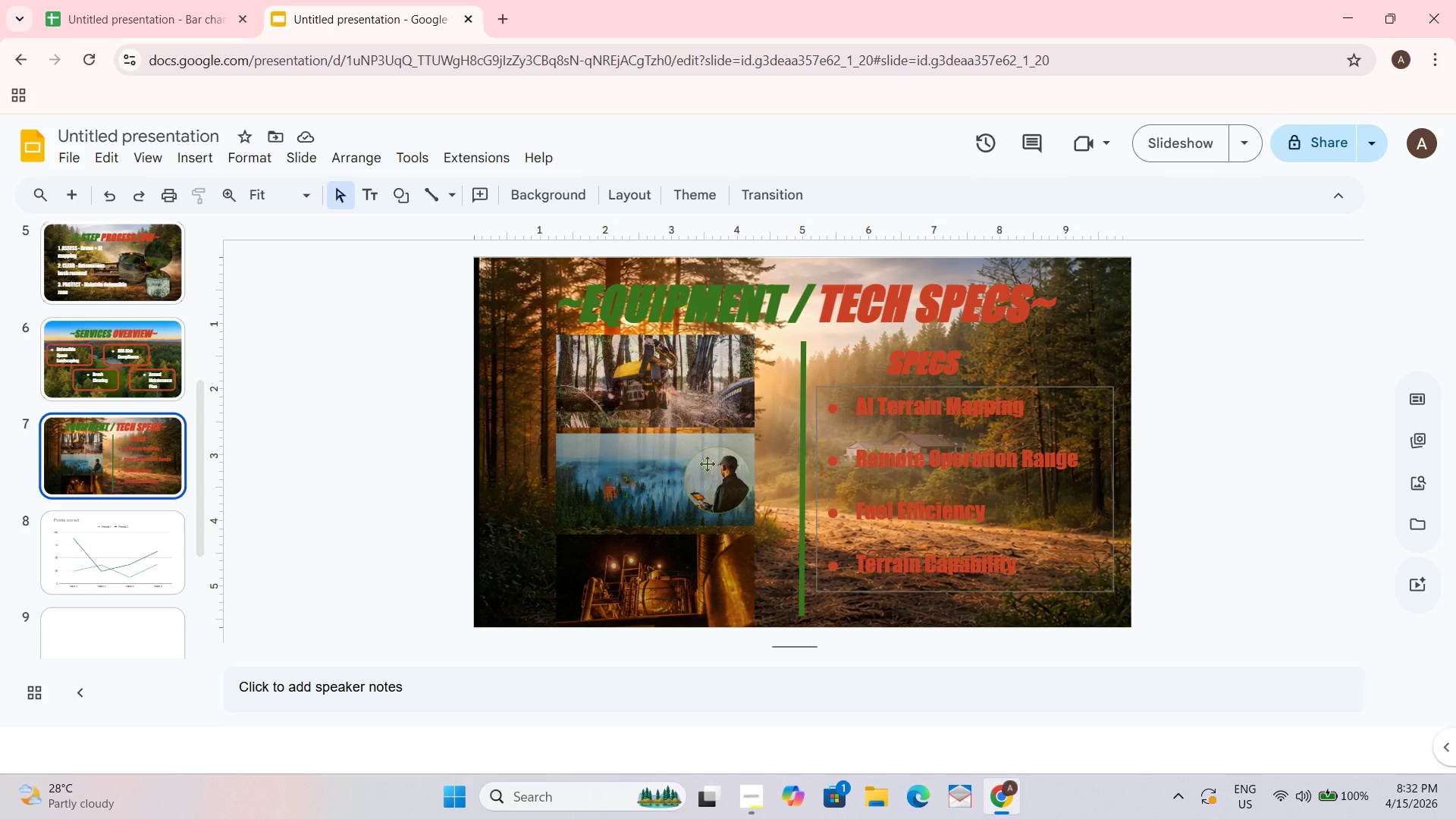 
scroll: coordinate [282, 472], scroll_direction: down, amount: 1.0
 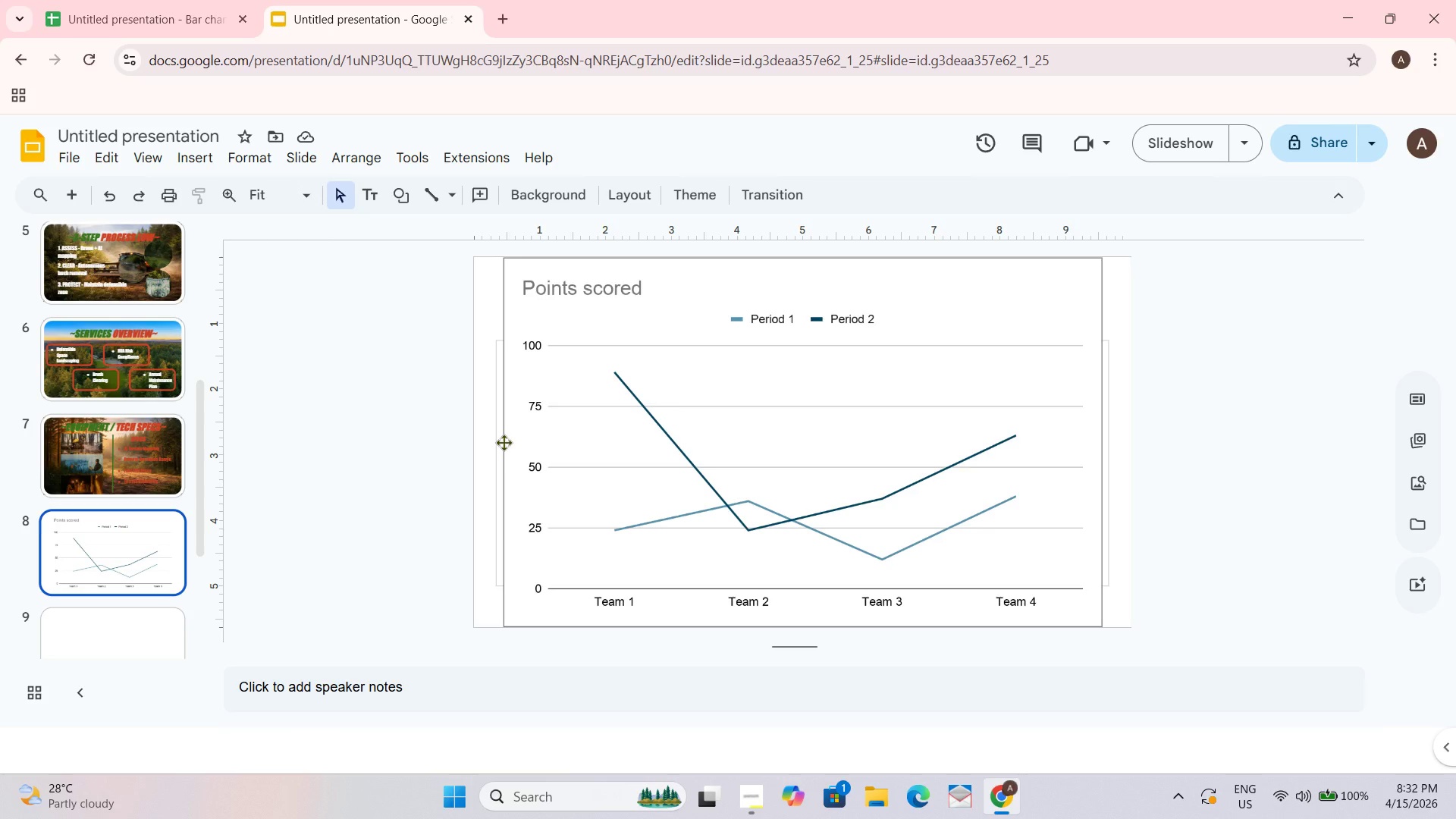 
wait(37.1)
 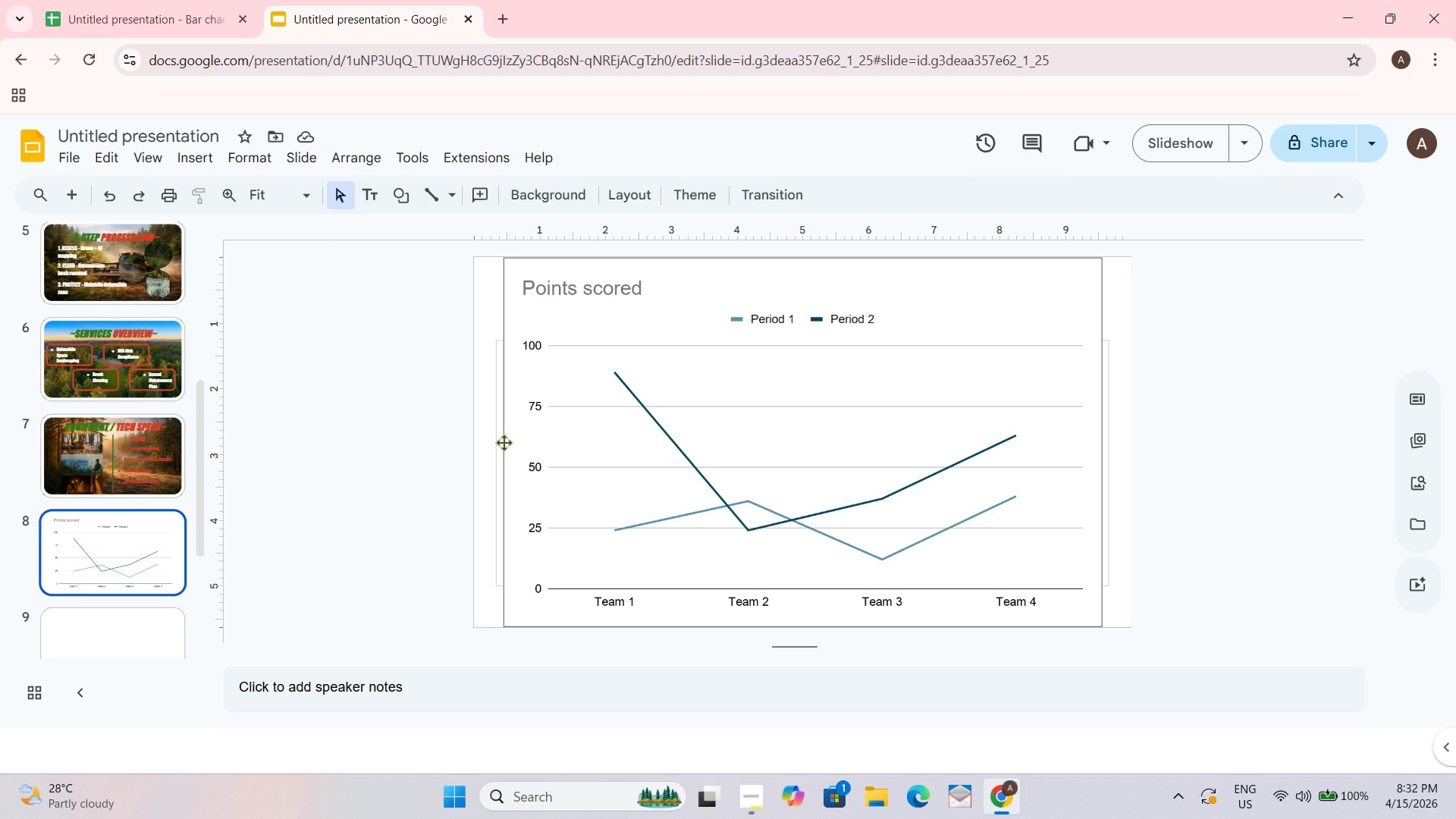 
left_click([1041, 279])
 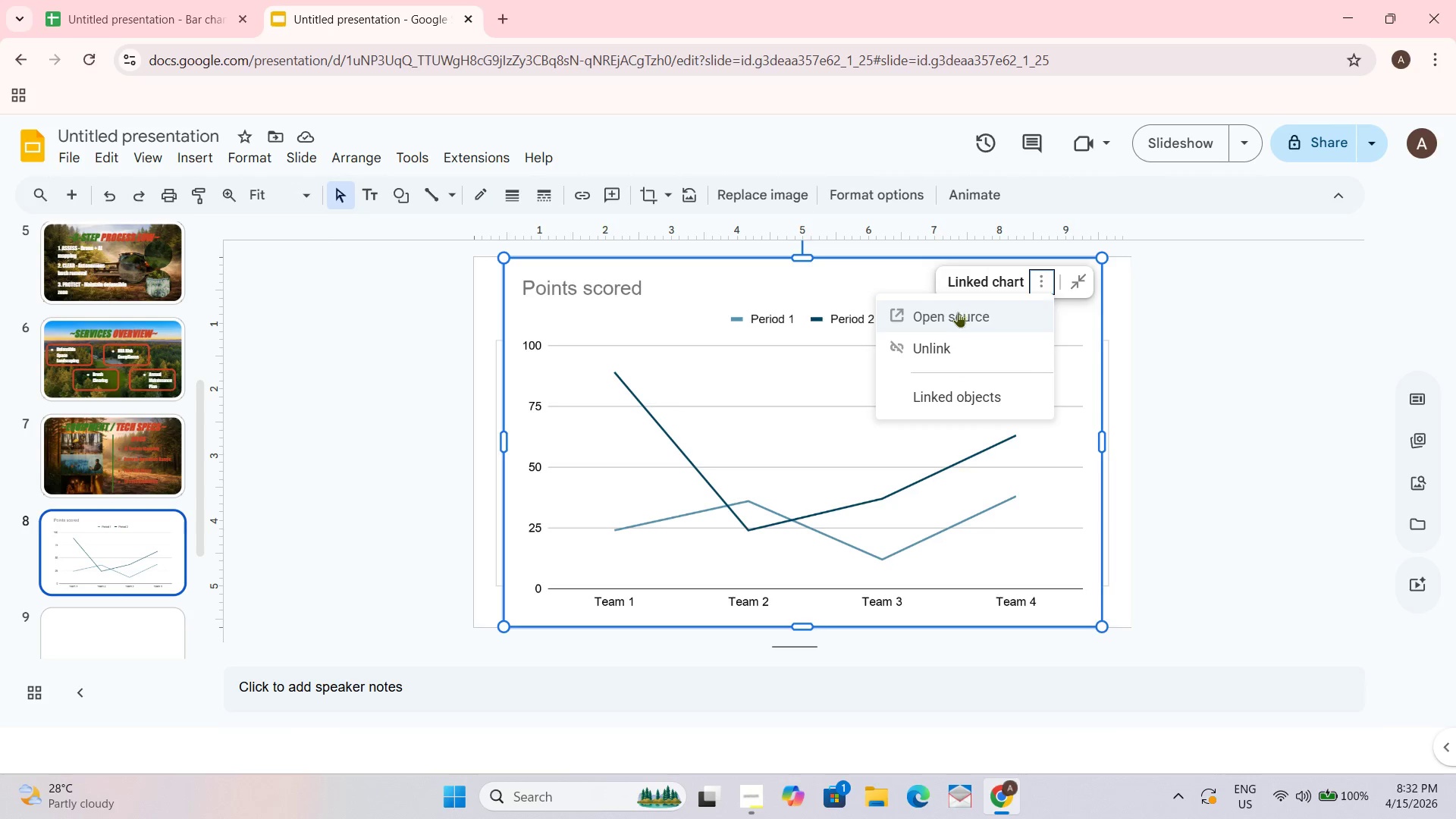 
left_click([958, 313])
 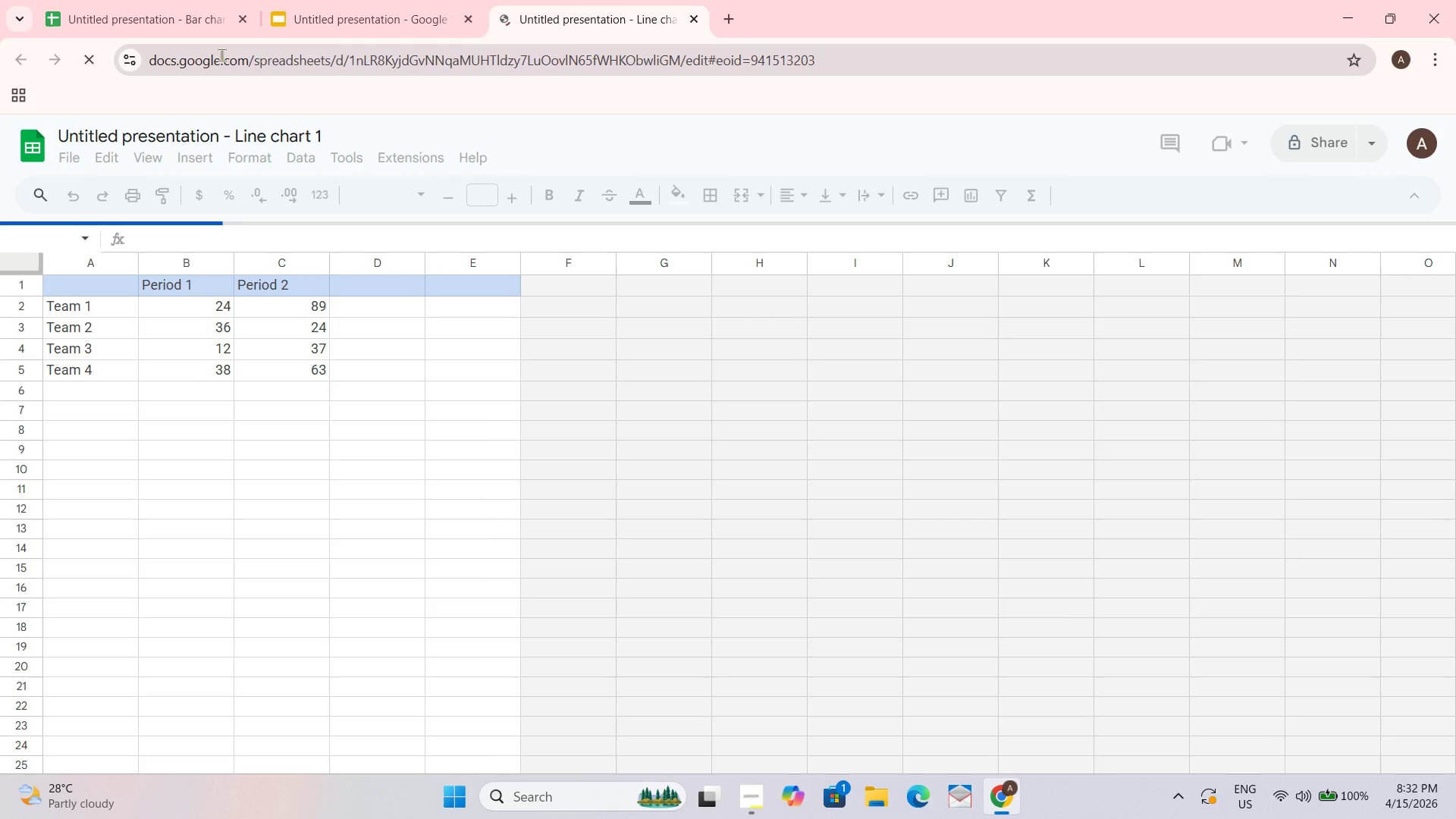 
left_click([240, 24])
 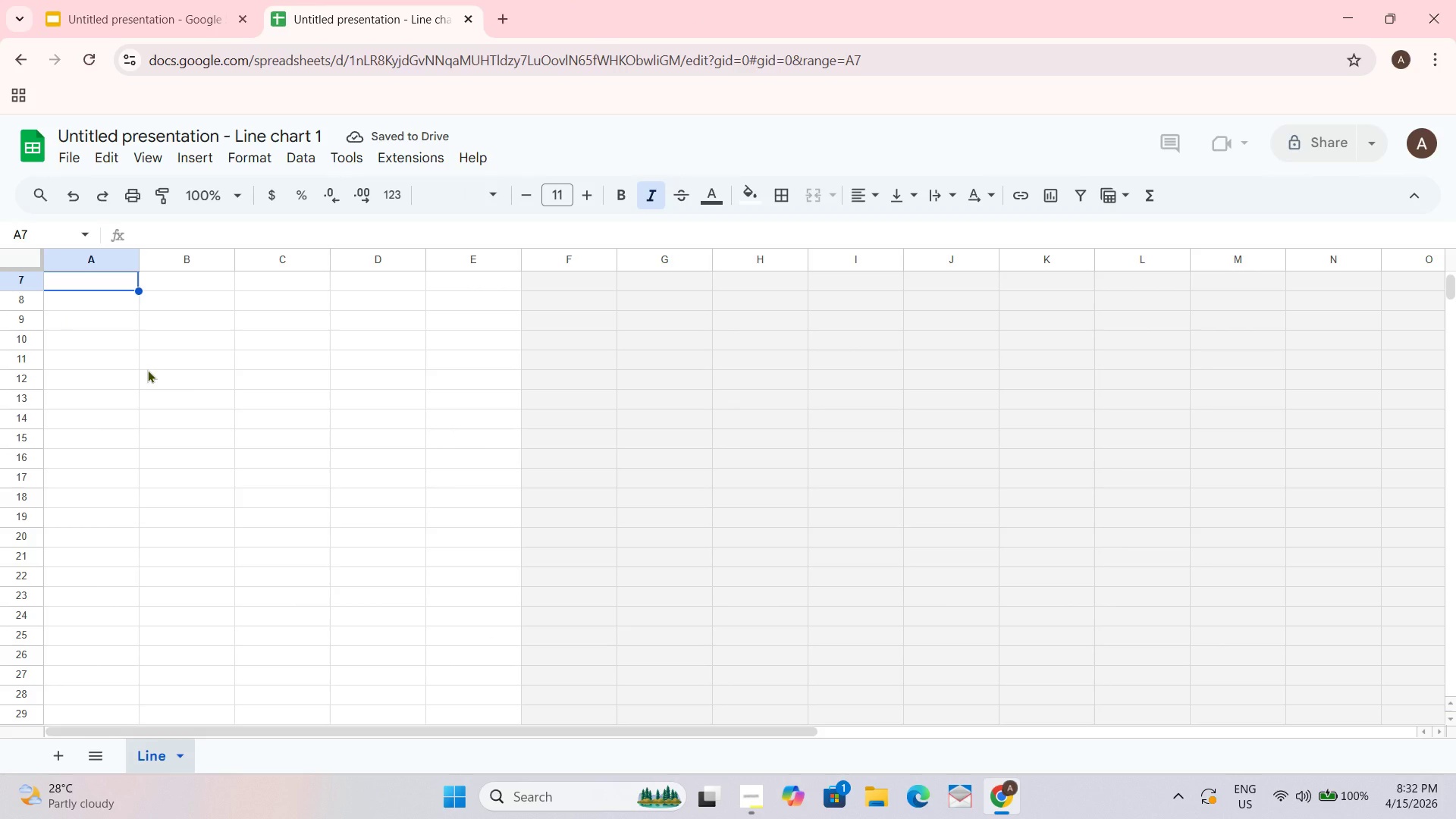 
left_click([76, 297])
 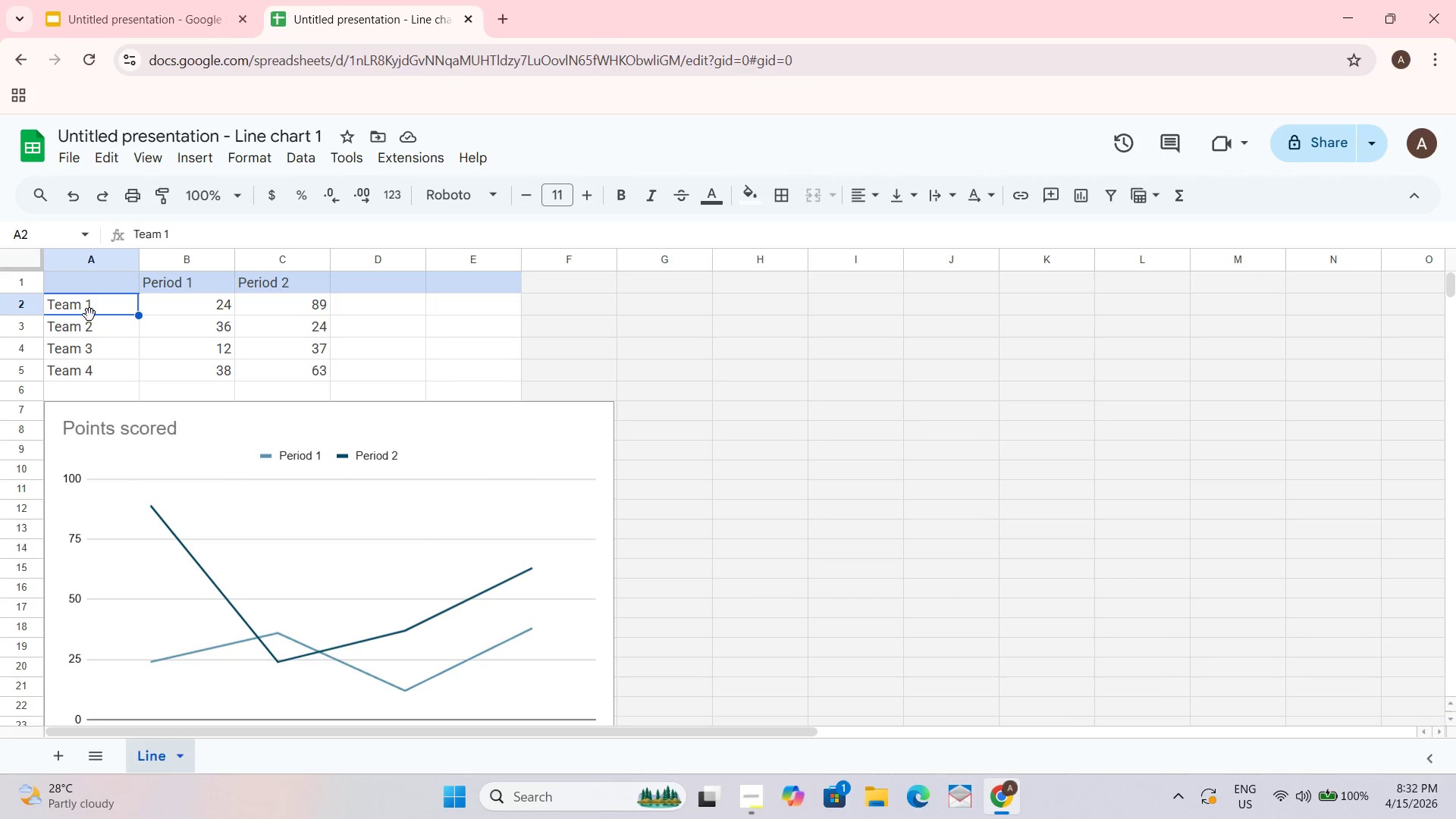 
scroll: coordinate [182, 359], scroll_direction: up, amount: 5.0
 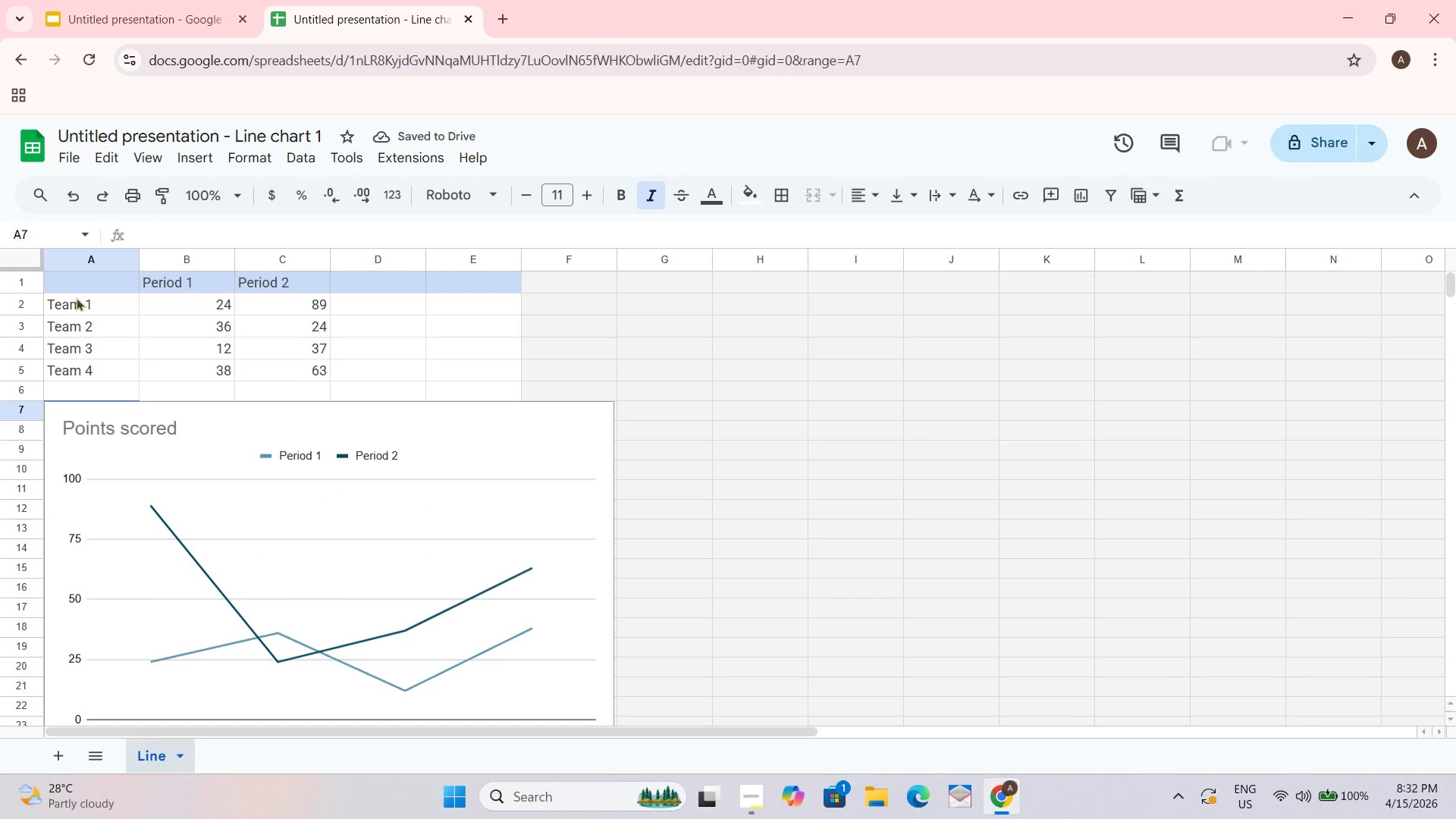 
left_click([89, 290])
 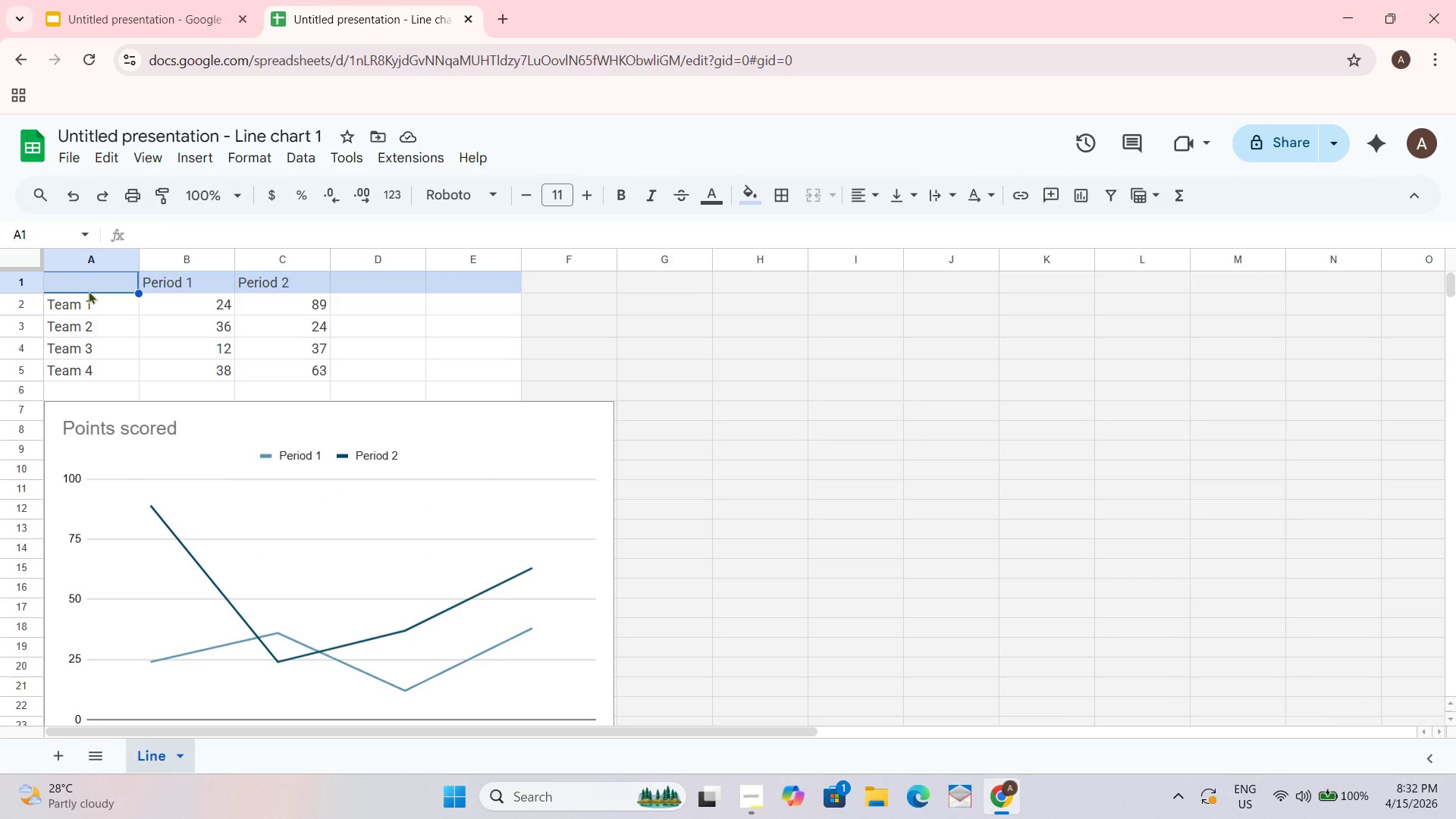 
type(p\)
key(Backspace)
key(Backspace)
key(Backspace)
type(Pe)
key(Backspace)
type(roperty Type)
 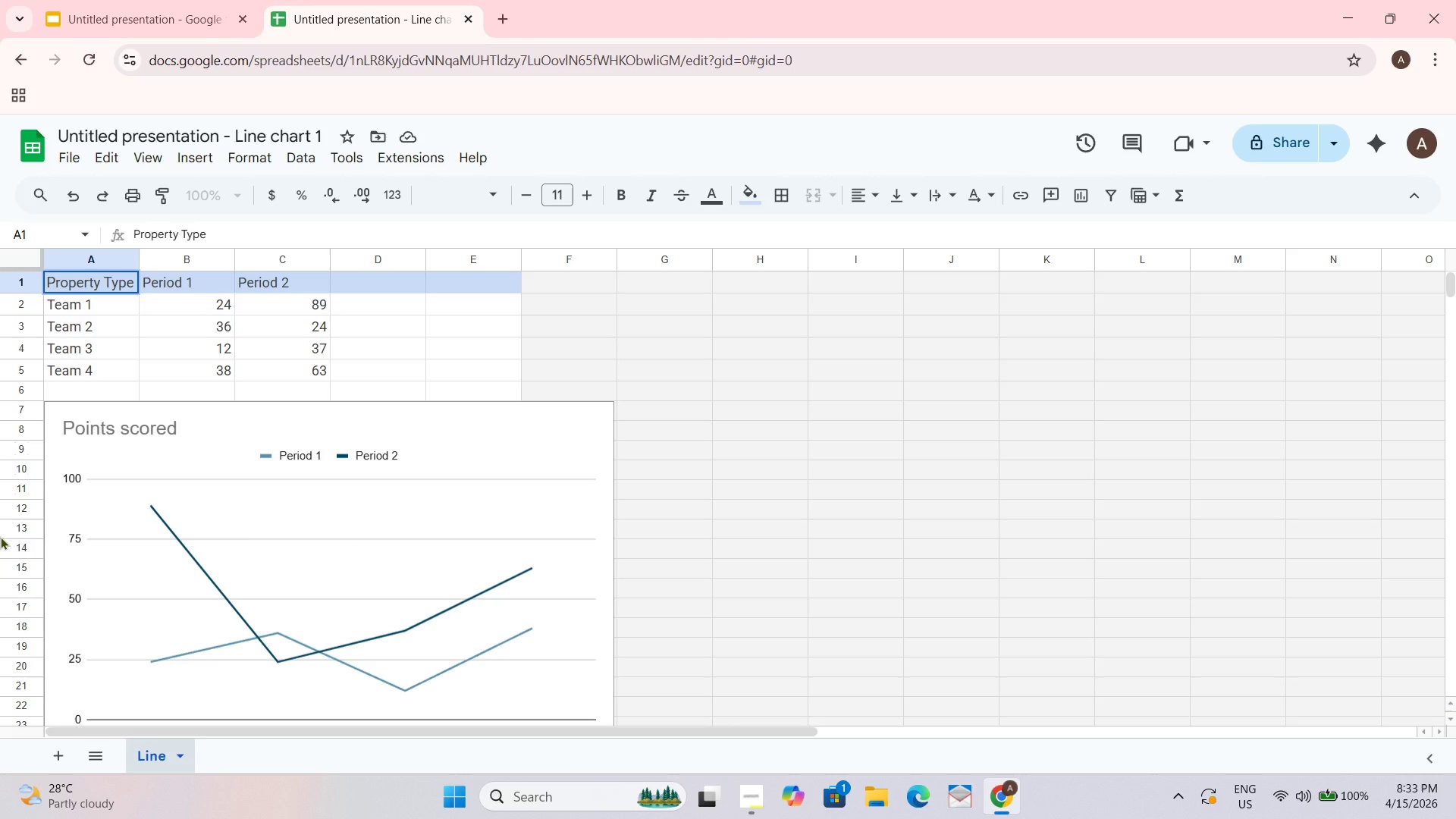 
left_click_drag(start_coordinate=[140, 258], to_coordinate=[157, 259])
 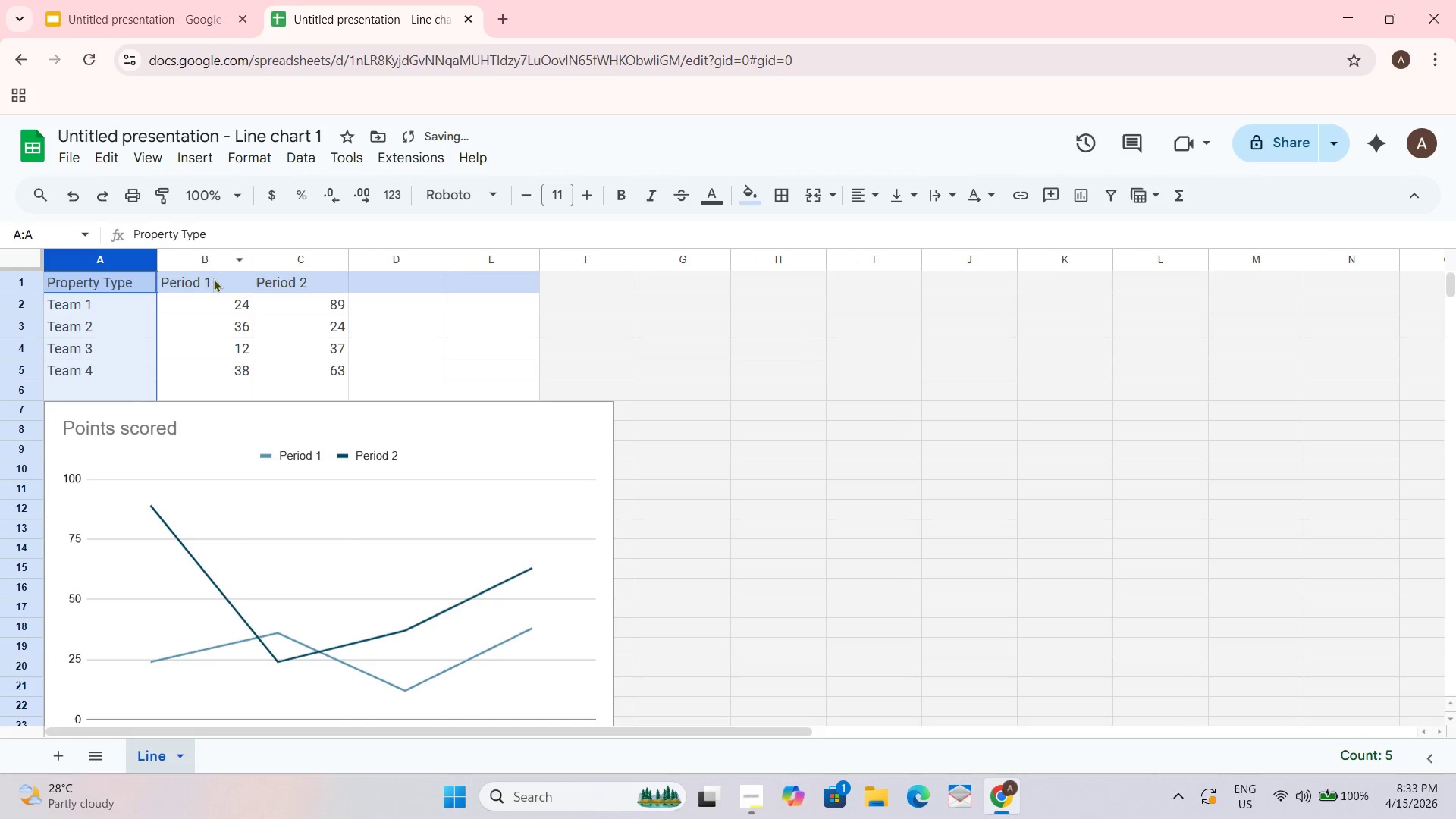 
left_click([221, 255])
 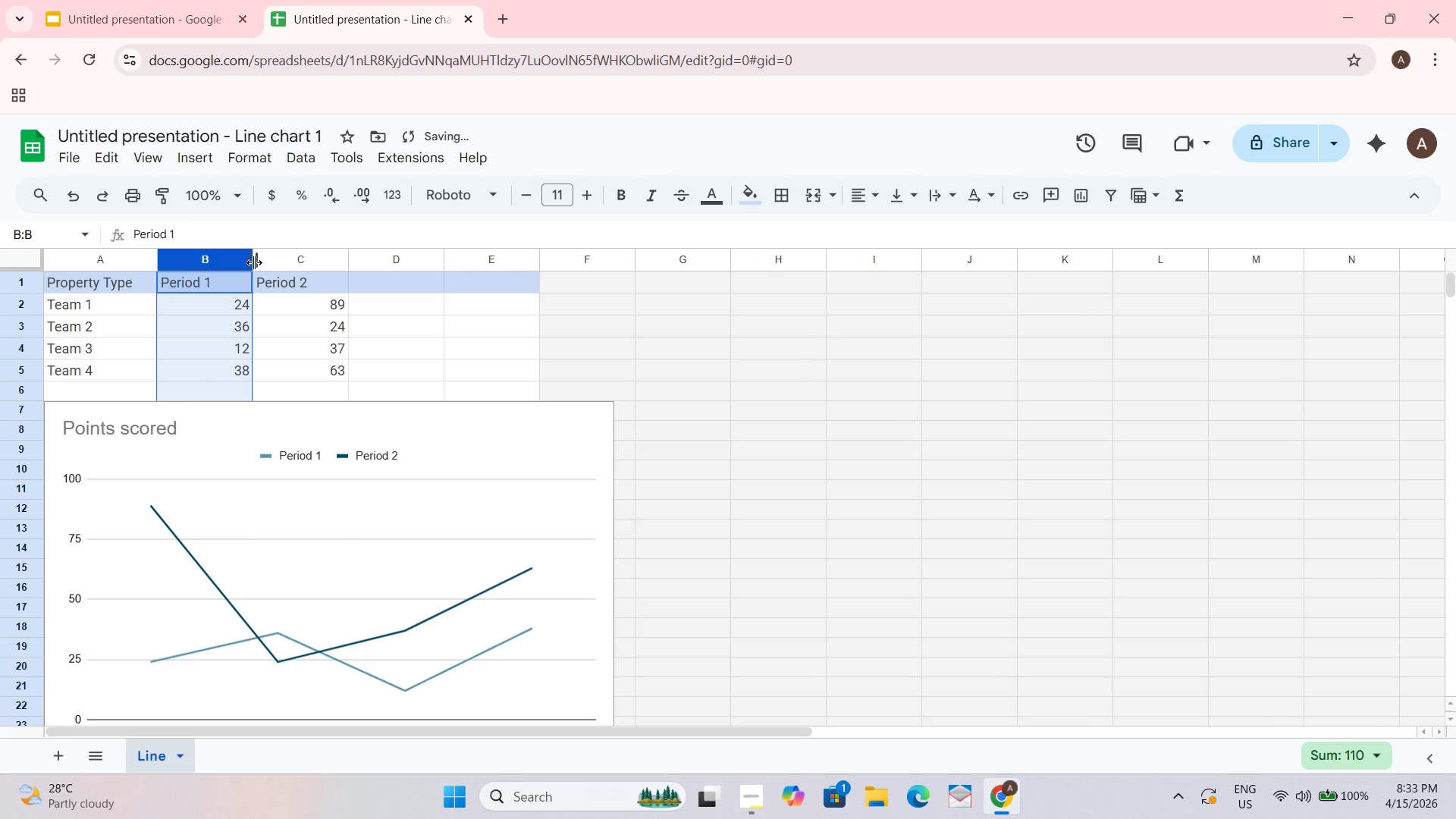 
left_click_drag(start_coordinate=[254, 262], to_coordinate=[268, 262])
 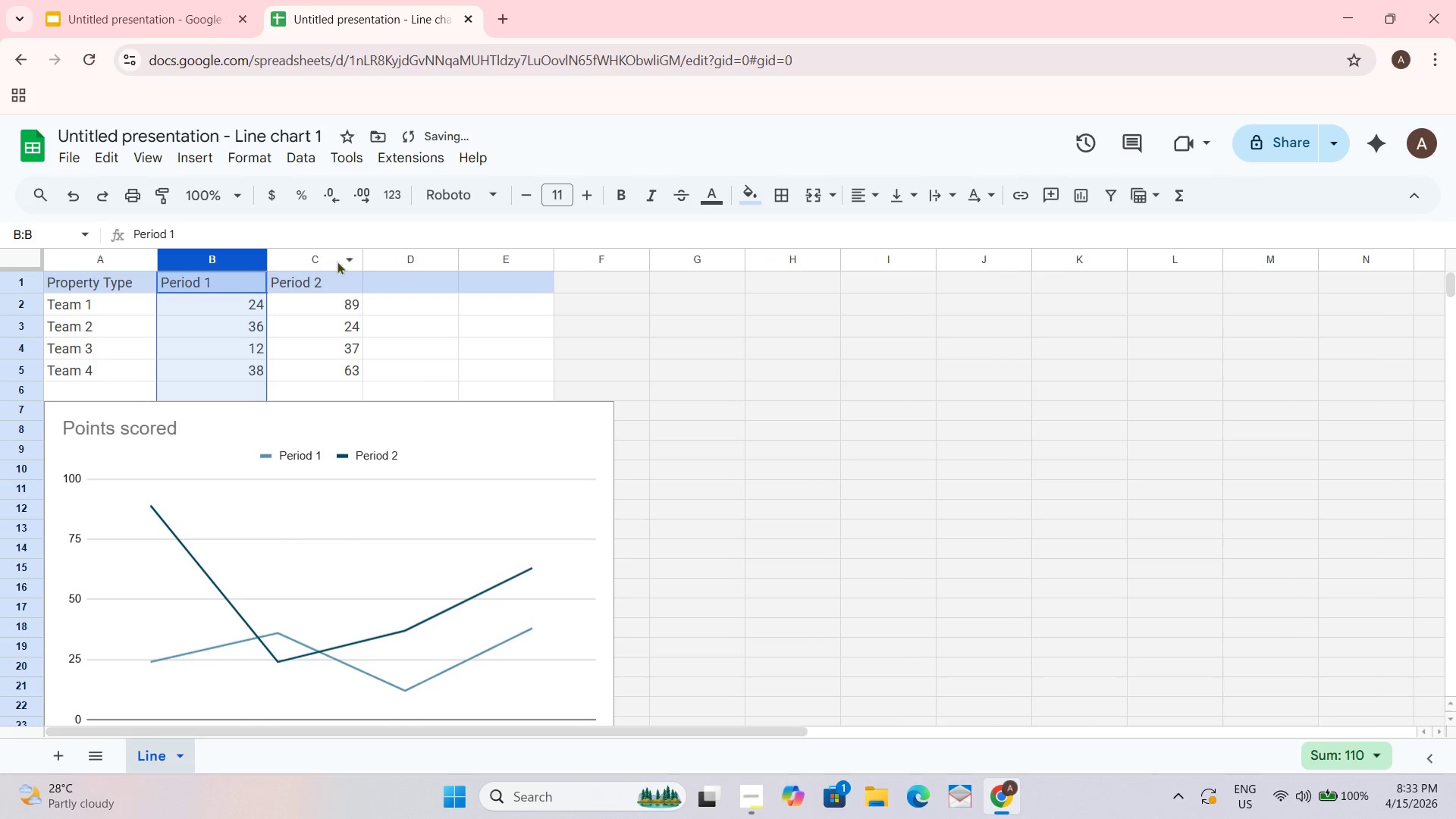 
left_click([341, 259])
 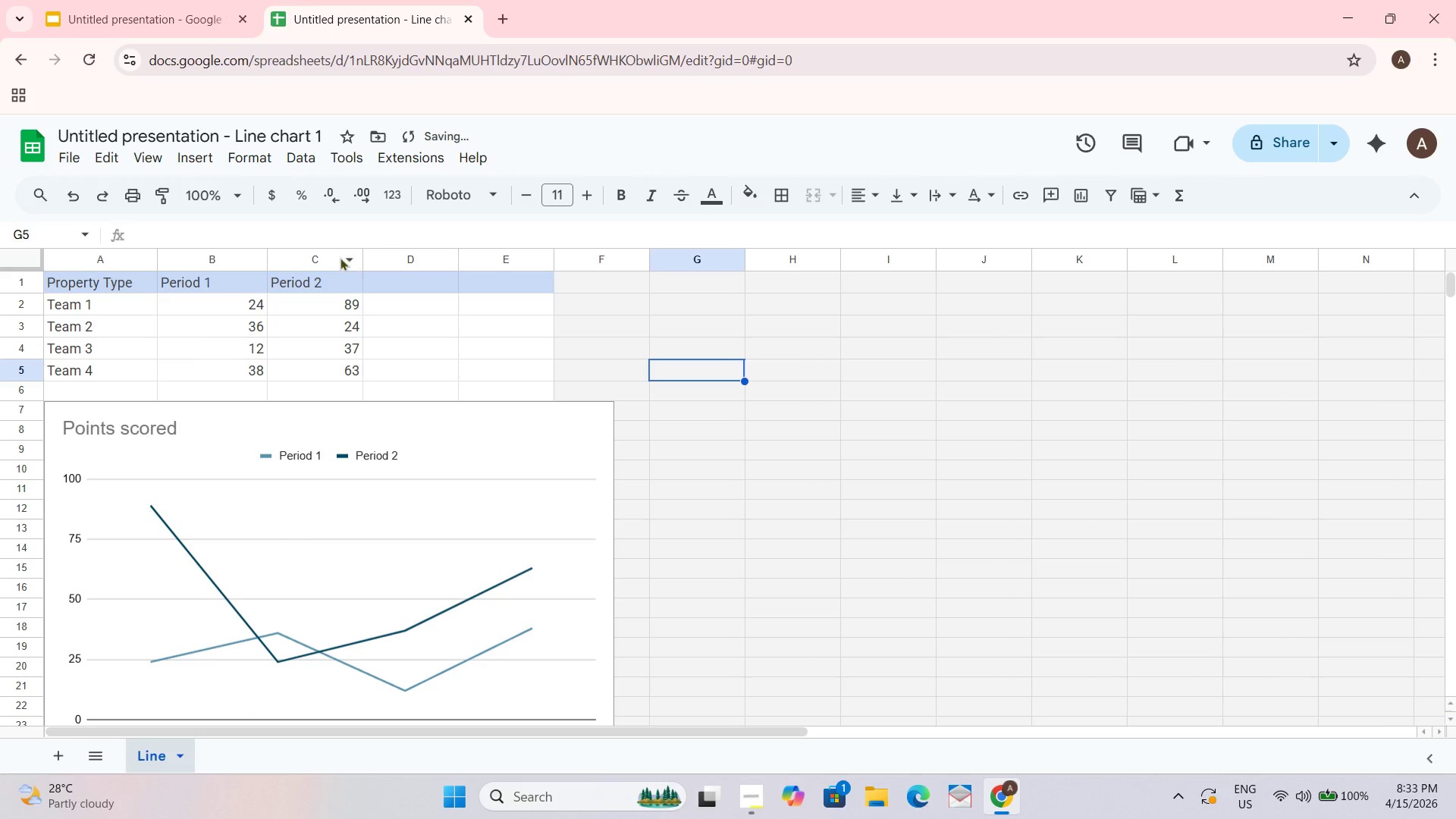 
left_click([366, 259])
 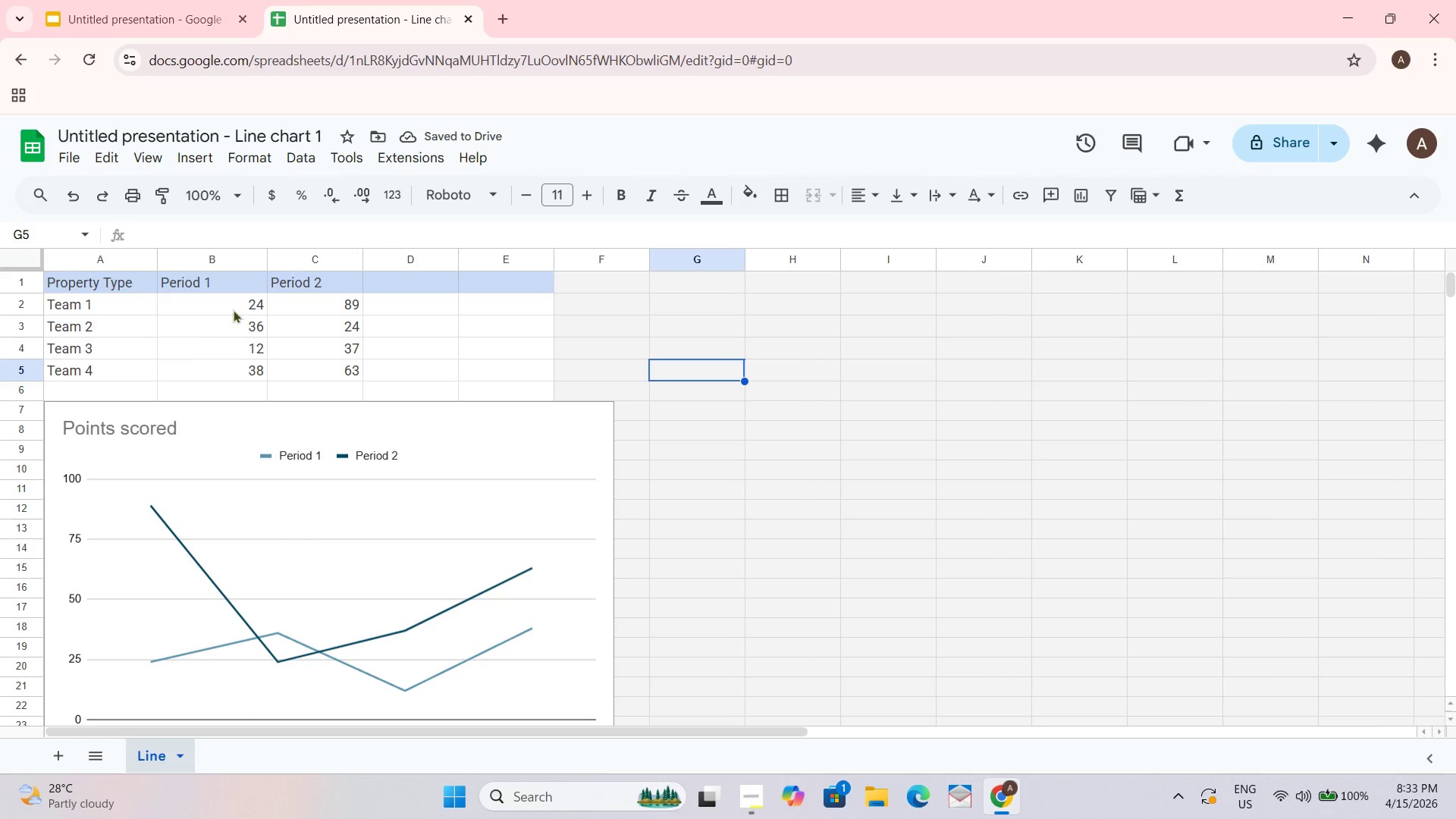 
double_click([209, 278])
 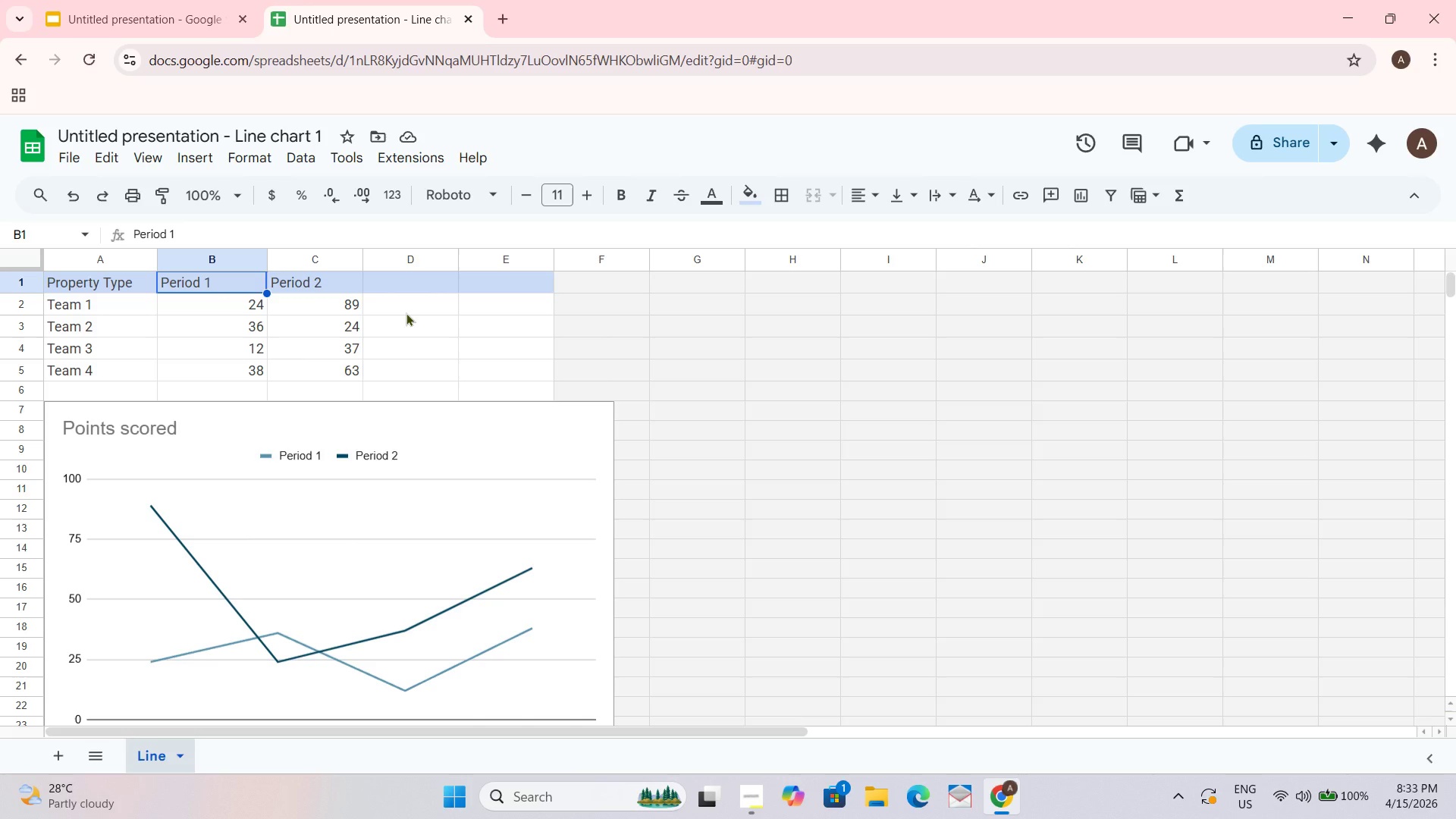 
type(Before %)
 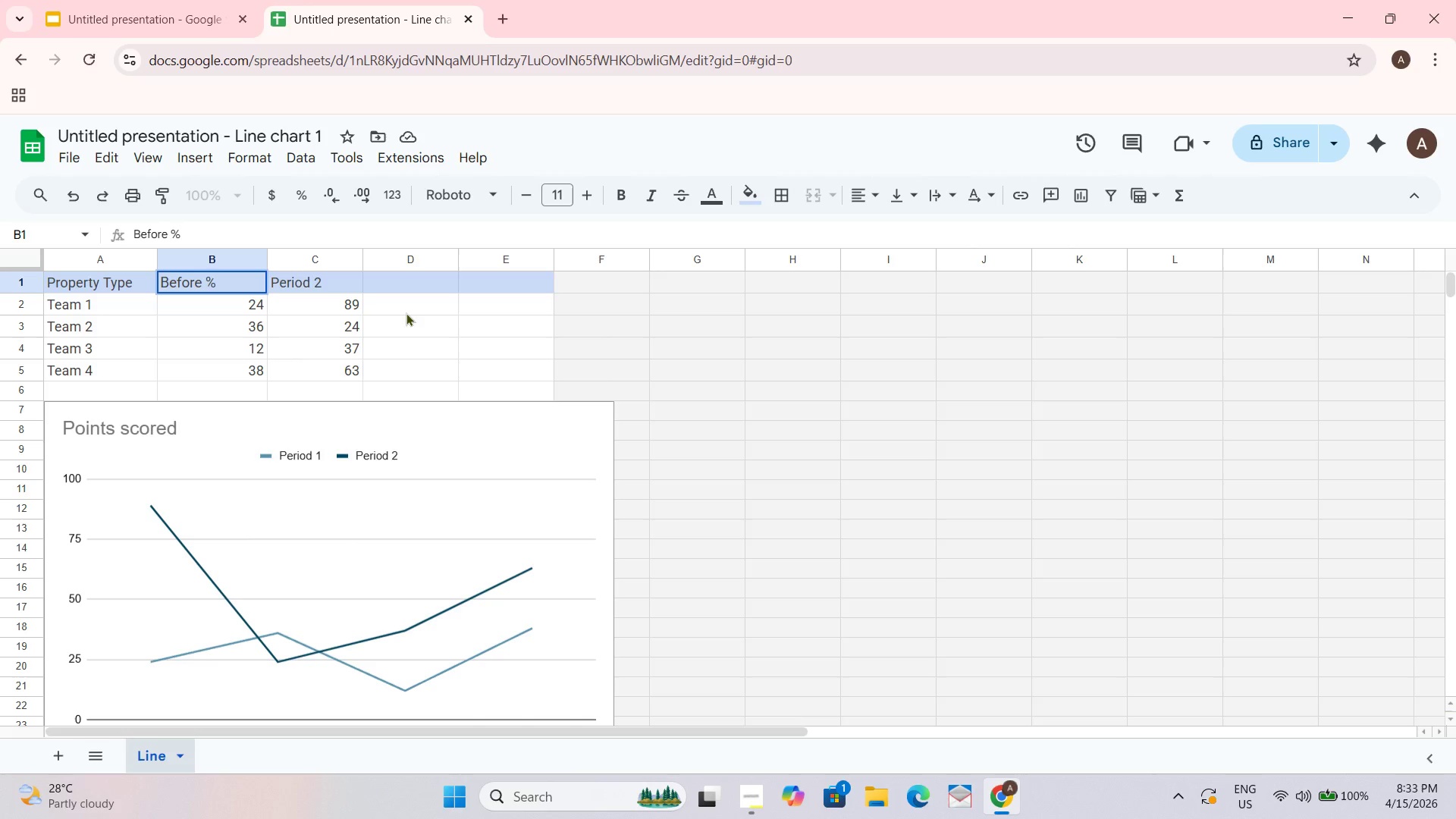 
left_click([303, 283])
 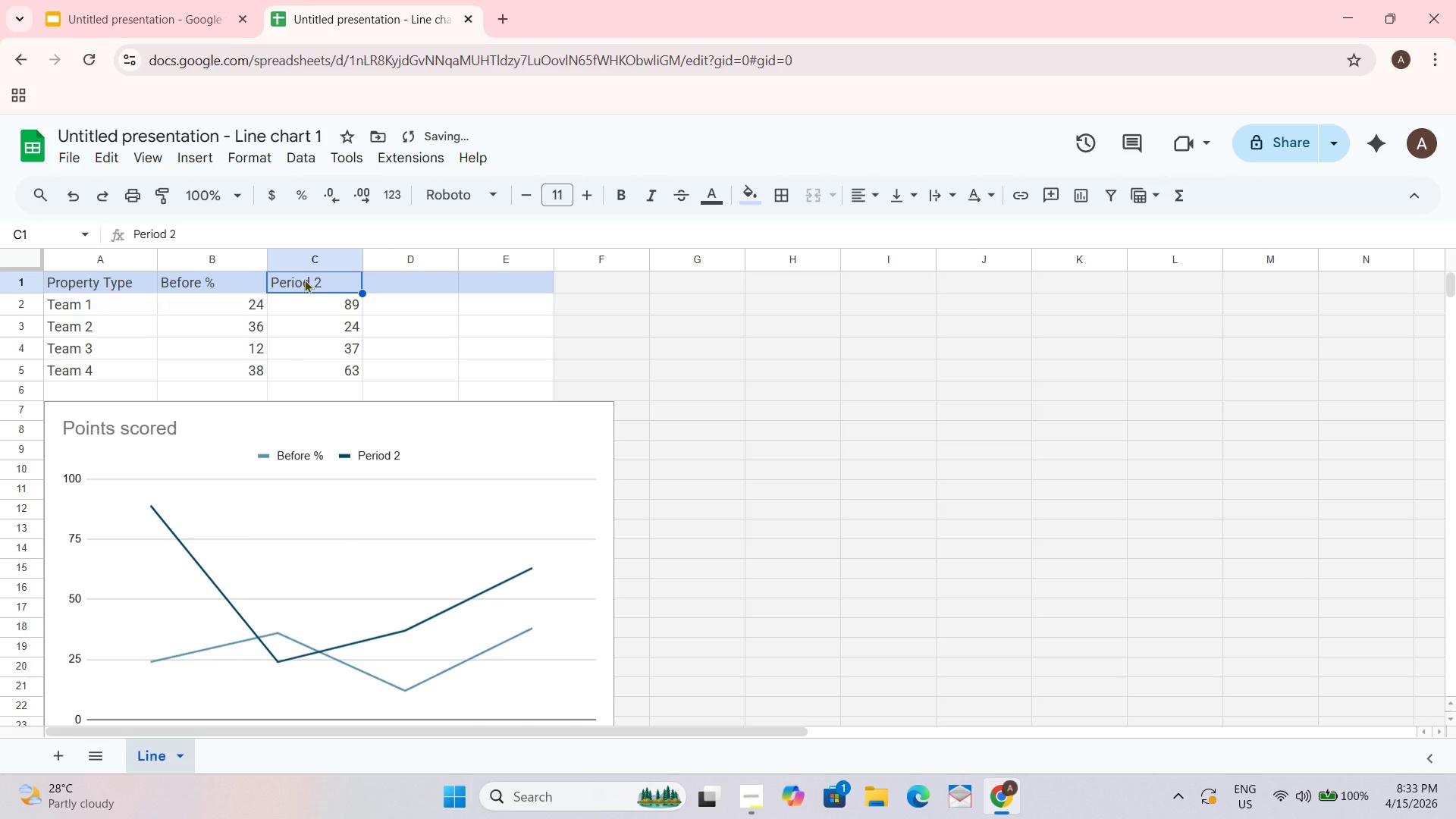 
type(B)
key(Backspace)
type(After (%))
 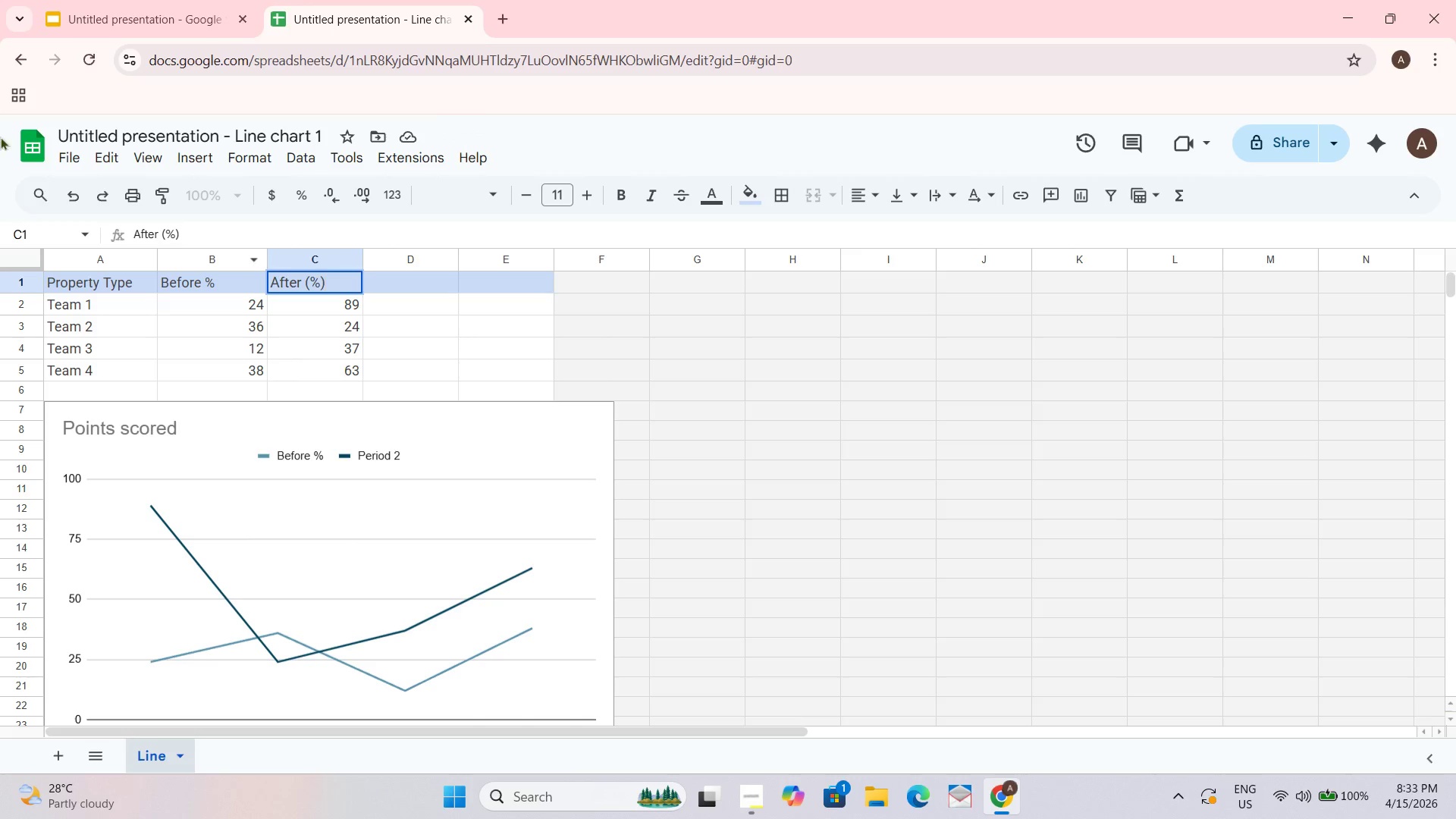 
double_click([212, 281])
 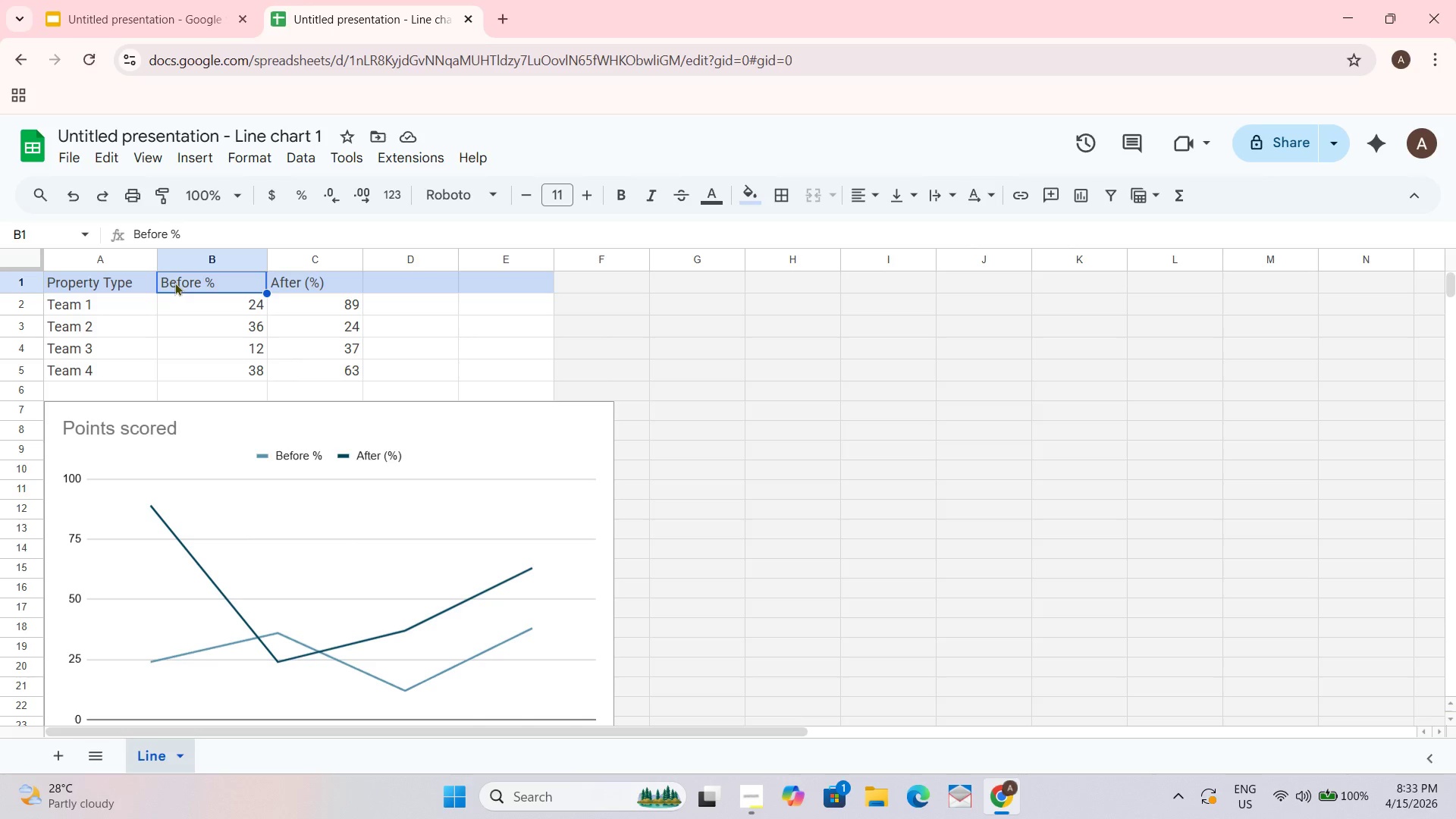 
wait(6.41)
 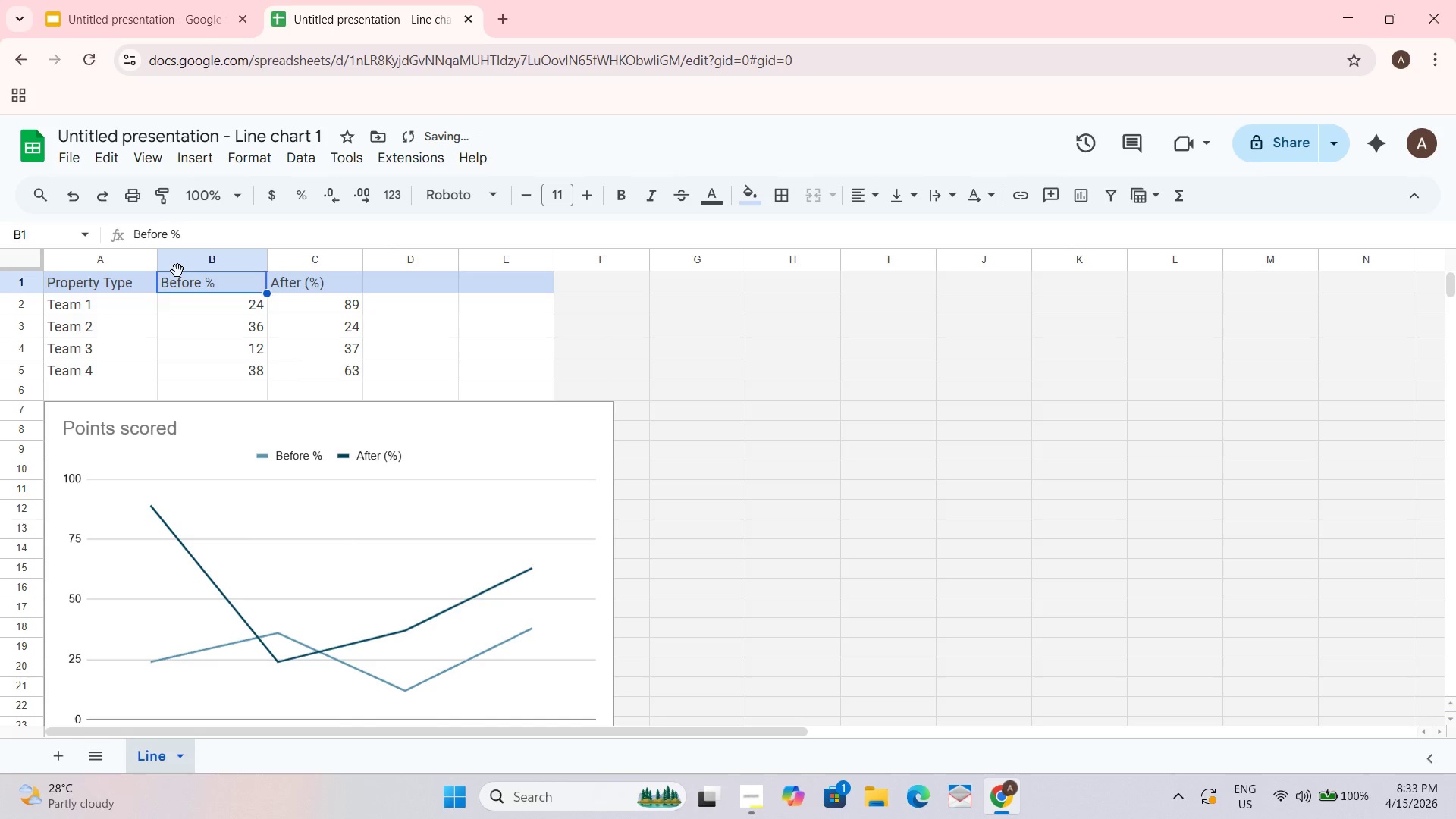 
left_click([174, 275])
 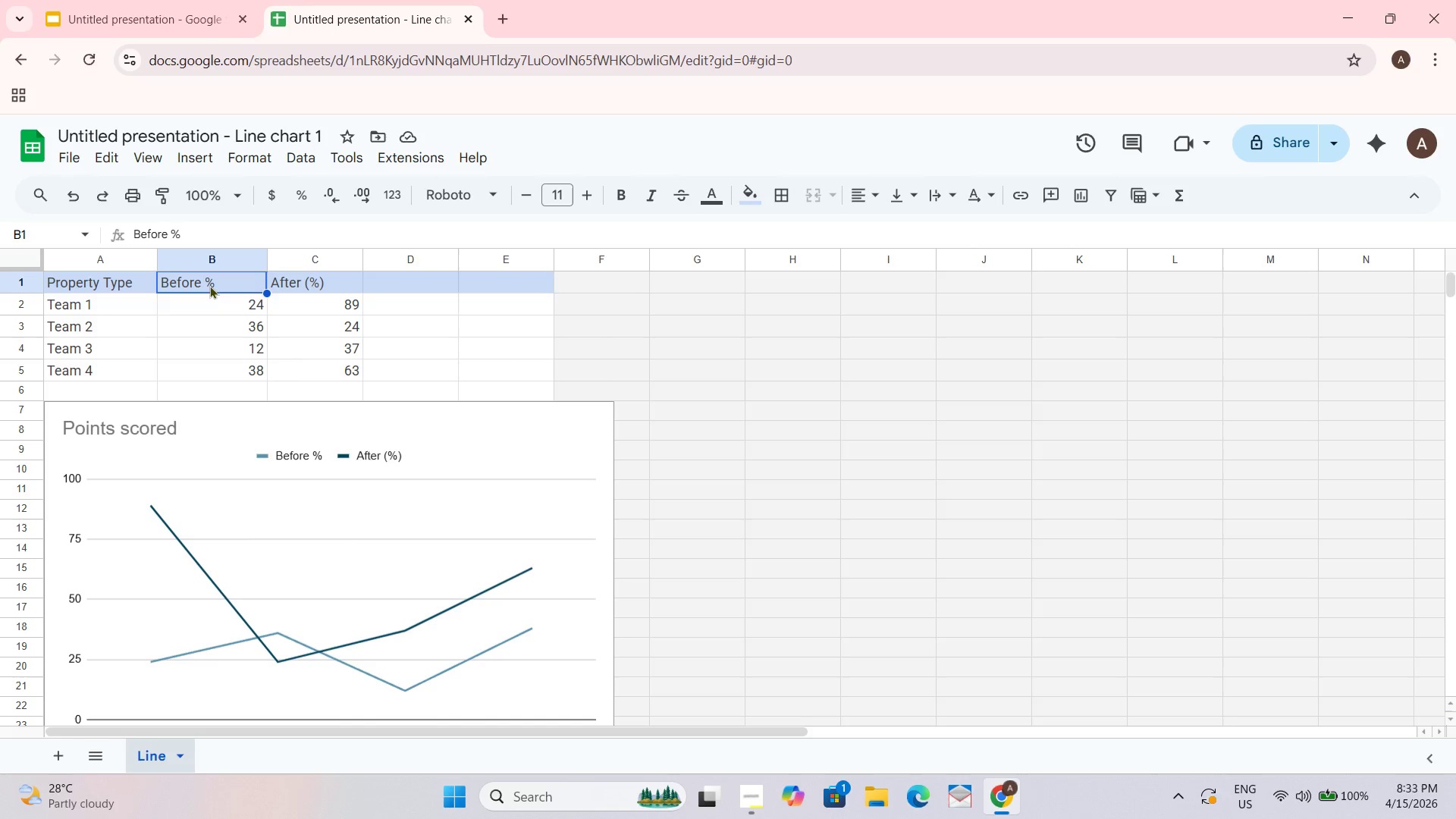 
triple_click([209, 285])
 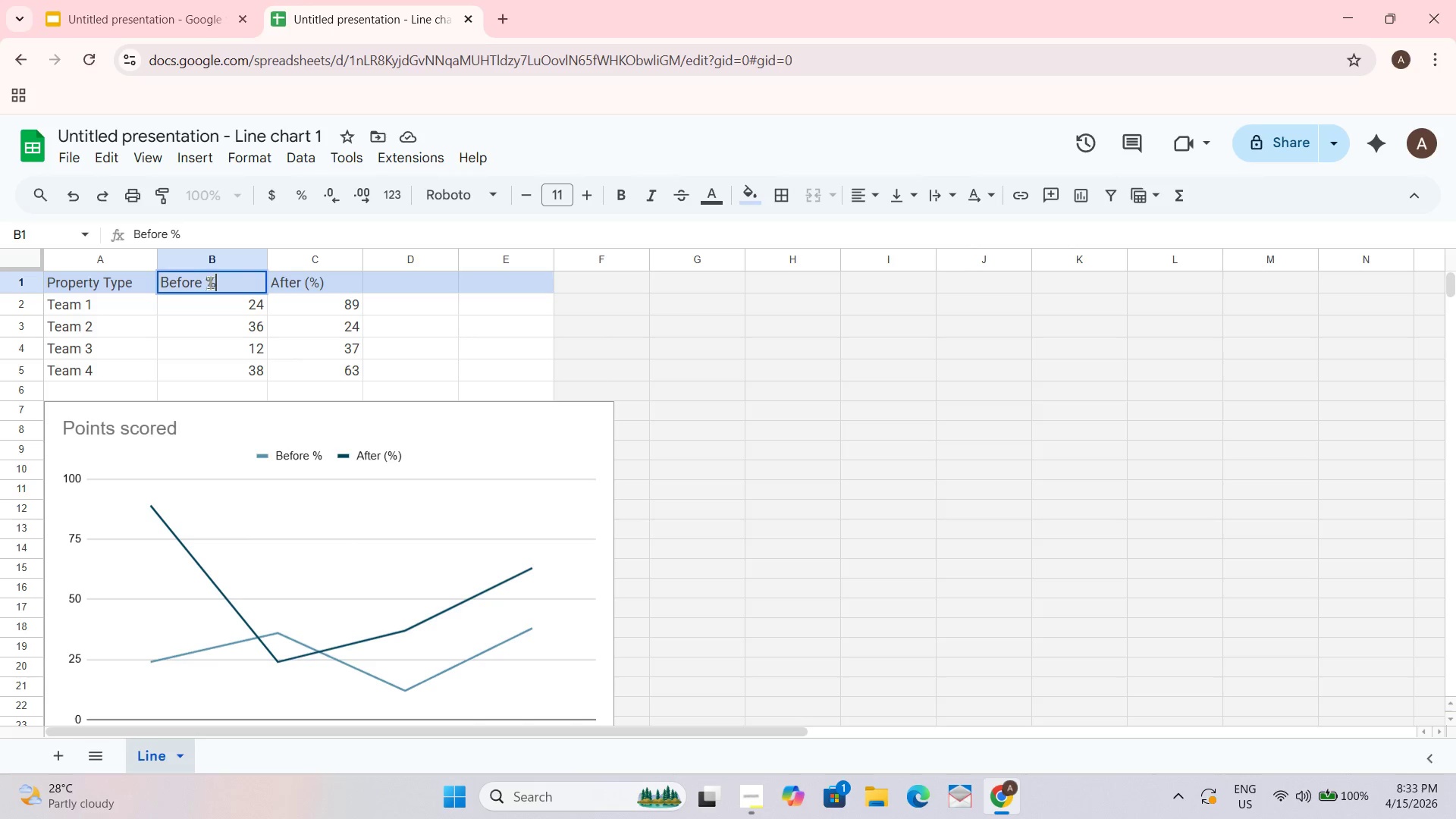 
triple_click([210, 282])
 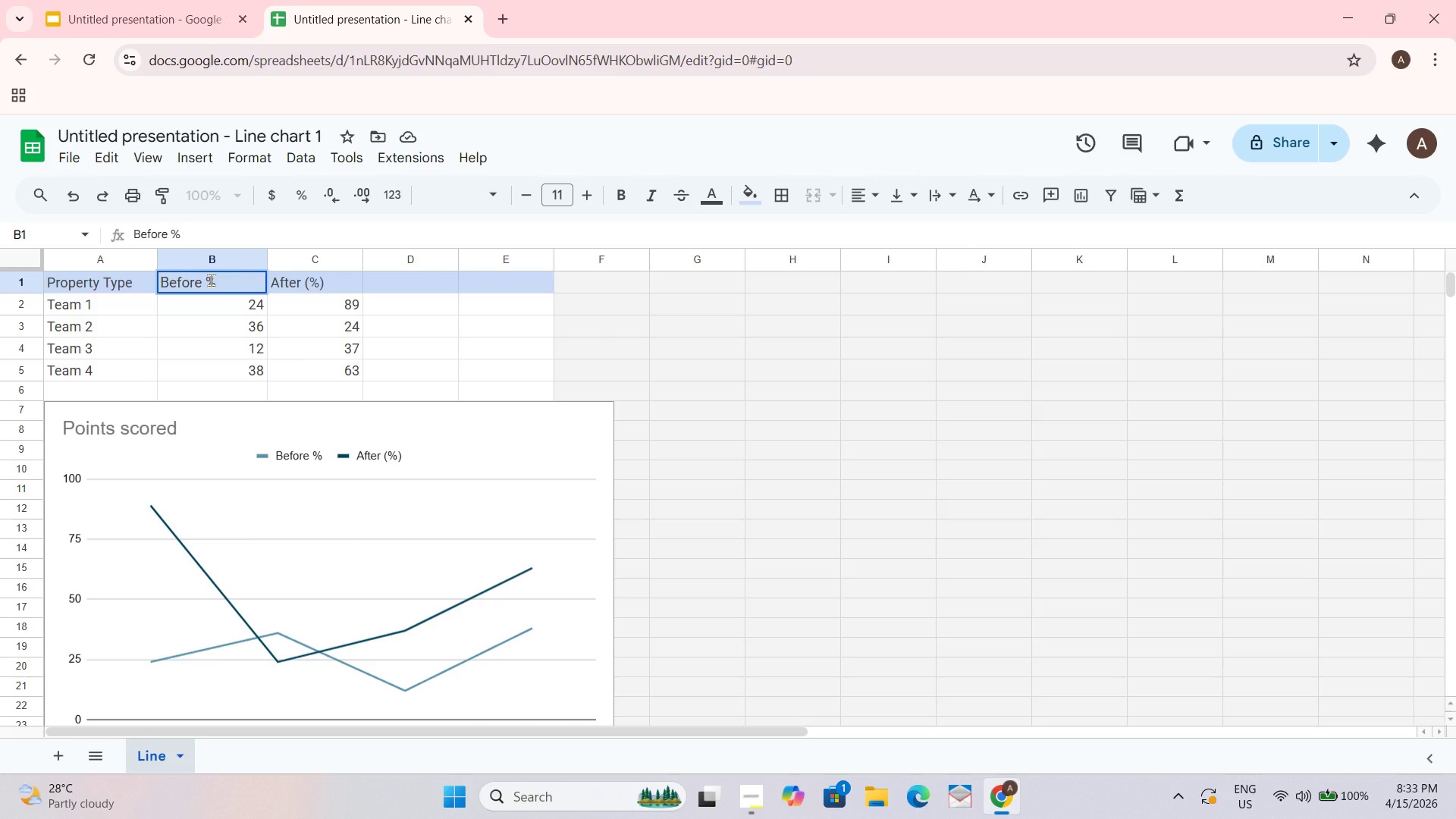 
key(Shift+9)
 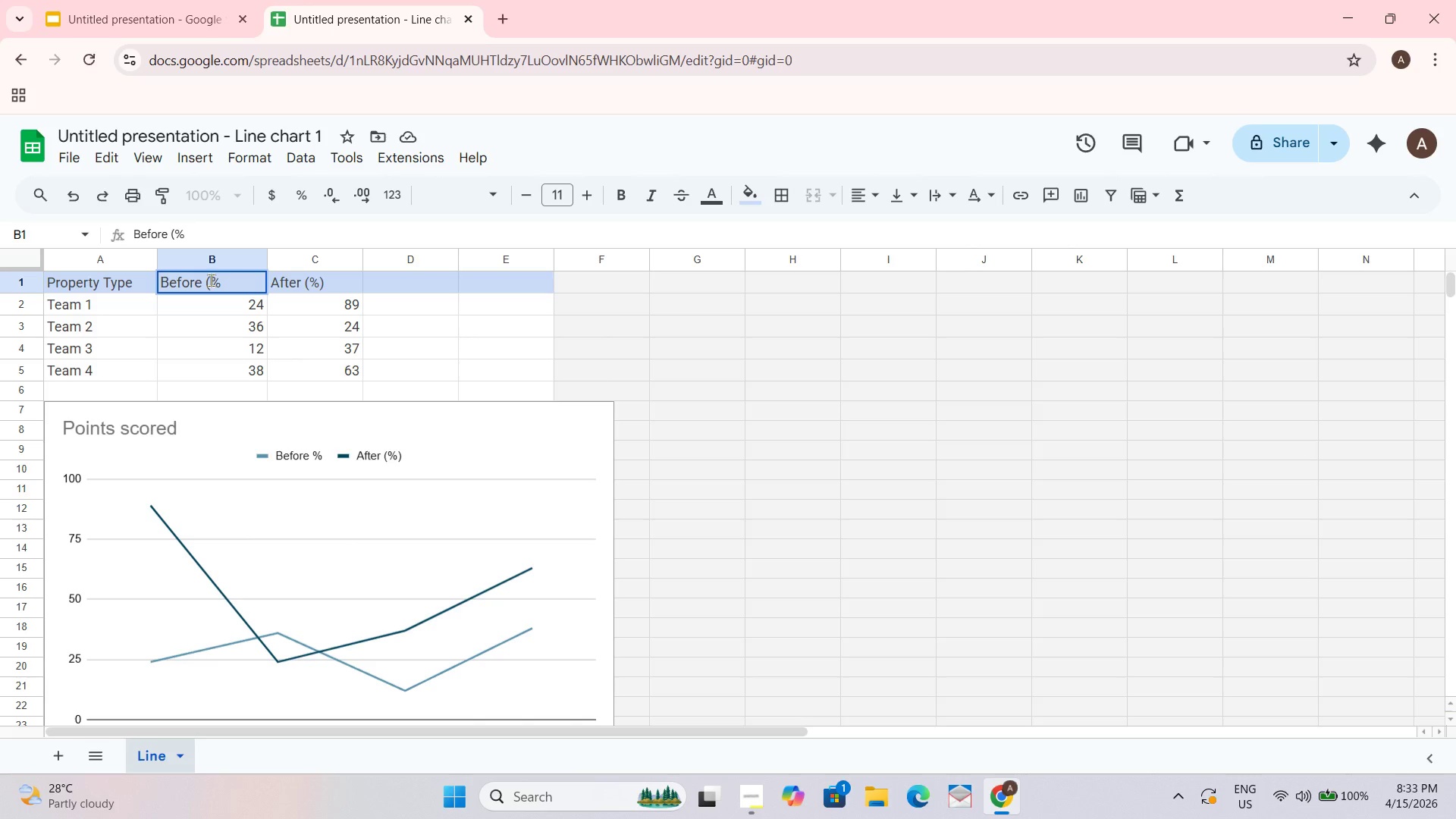 
key(ArrowRight)
 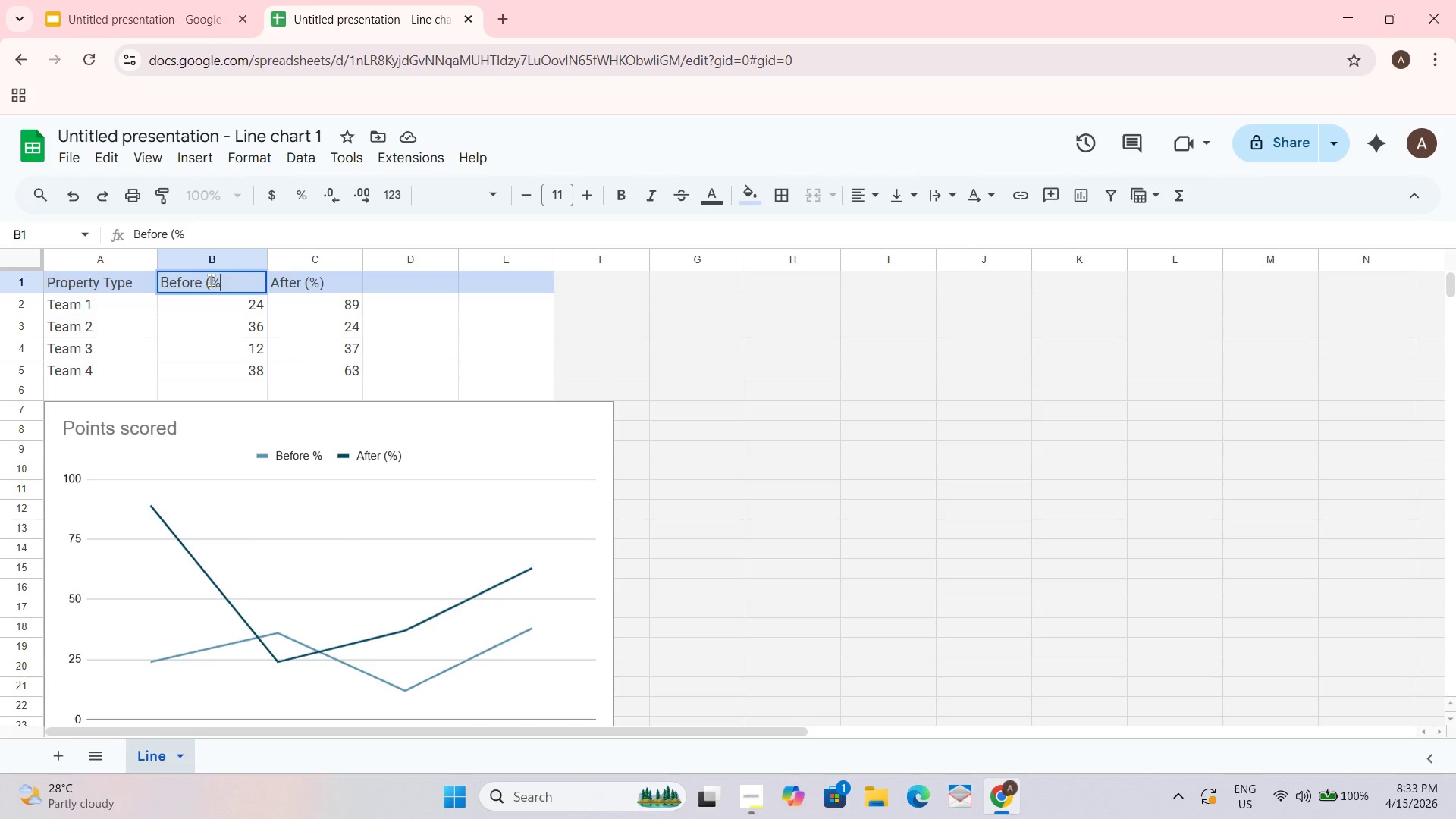 
key(Shift+0)
 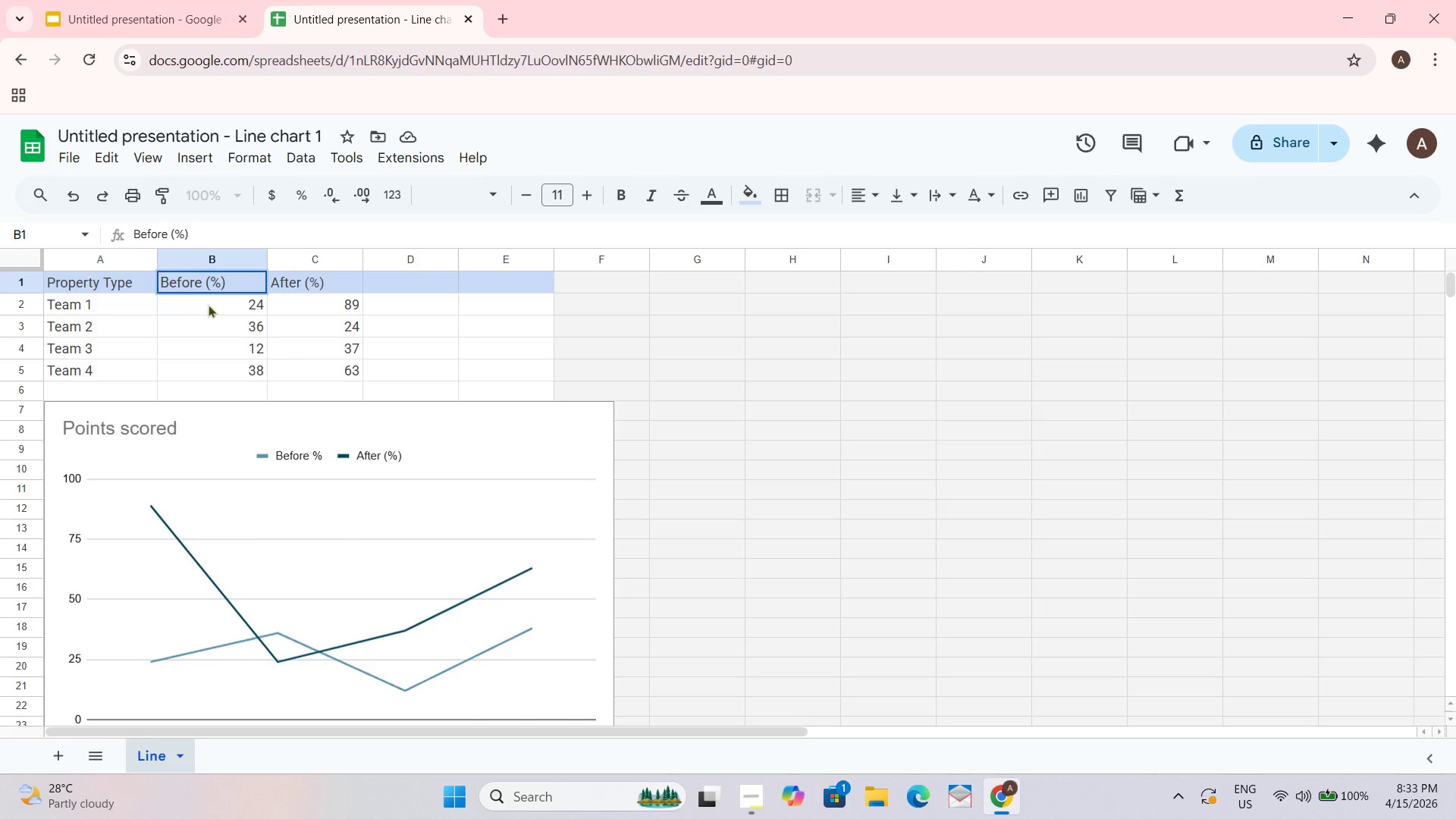 
left_click([234, 295])
 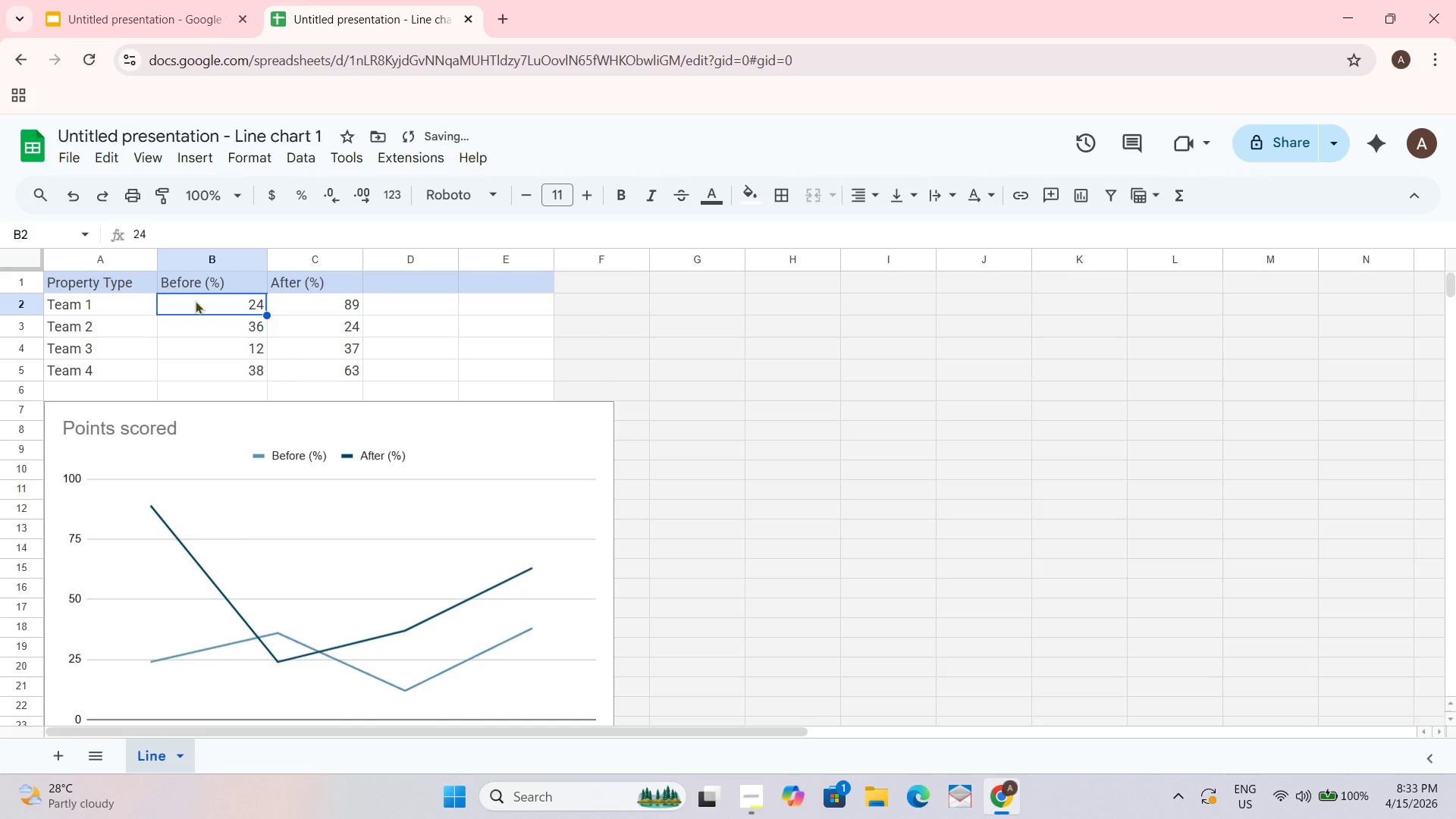 
left_click([141, 300])
 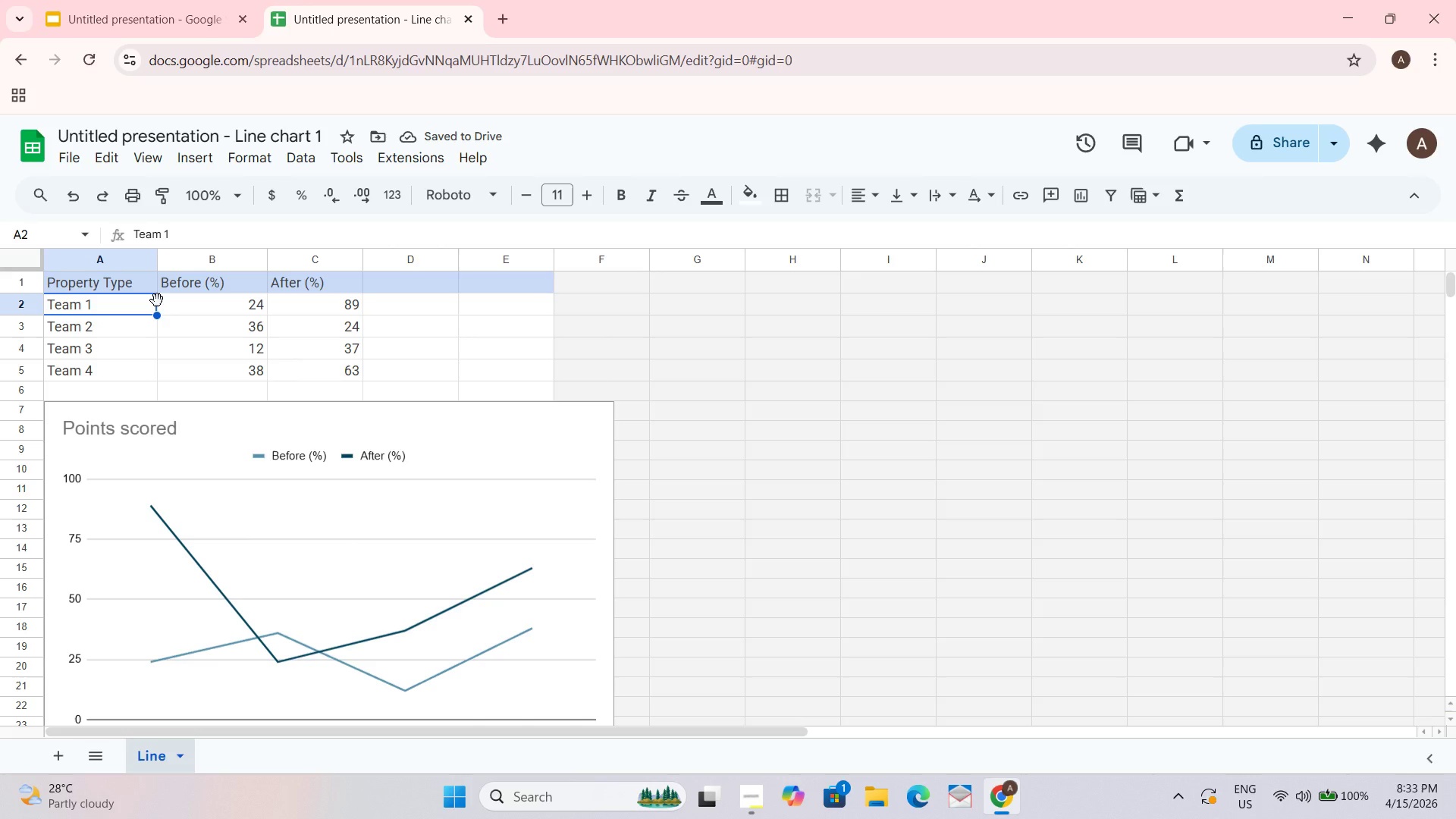 
type(\)
key(Backspace)
type(Rural Homes)
 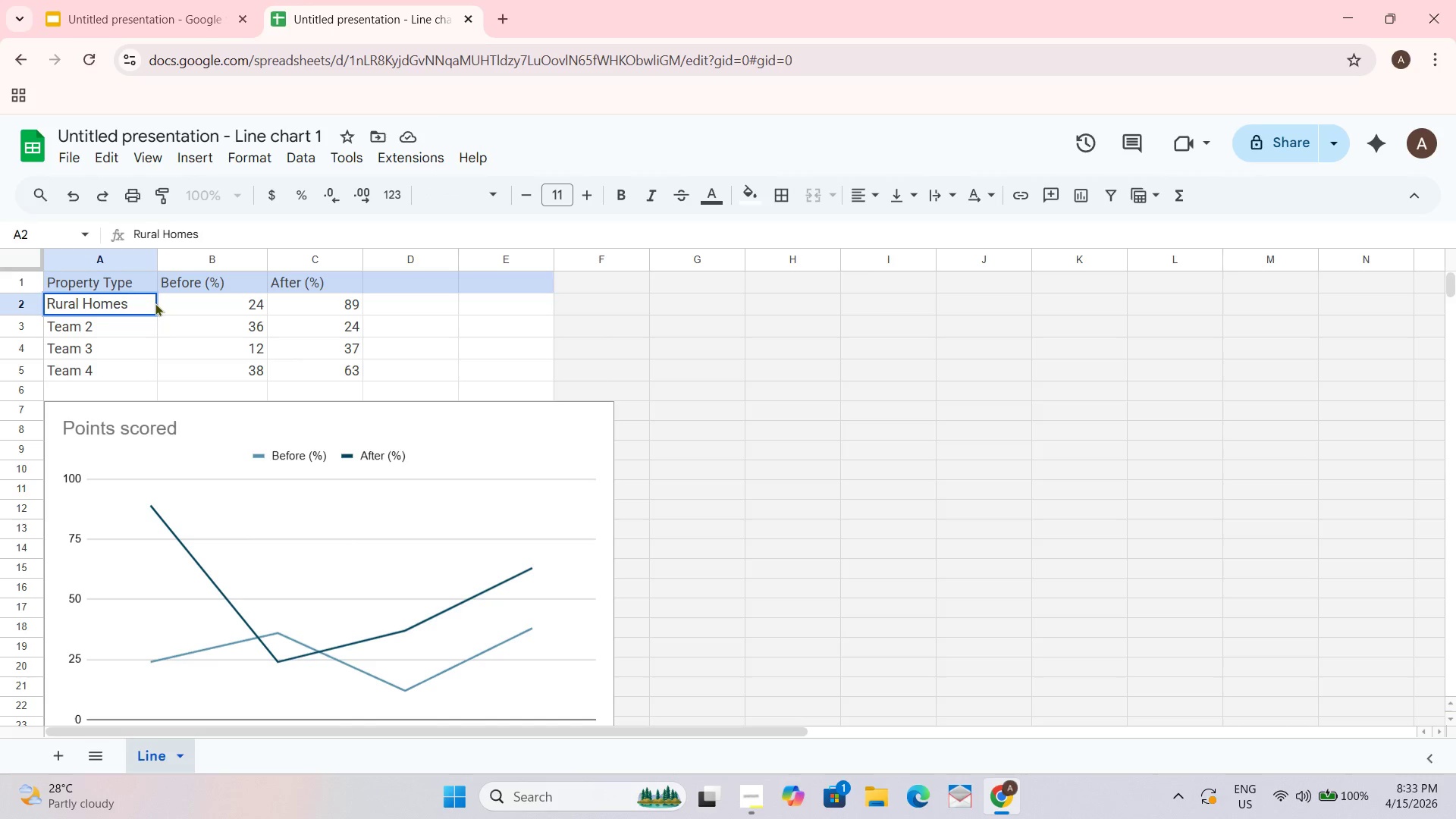 
left_click([256, 303])
 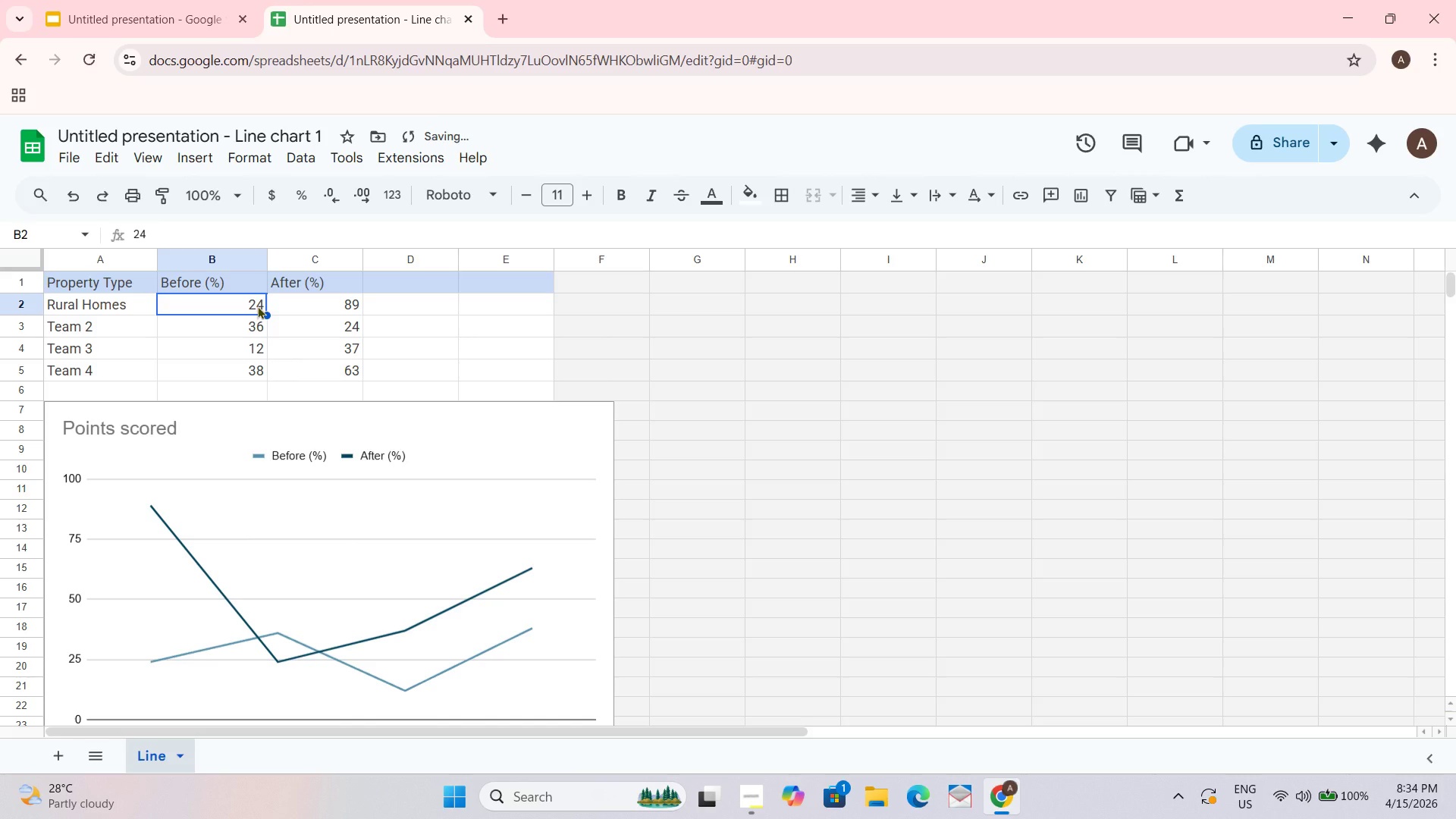 
key(Numpad7)
 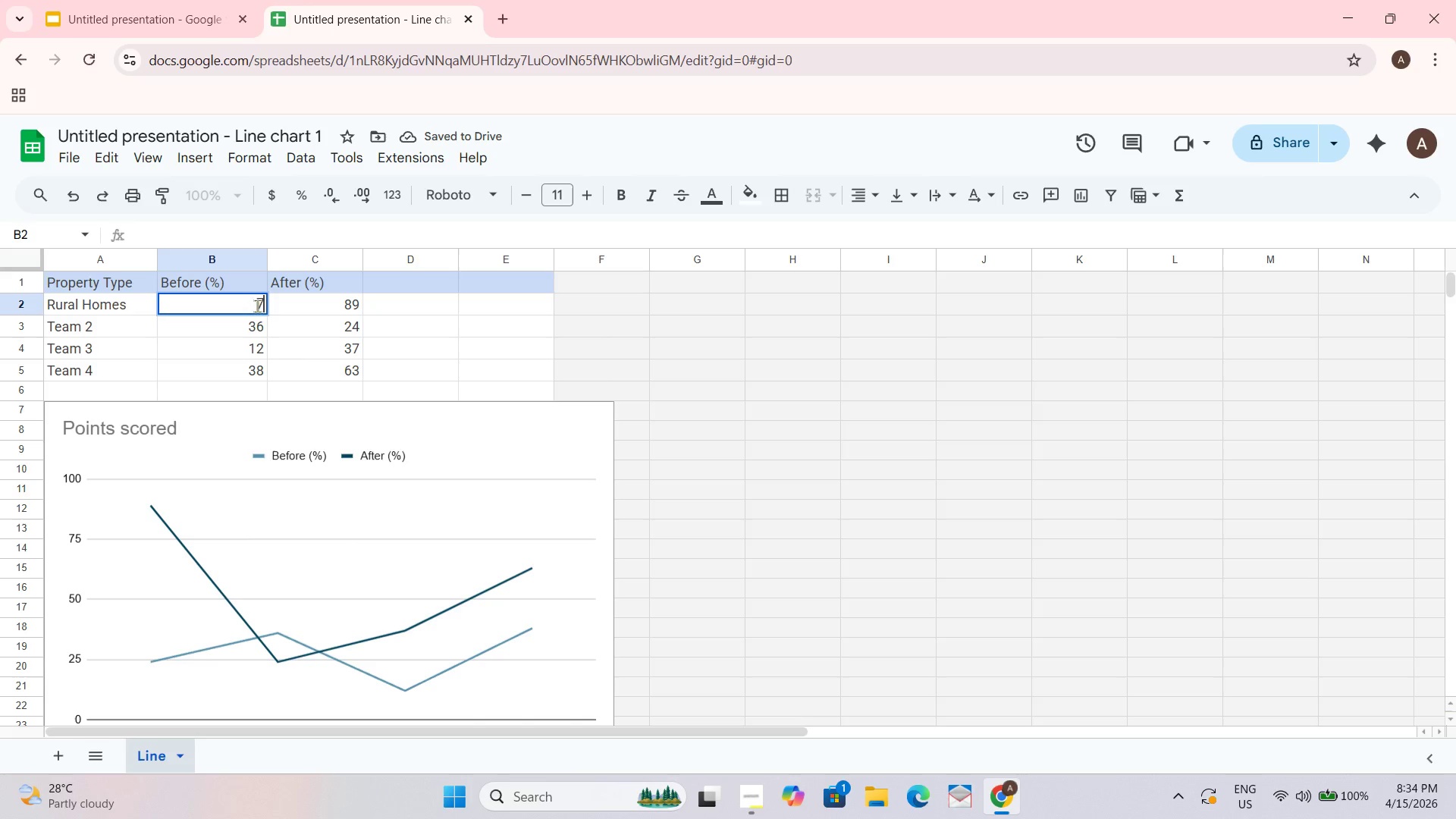 
key(Numpad8)
 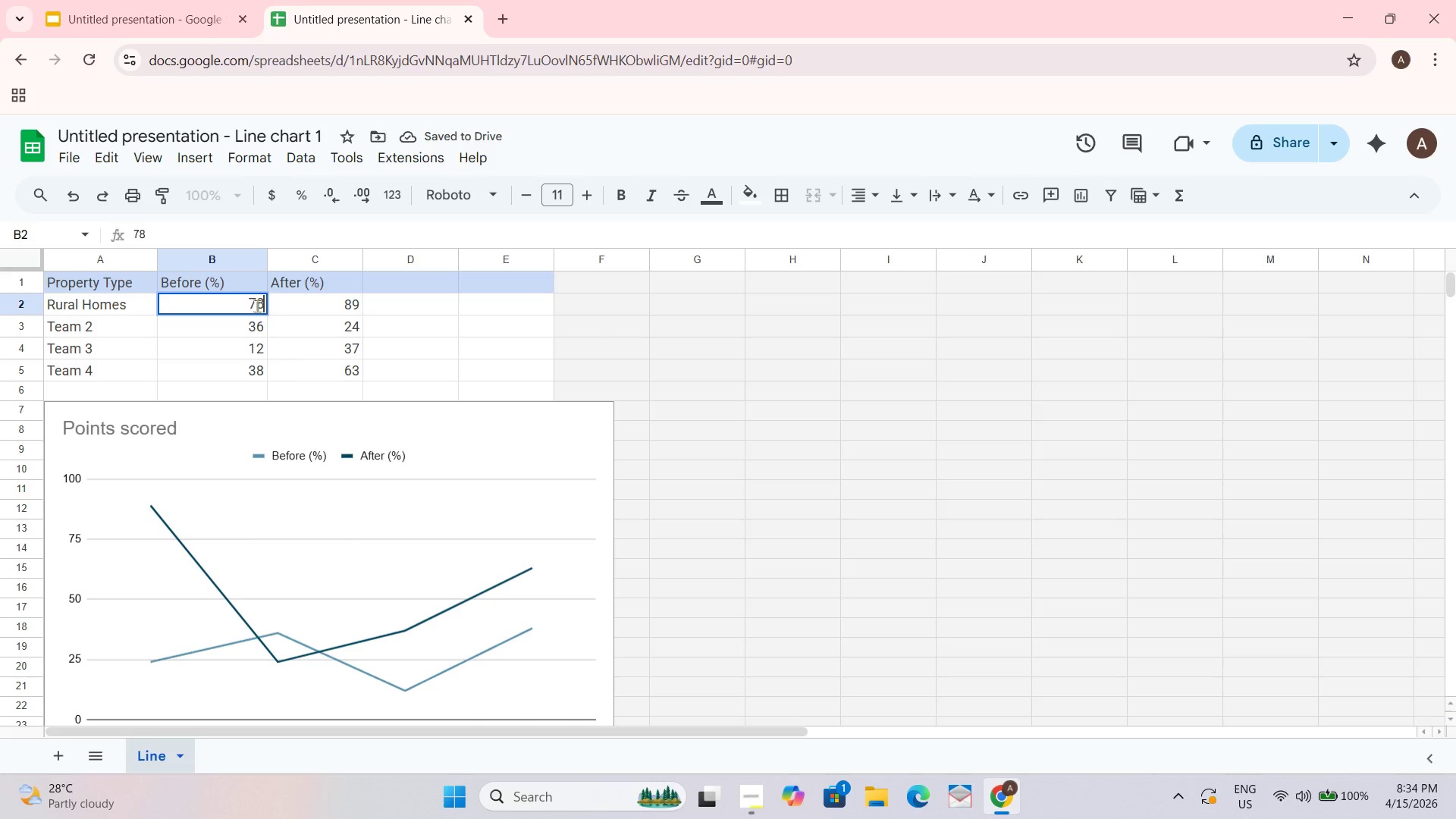 
key(Tab)
 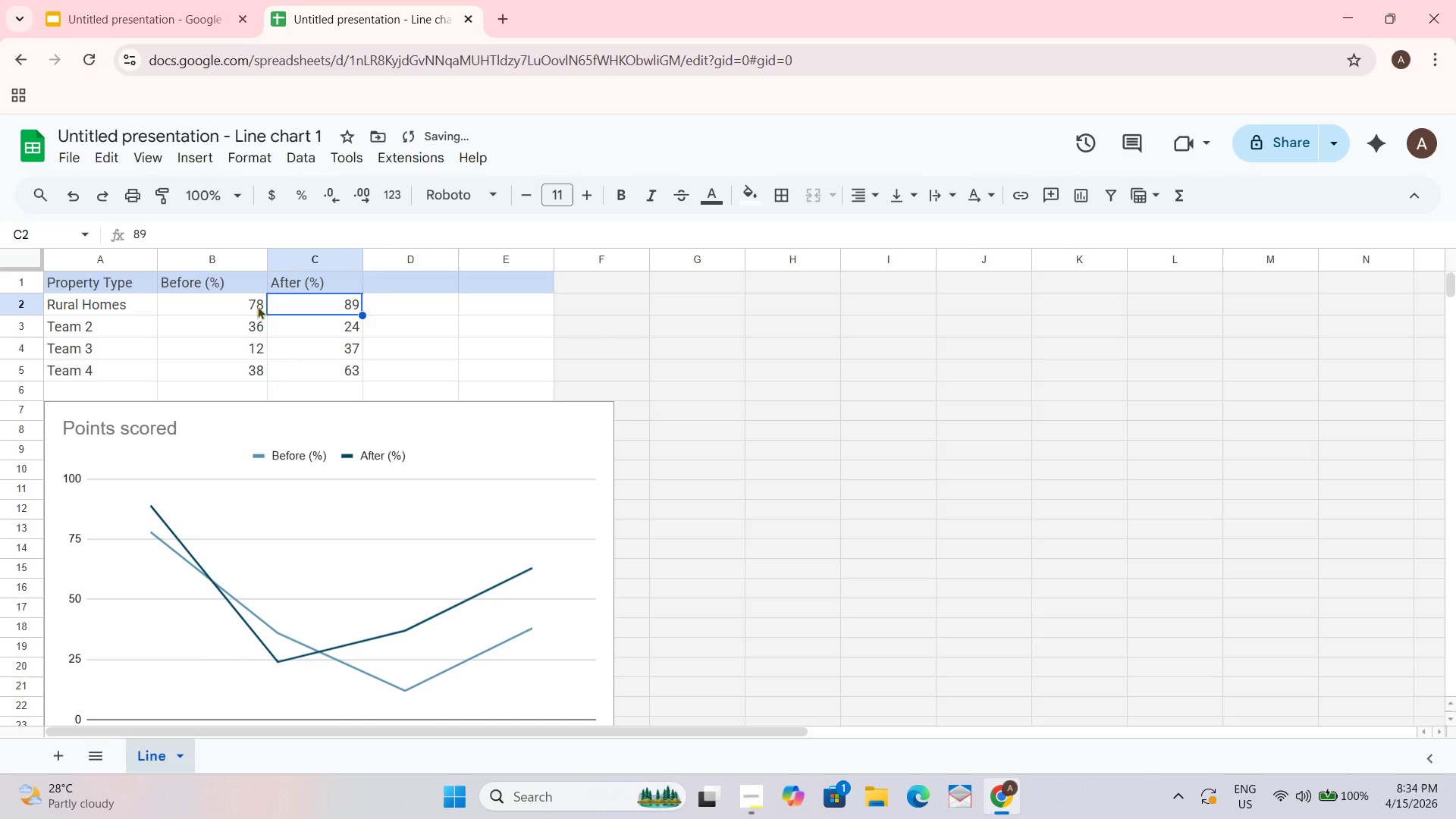 
key(Numpad2)
 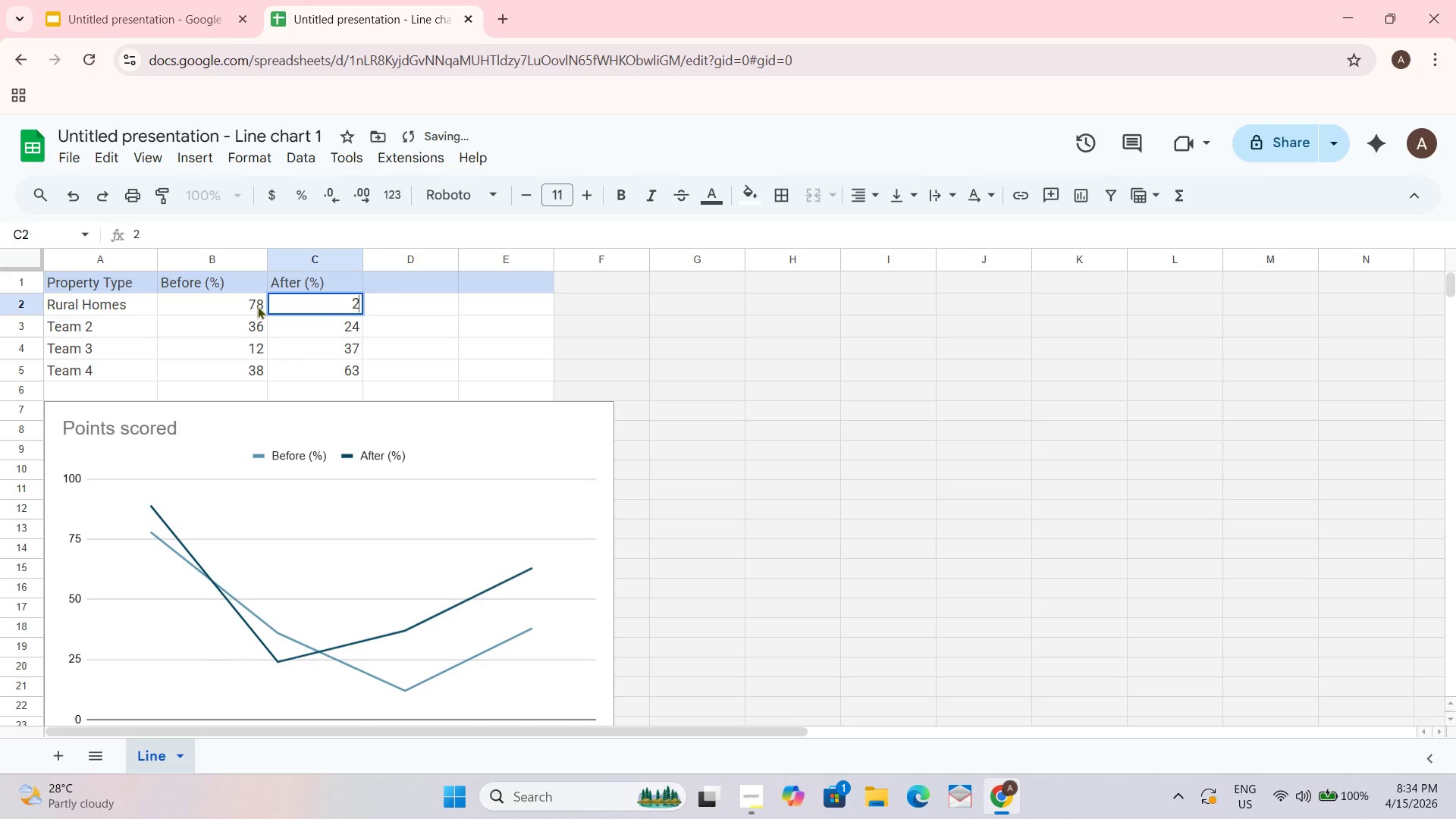 
key(Numpad2)
 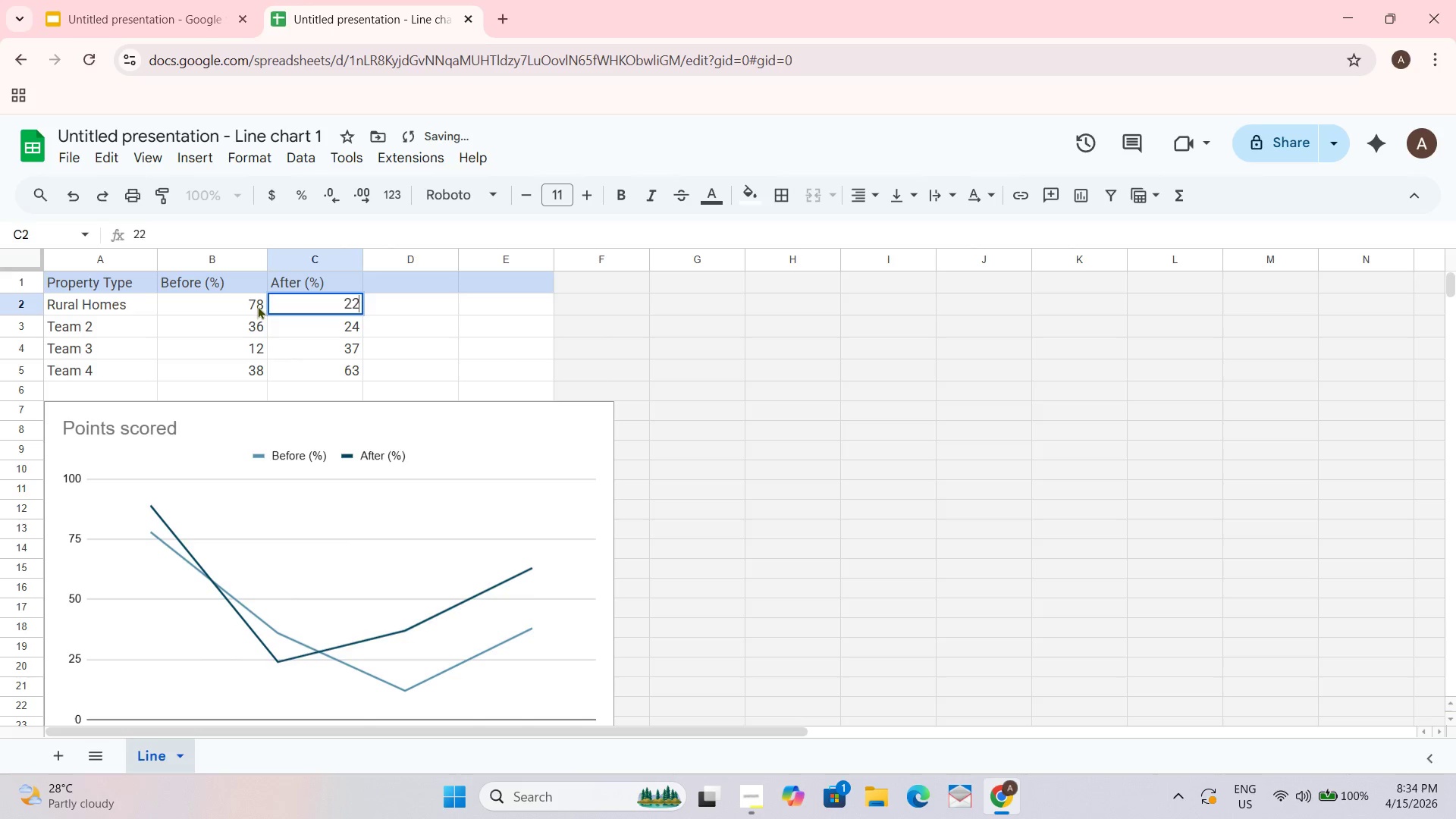 
key(Tab)
 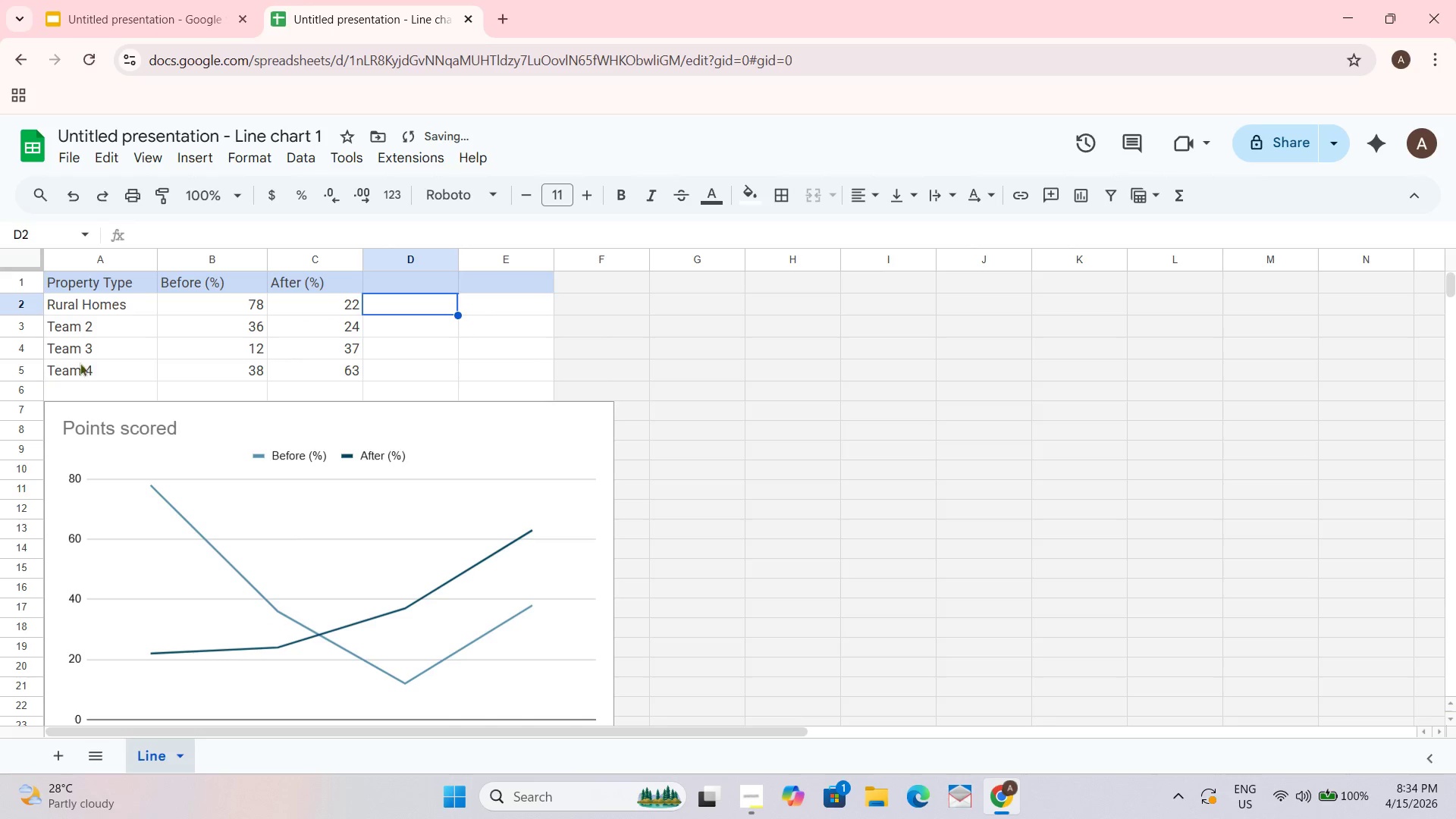 
left_click([77, 324])
 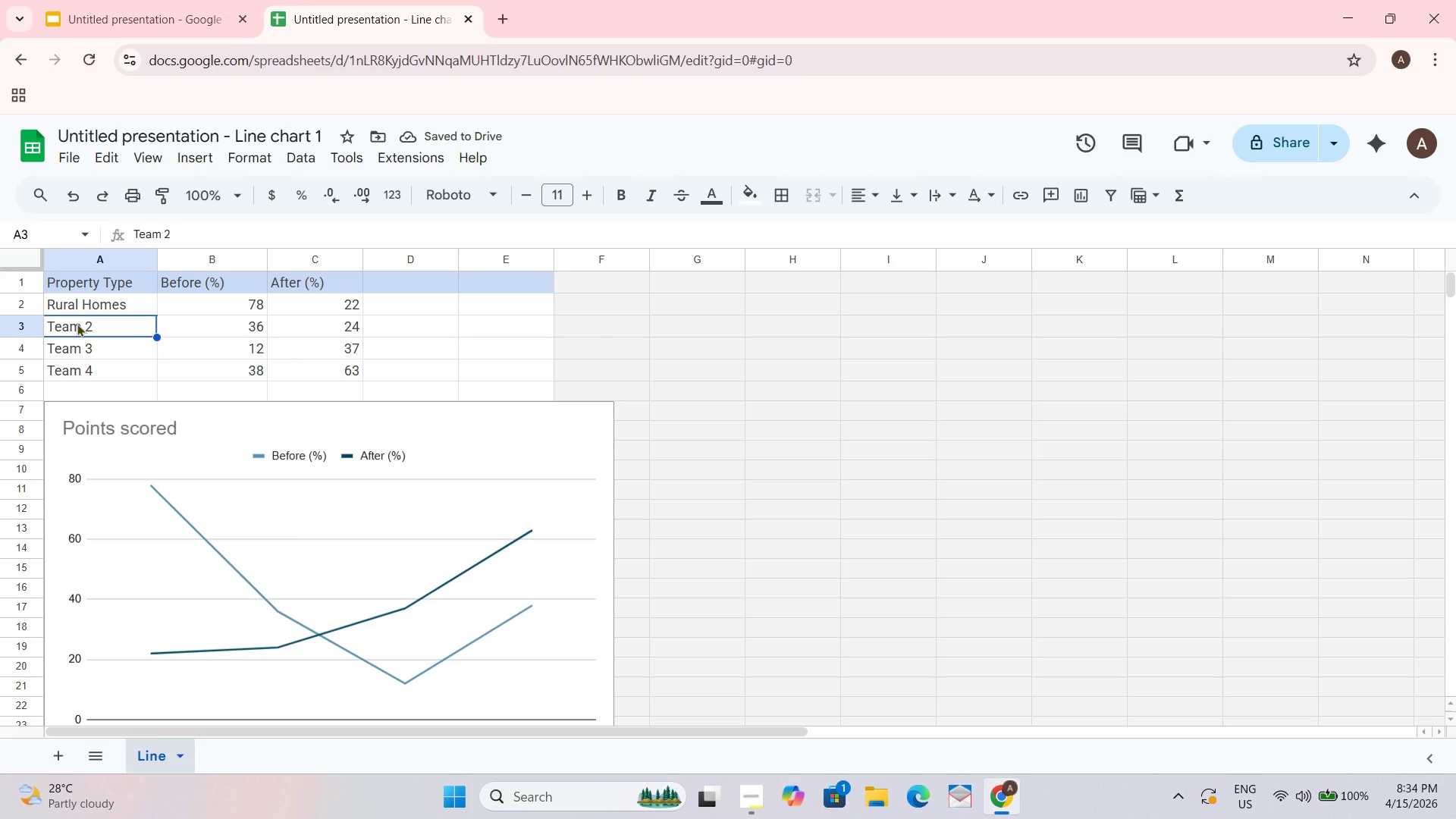 
type(HOA Communities)
 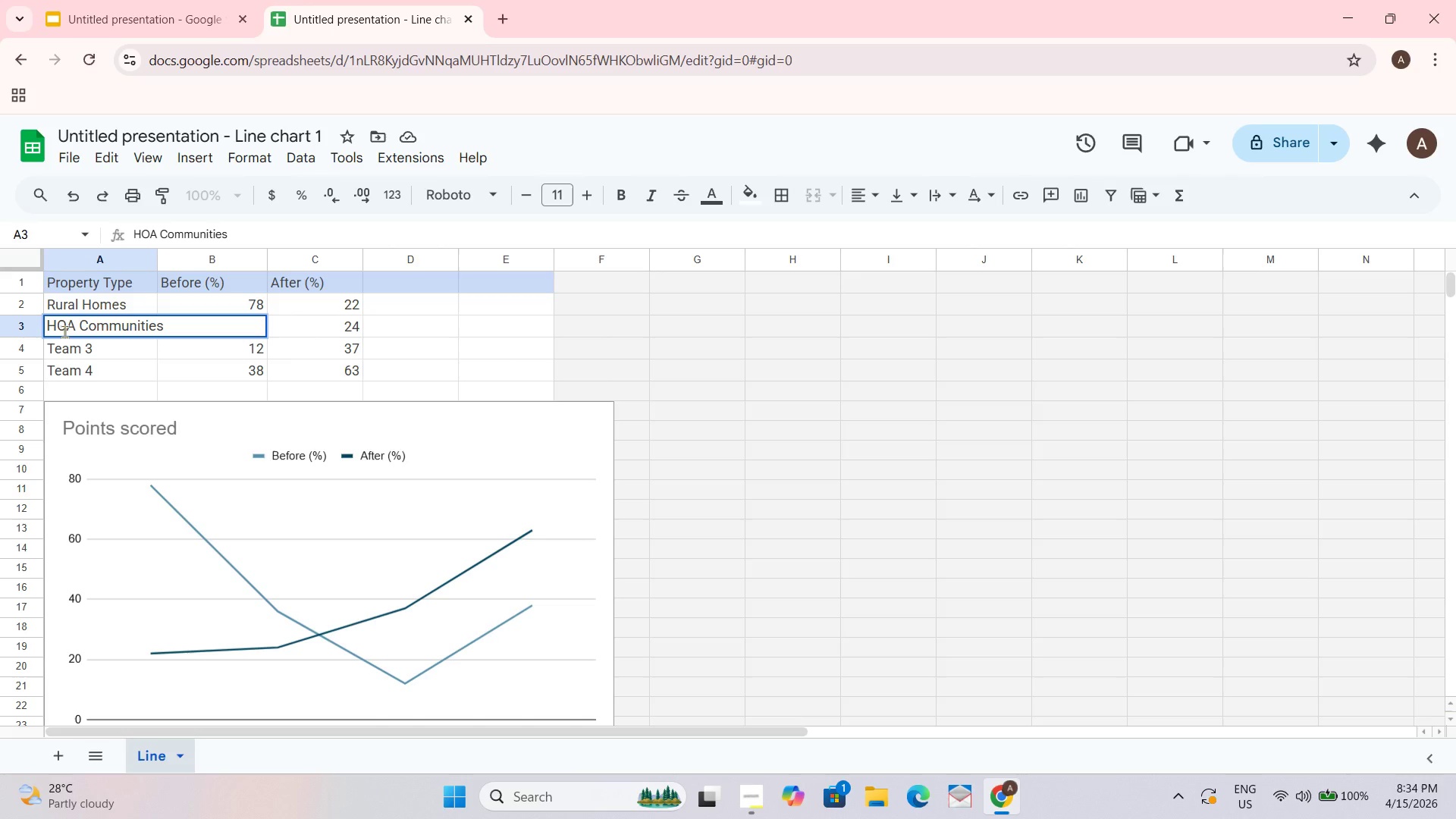 
left_click([144, 259])
 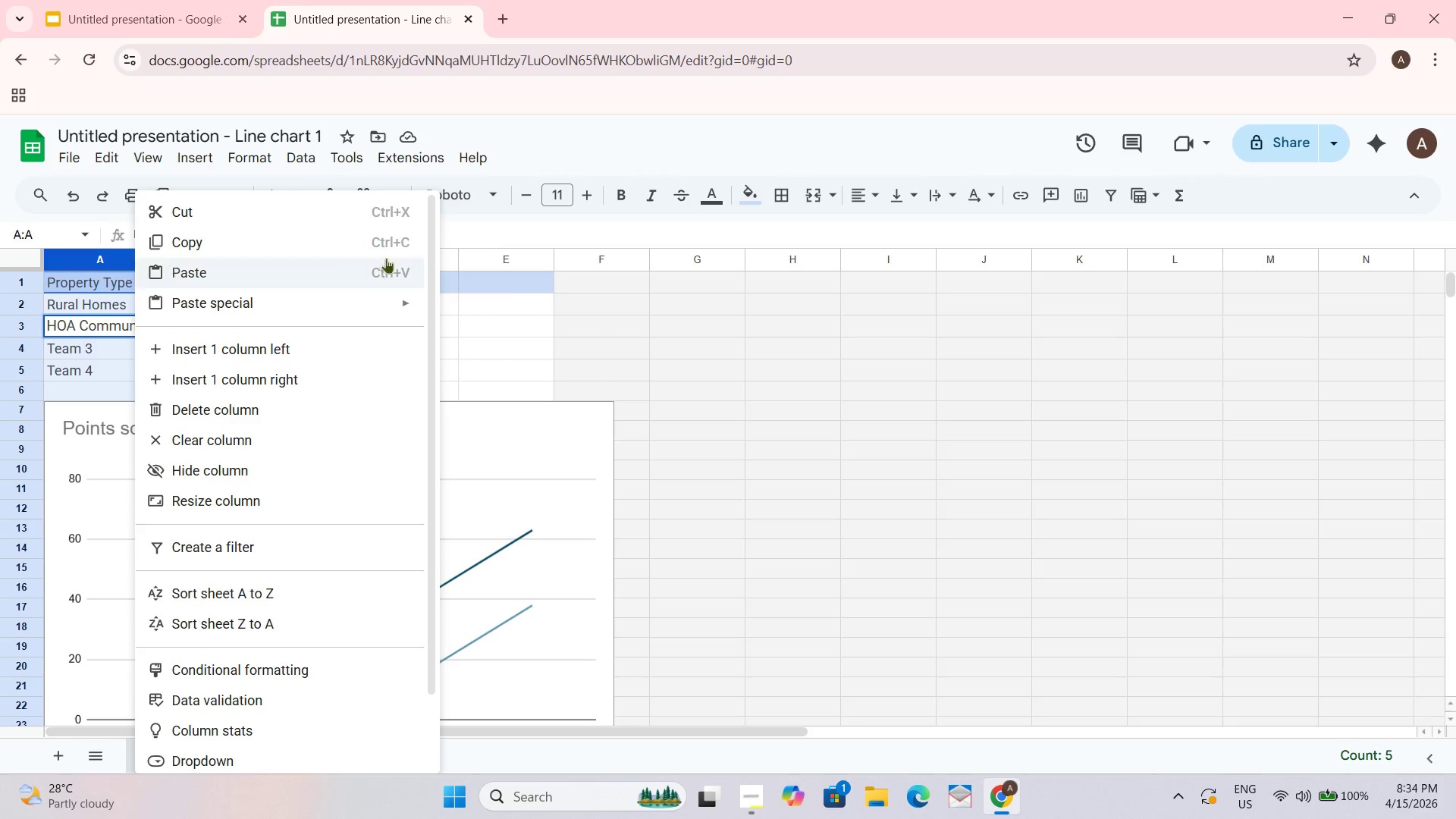 
left_click_drag(start_coordinate=[664, 312], to_coordinate=[653, 312])
 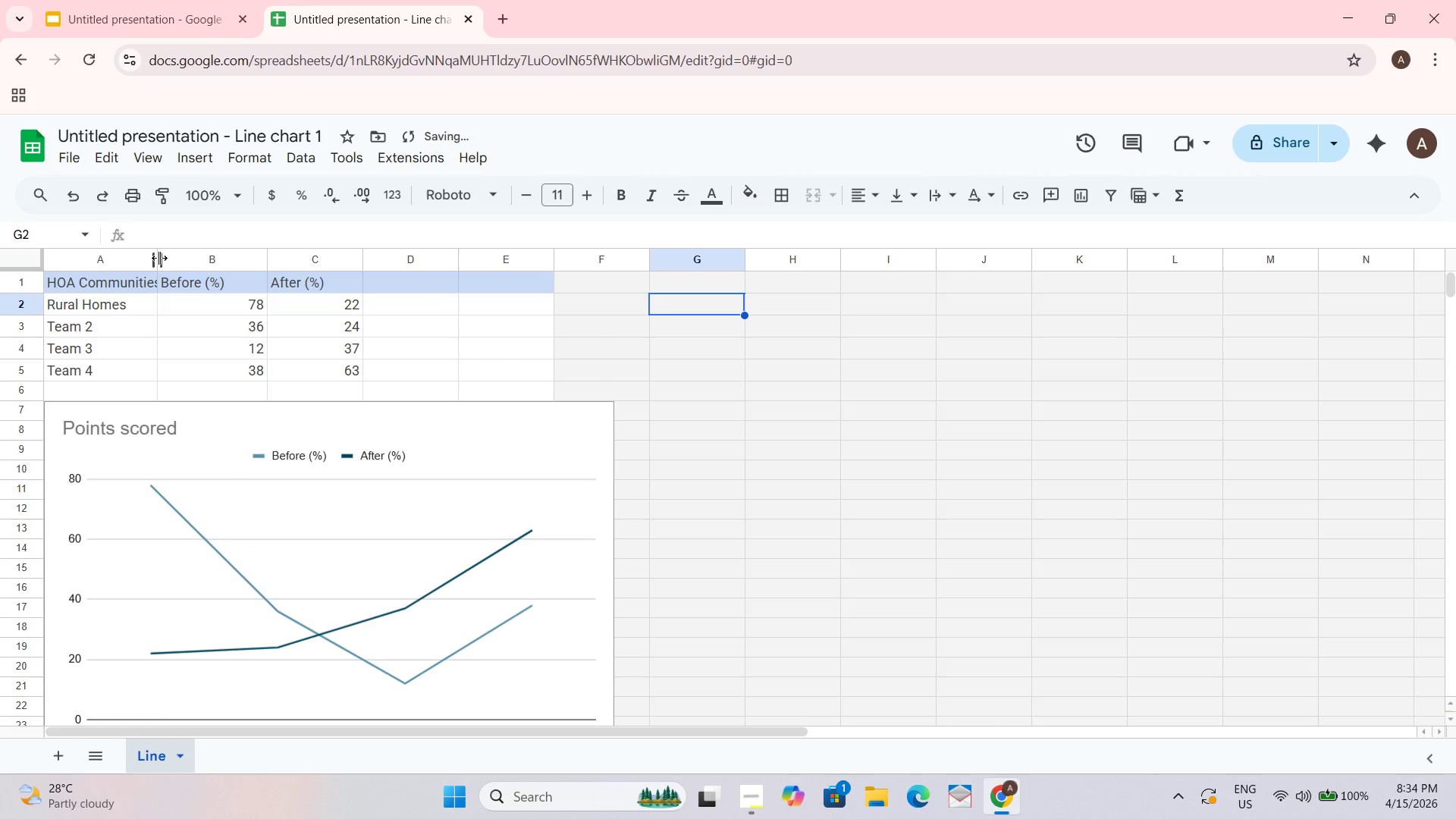 
left_click_drag(start_coordinate=[157, 256], to_coordinate=[165, 256])
 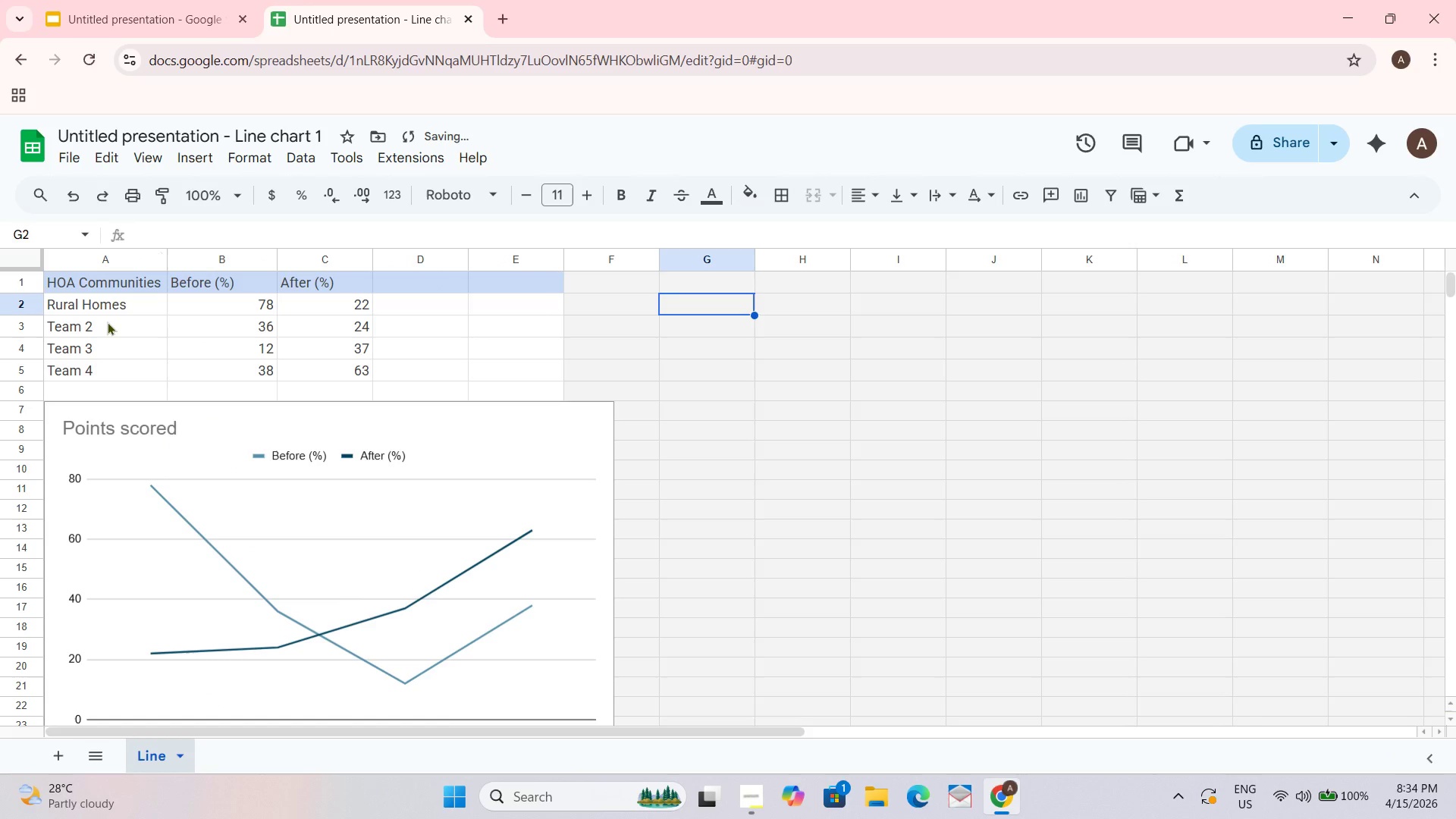 
left_click_drag(start_coordinate=[121, 275], to_coordinate=[120, 290])
 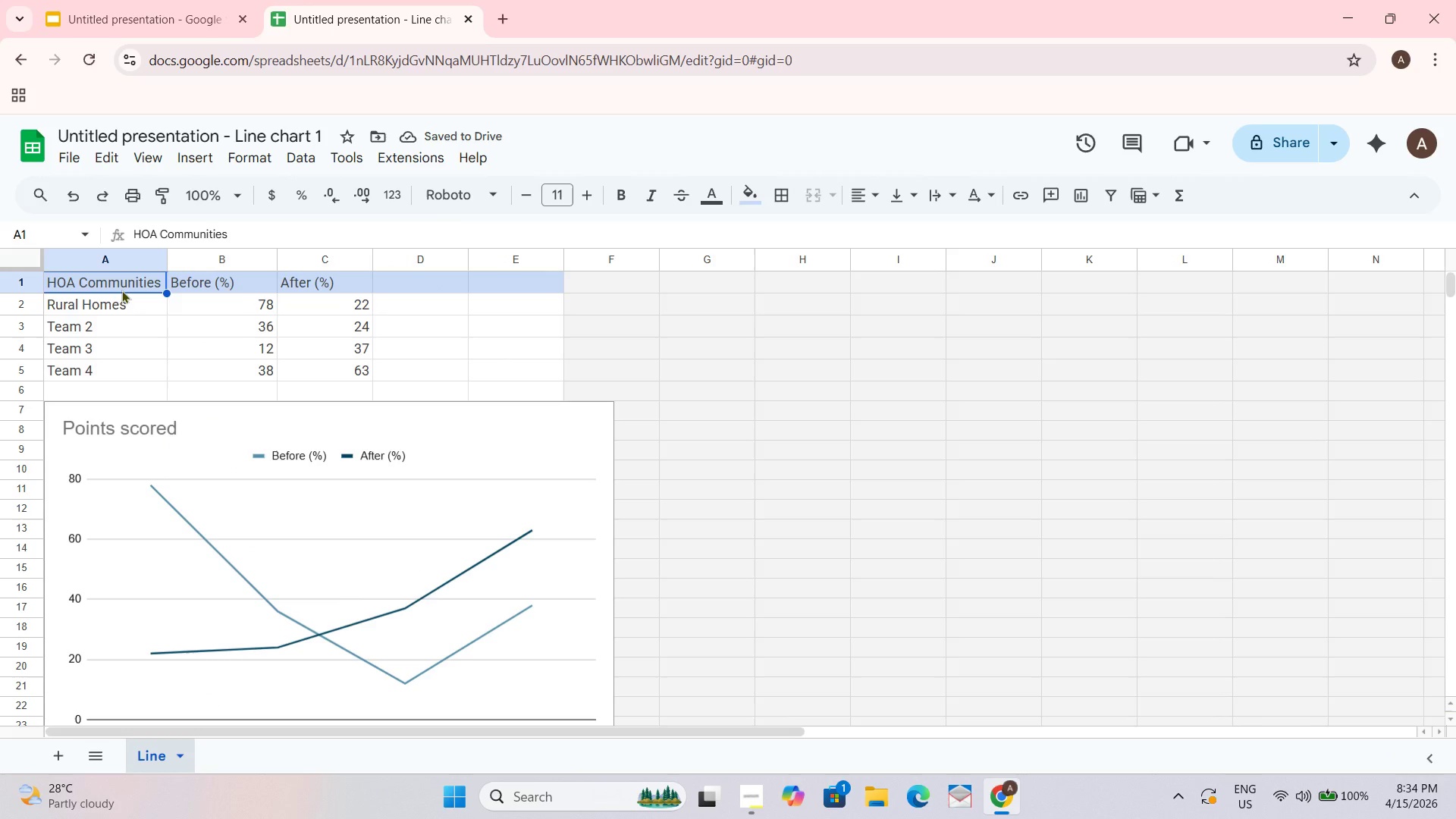 
key(Control+Z)
 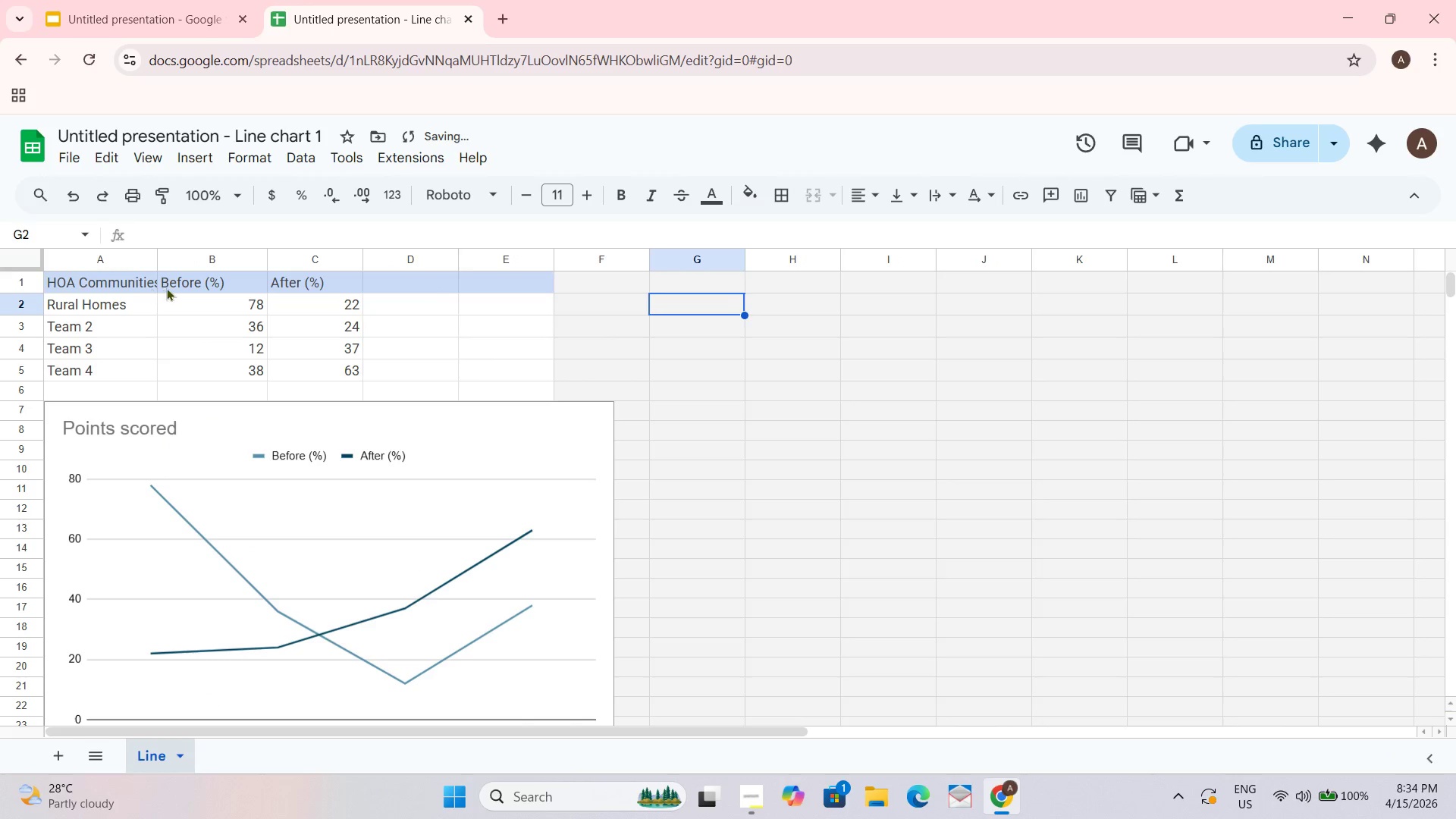 
key(Control+Z)
 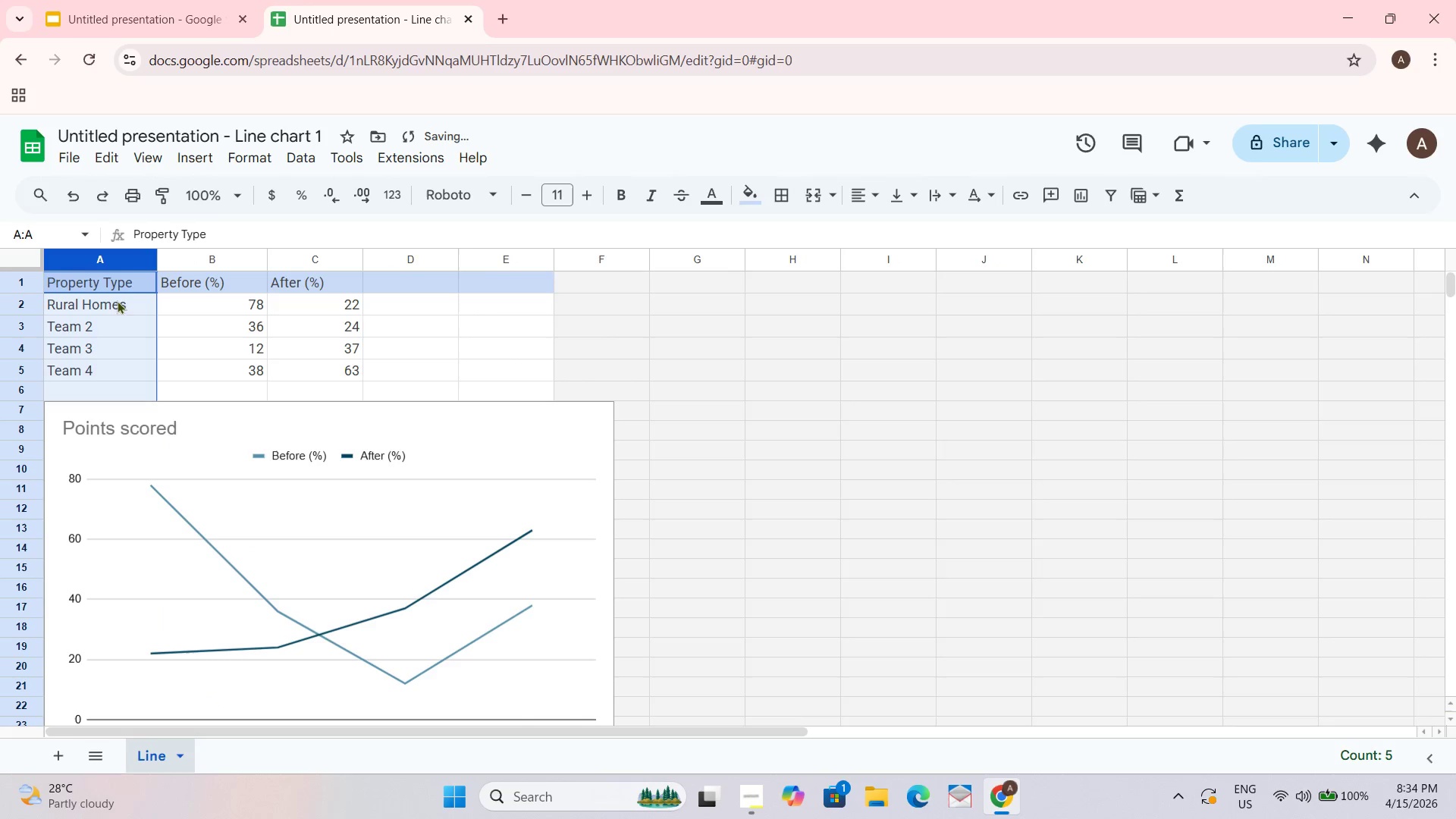 
left_click([150, 255])
 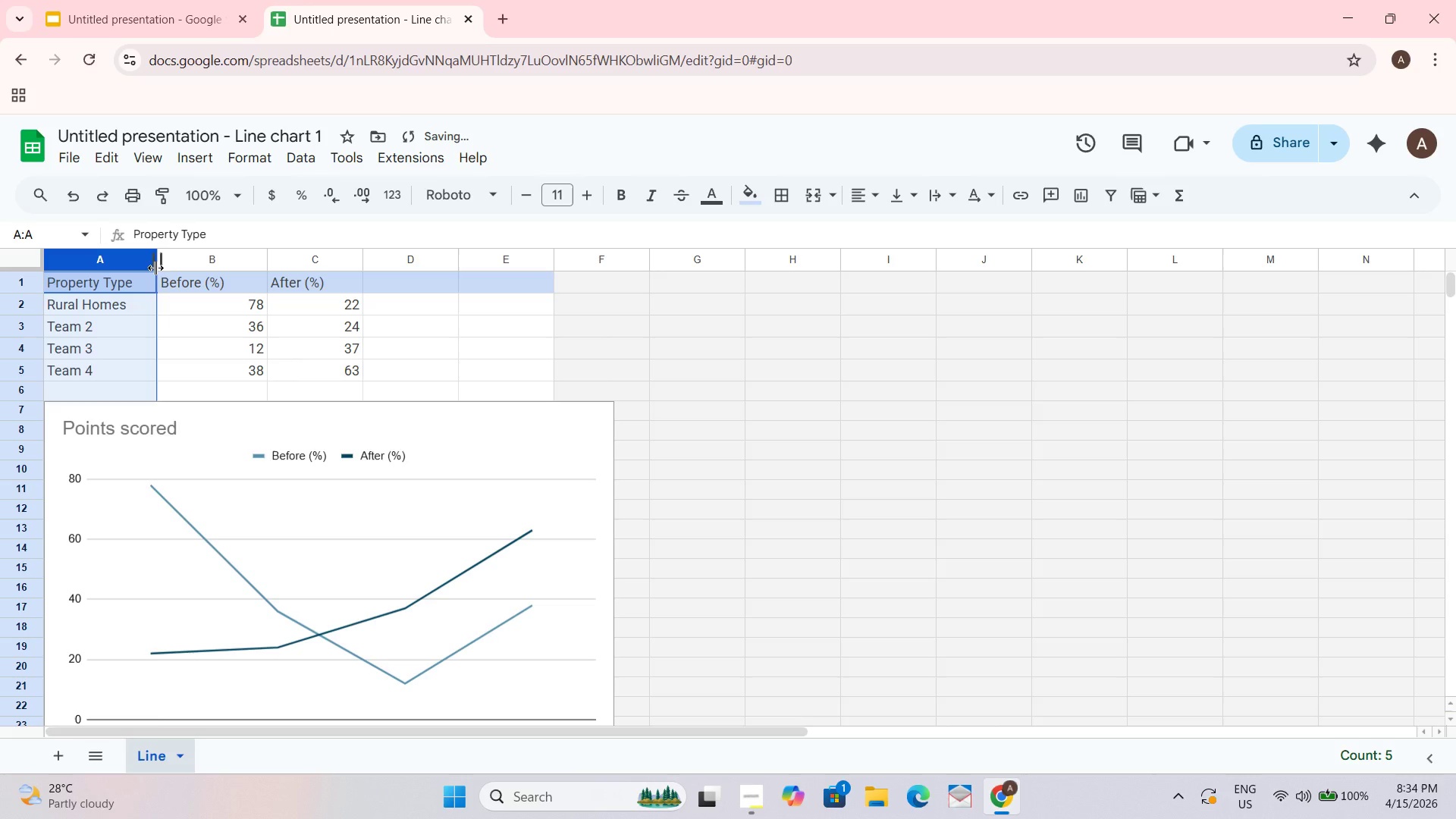 
left_click_drag(start_coordinate=[155, 268], to_coordinate=[167, 268])
 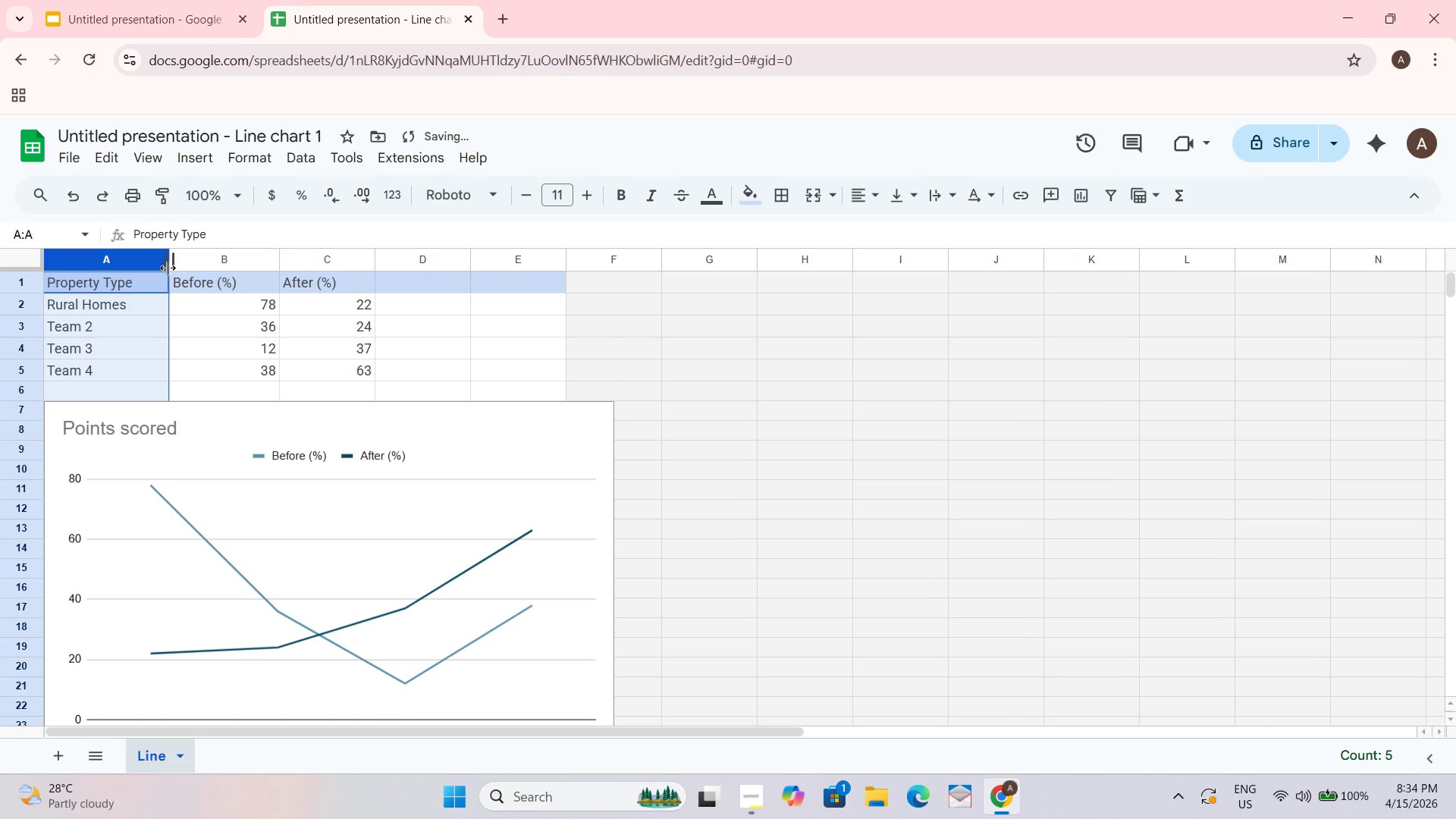 
left_click_drag(start_coordinate=[167, 268], to_coordinate=[180, 268])
 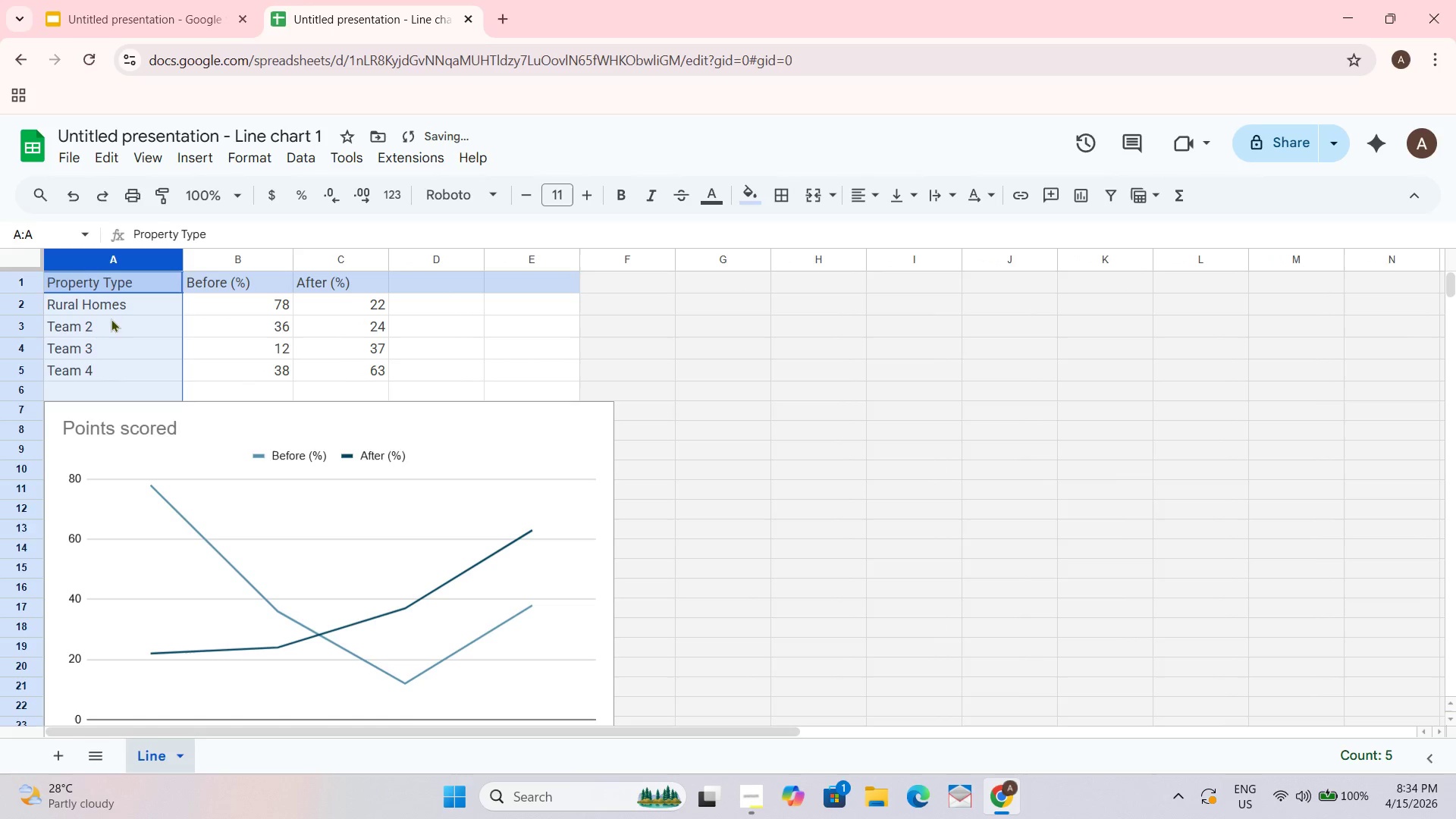 
left_click([111, 320])
 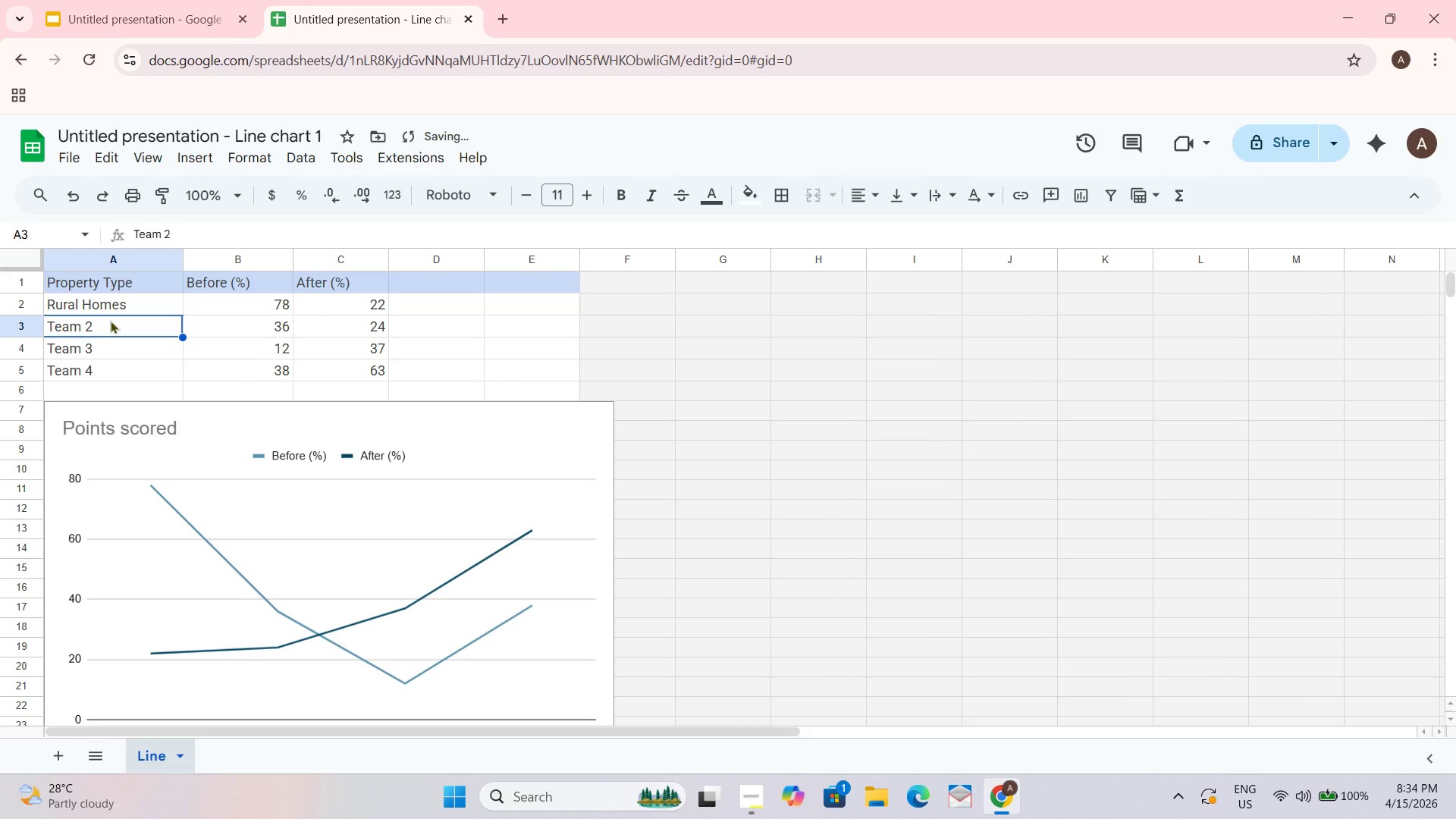 
double_click([110, 320])
 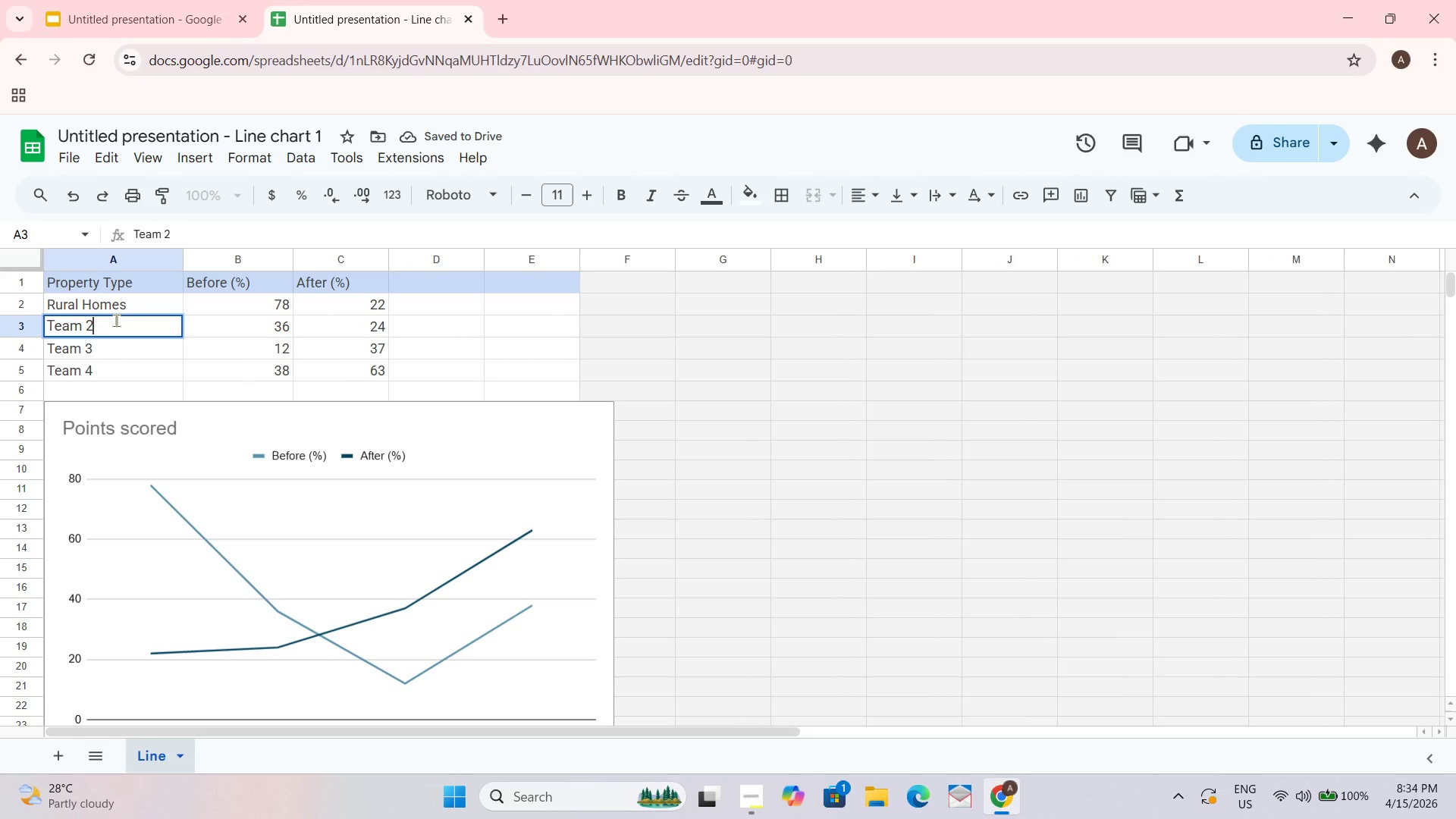 
key(Control+ControlLeft)
 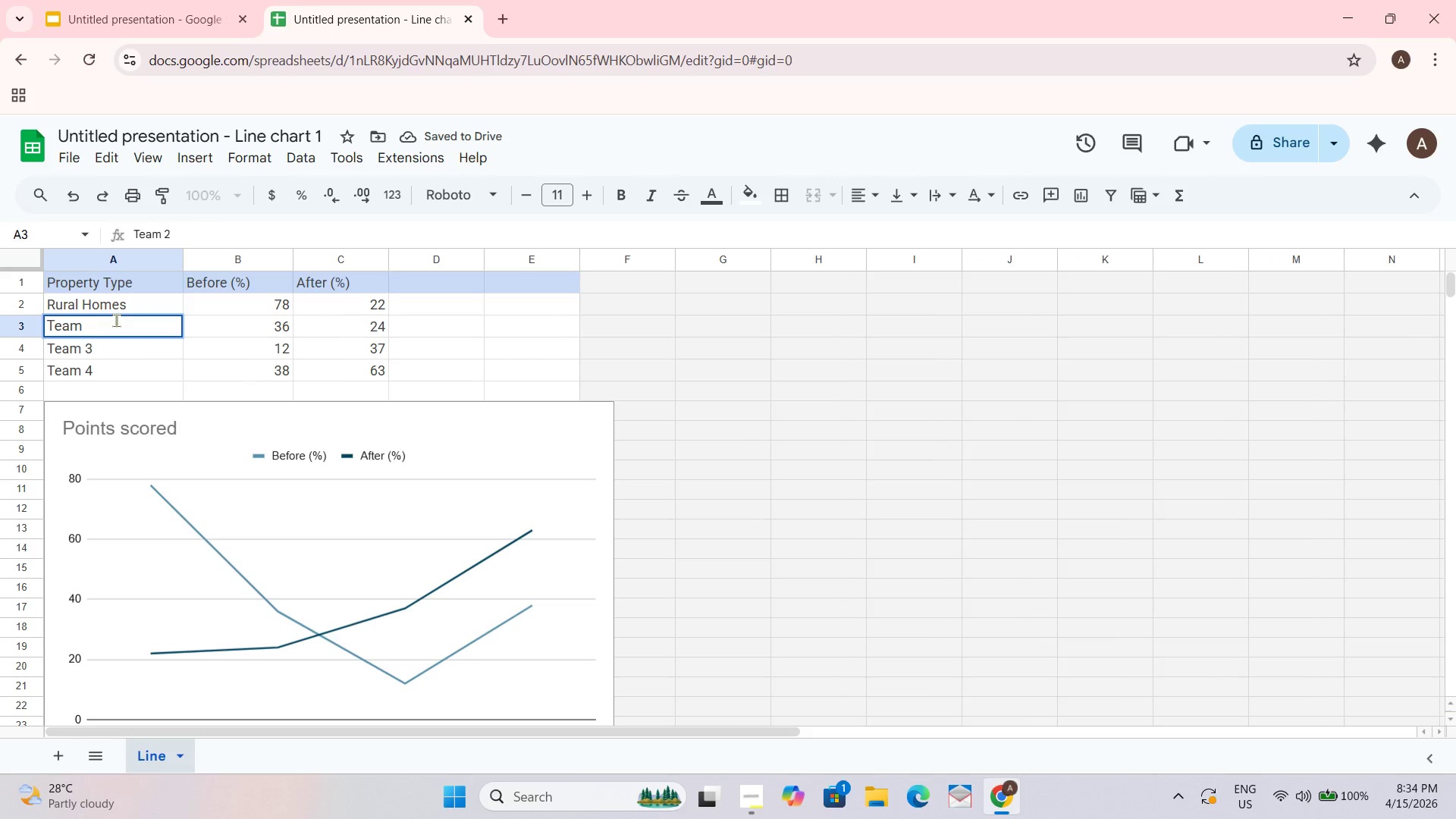 
key(Control+Backspace)
 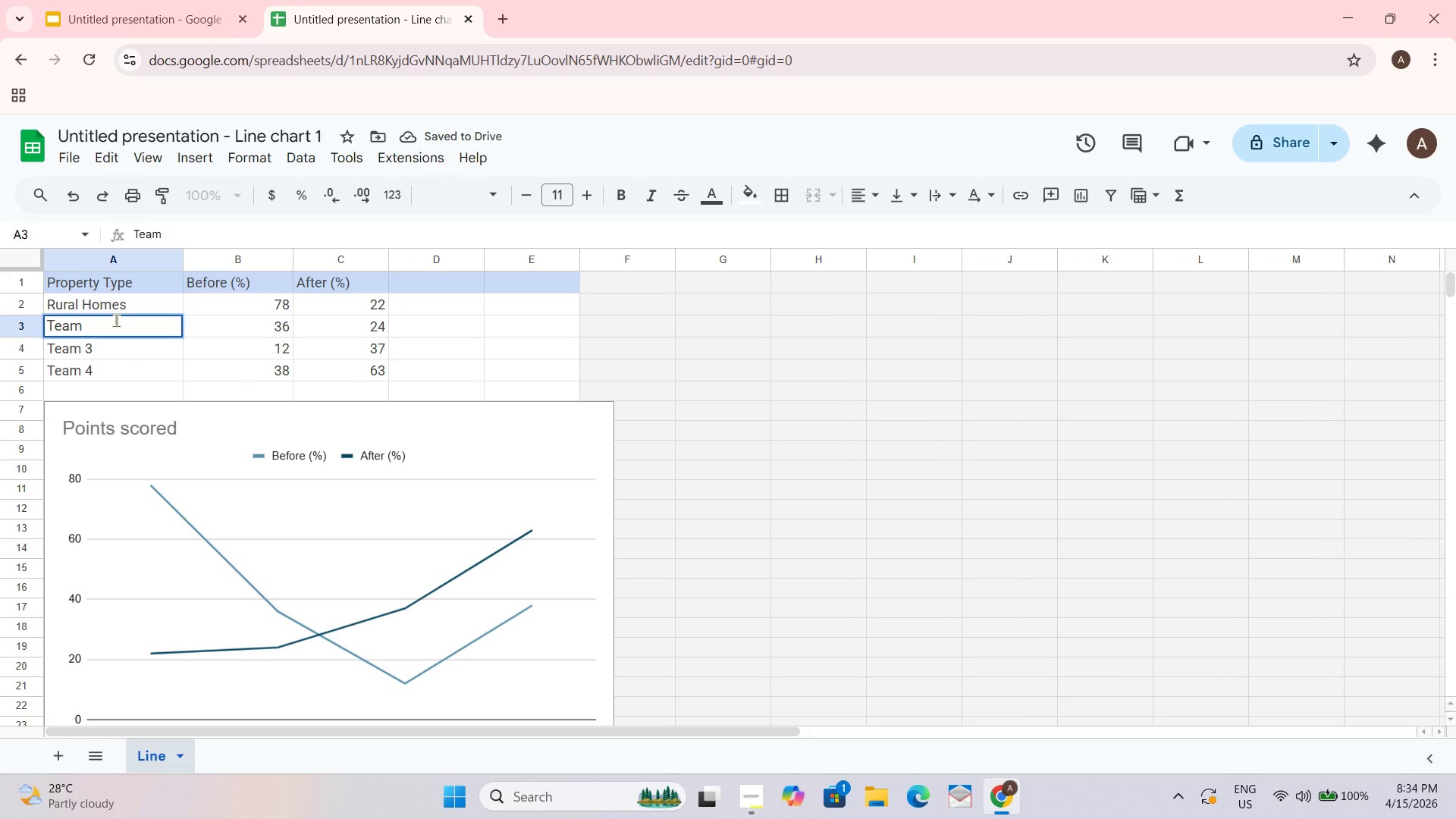 
key(Backspace)
 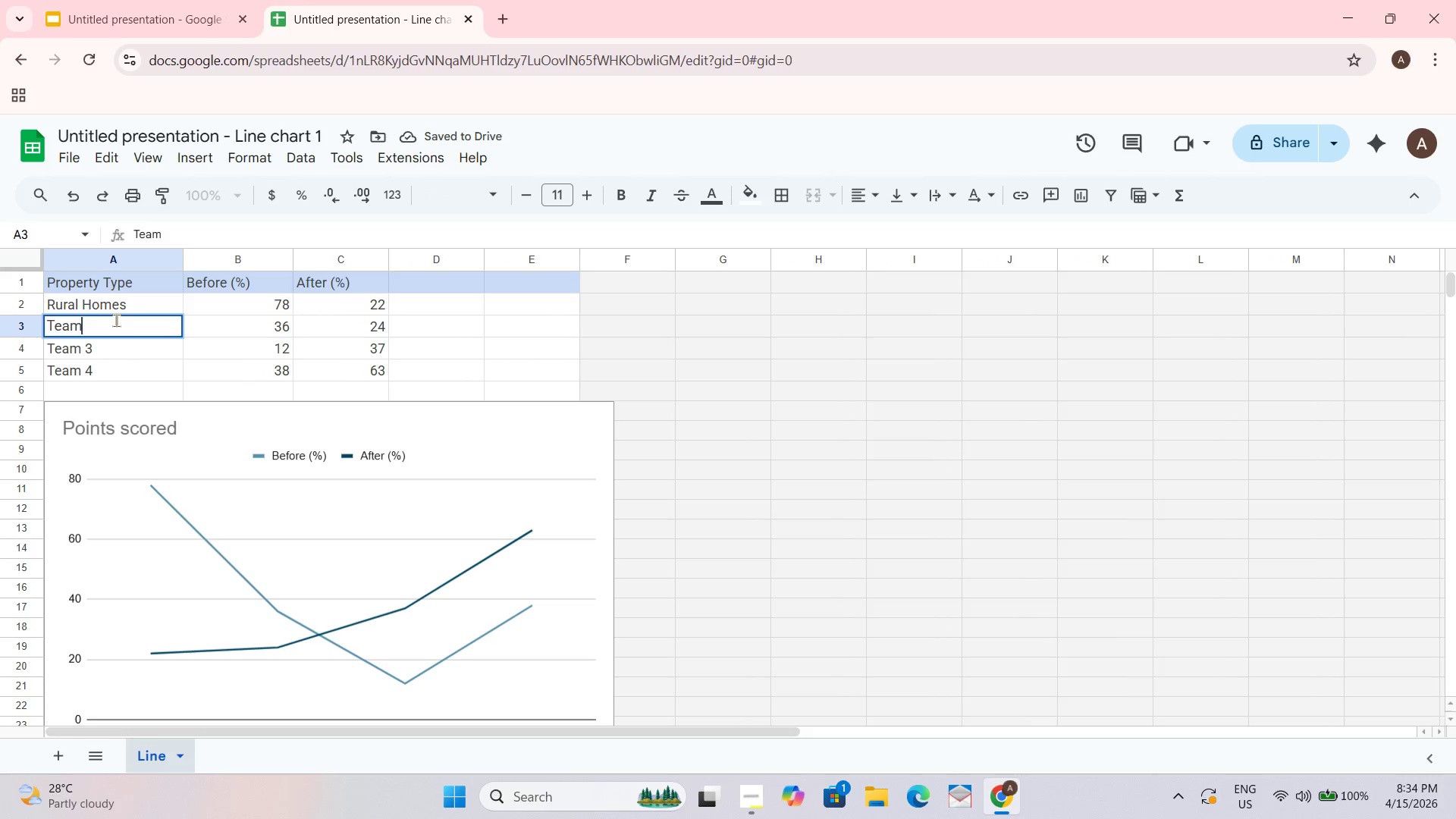 
key(Backspace)
 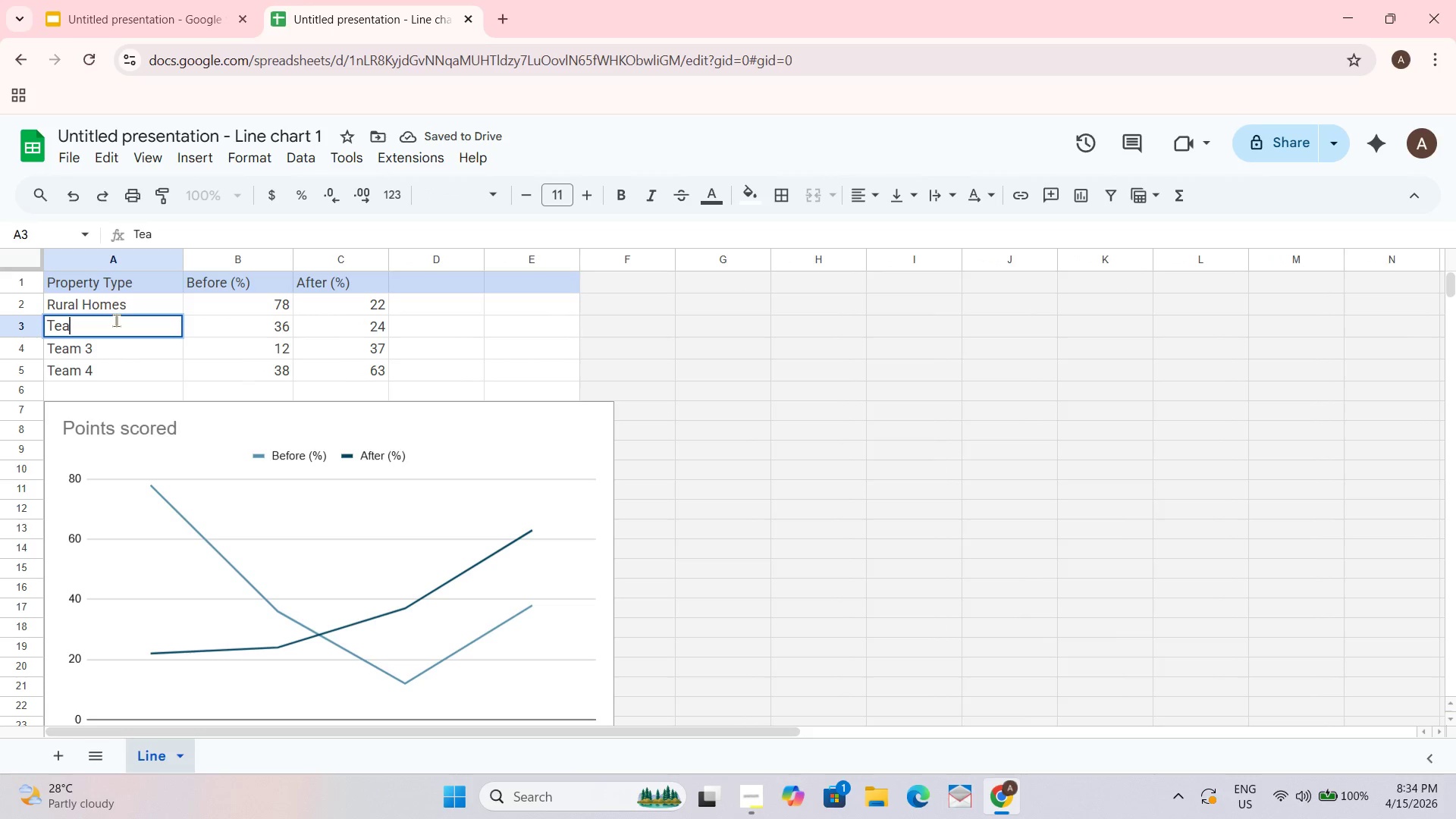 
key(Control+ControlLeft)
 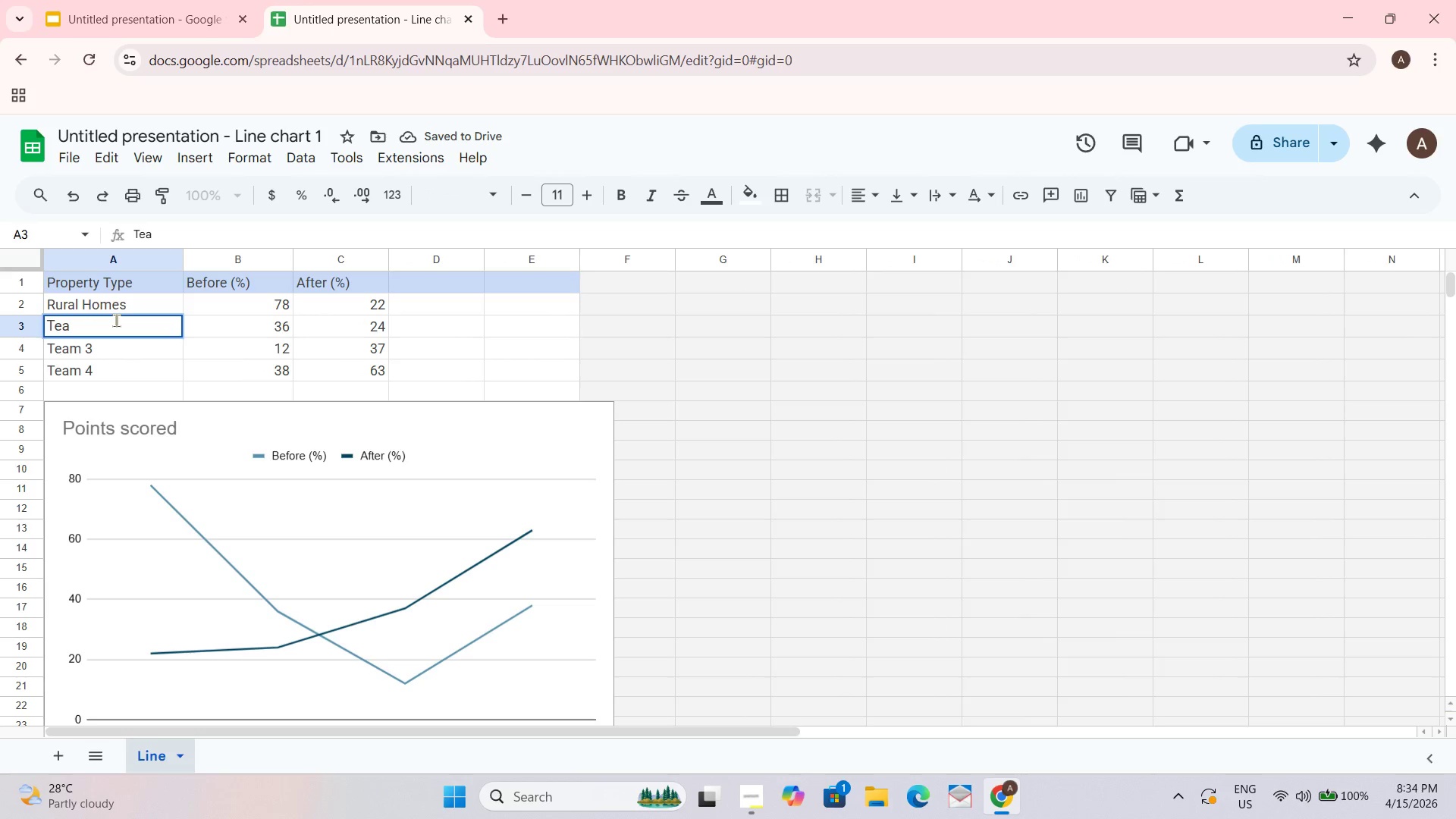 
key(Control+Backspace)
 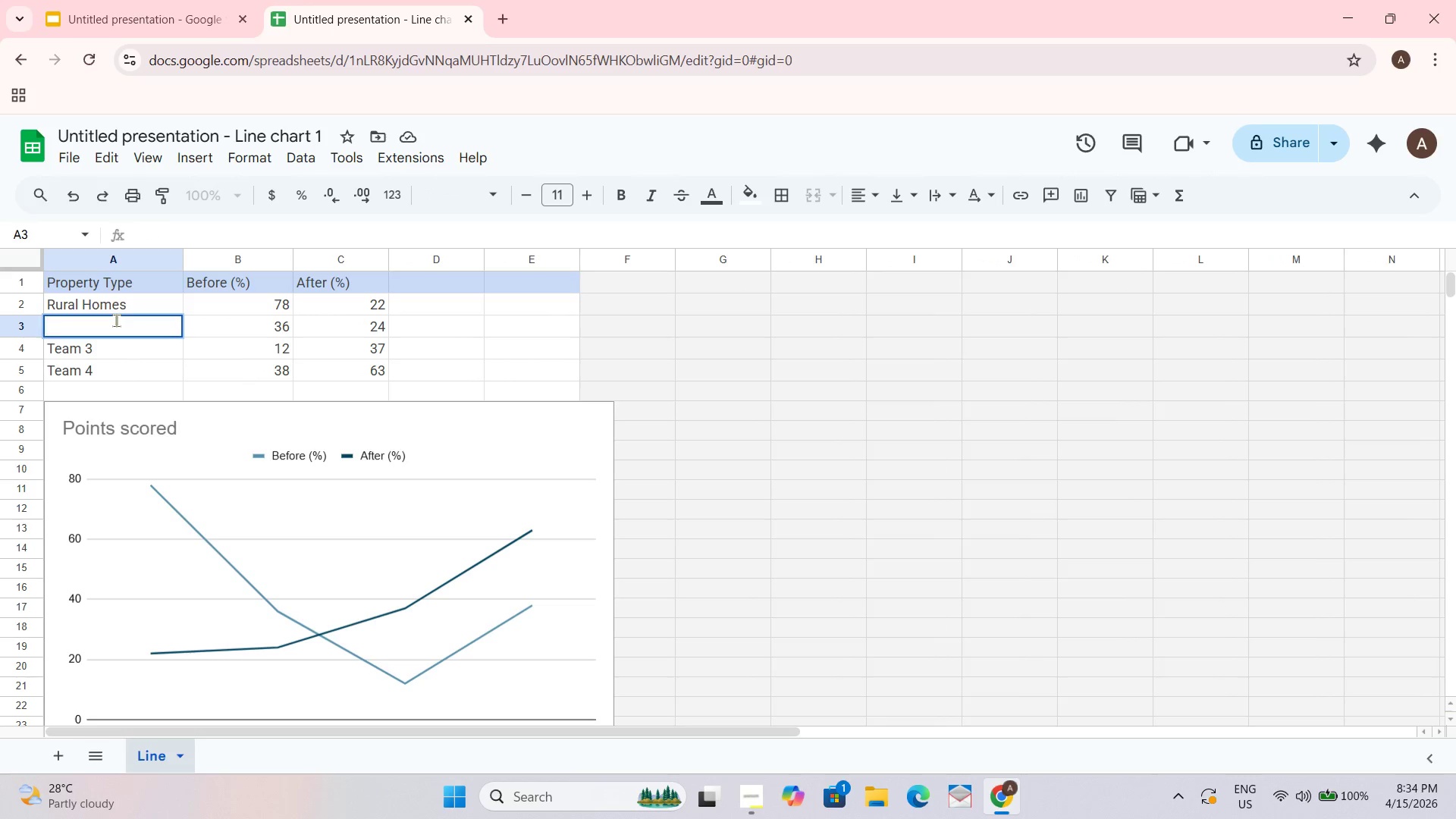 
hold_key(key=ShiftLeft, duration=1.52)
 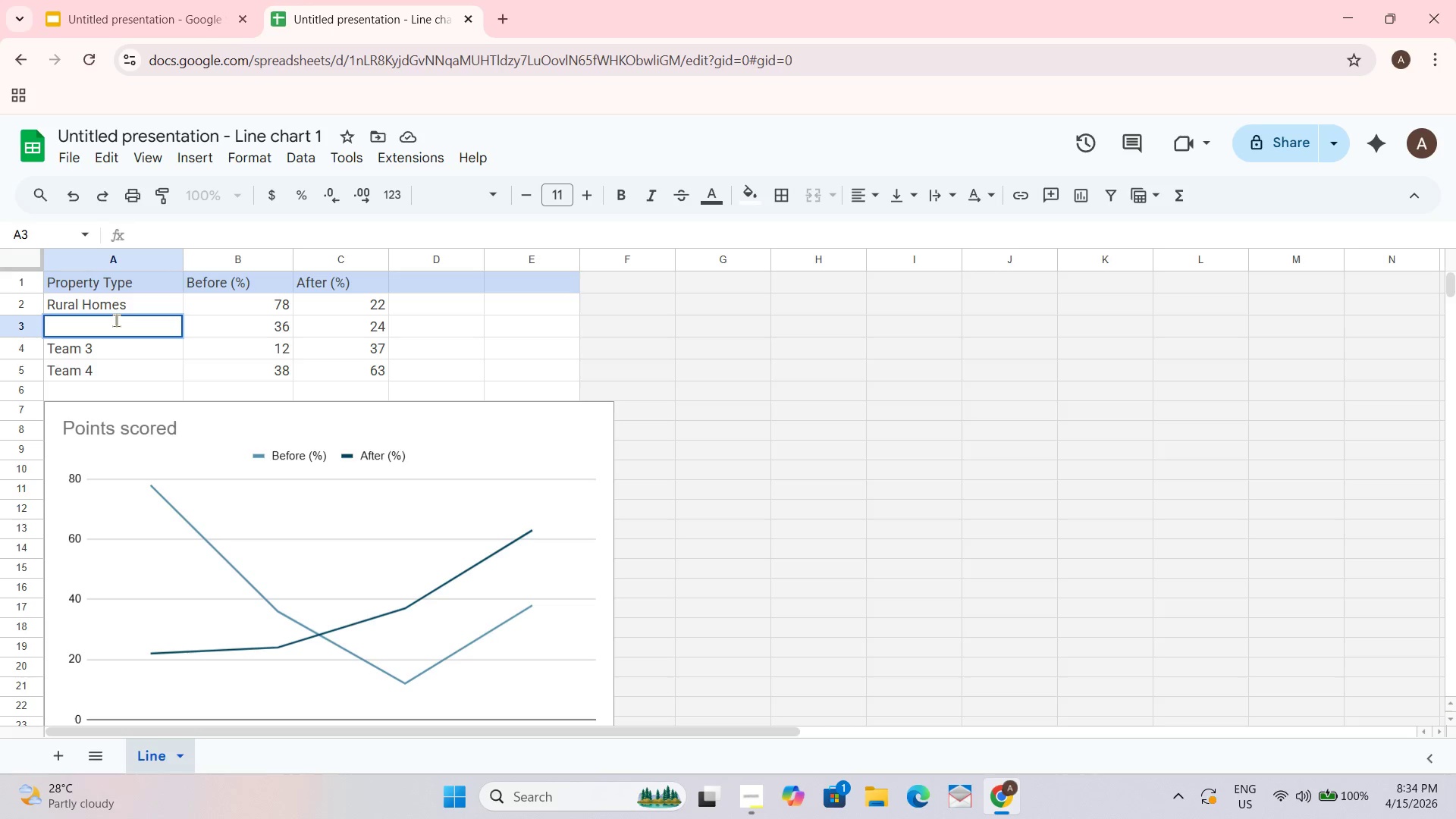 
type(hOA)
key(Backspace)
key(Backspace)
key(Backspace)
type(HOA Xommunities)
 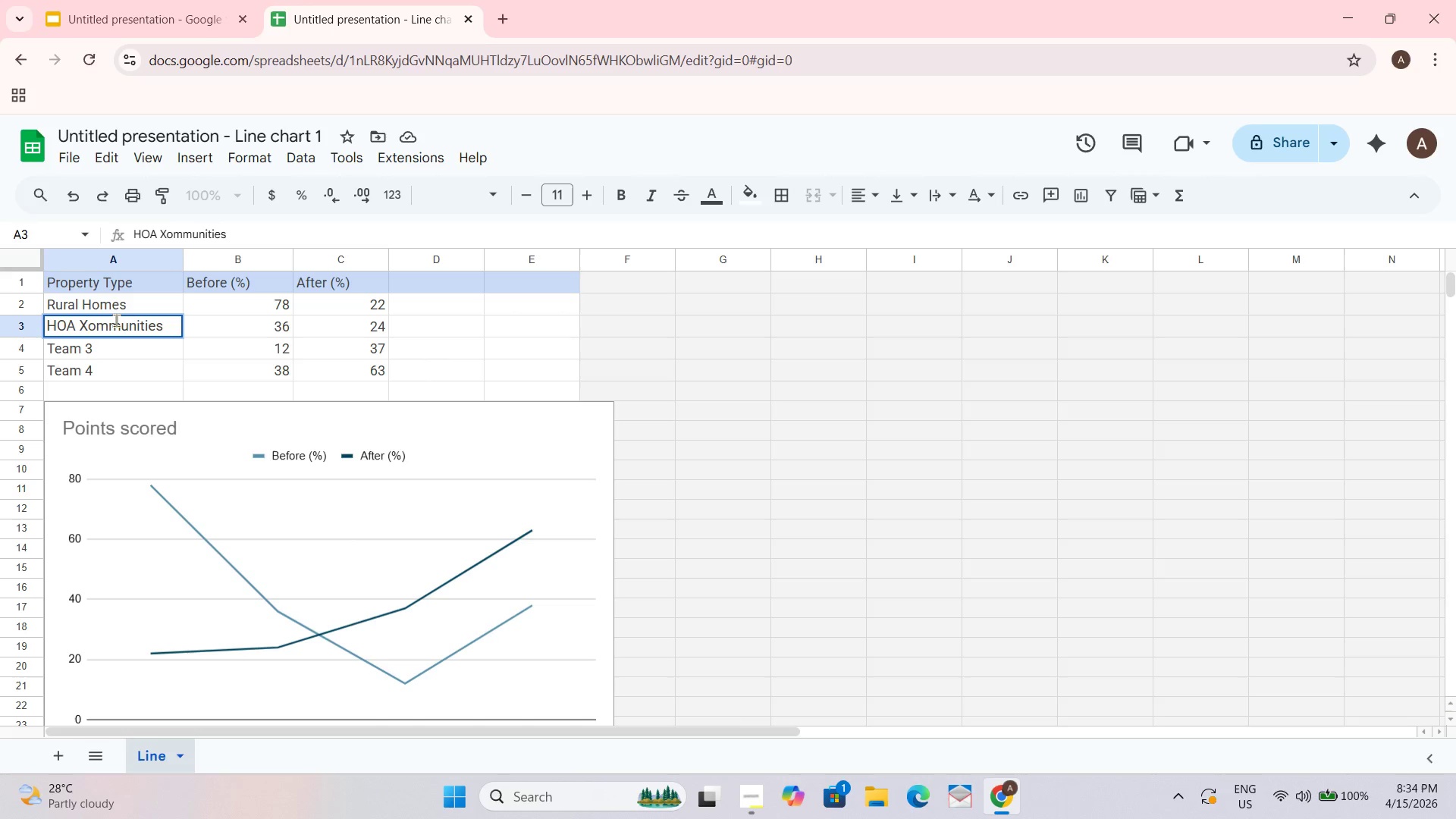 
left_click([93, 323])
 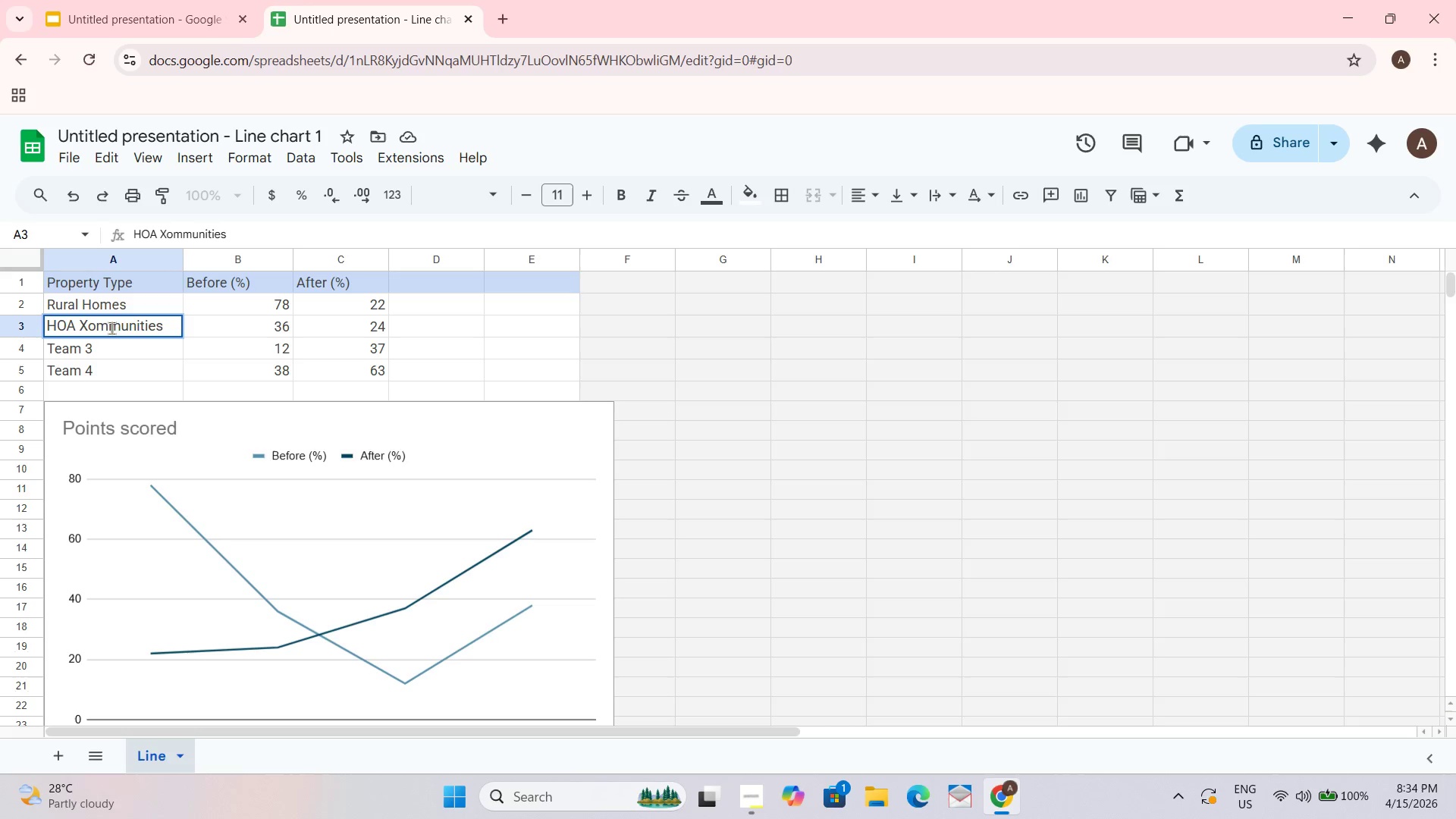 
key(Backspace)
key(Backspace)
type(Co)
 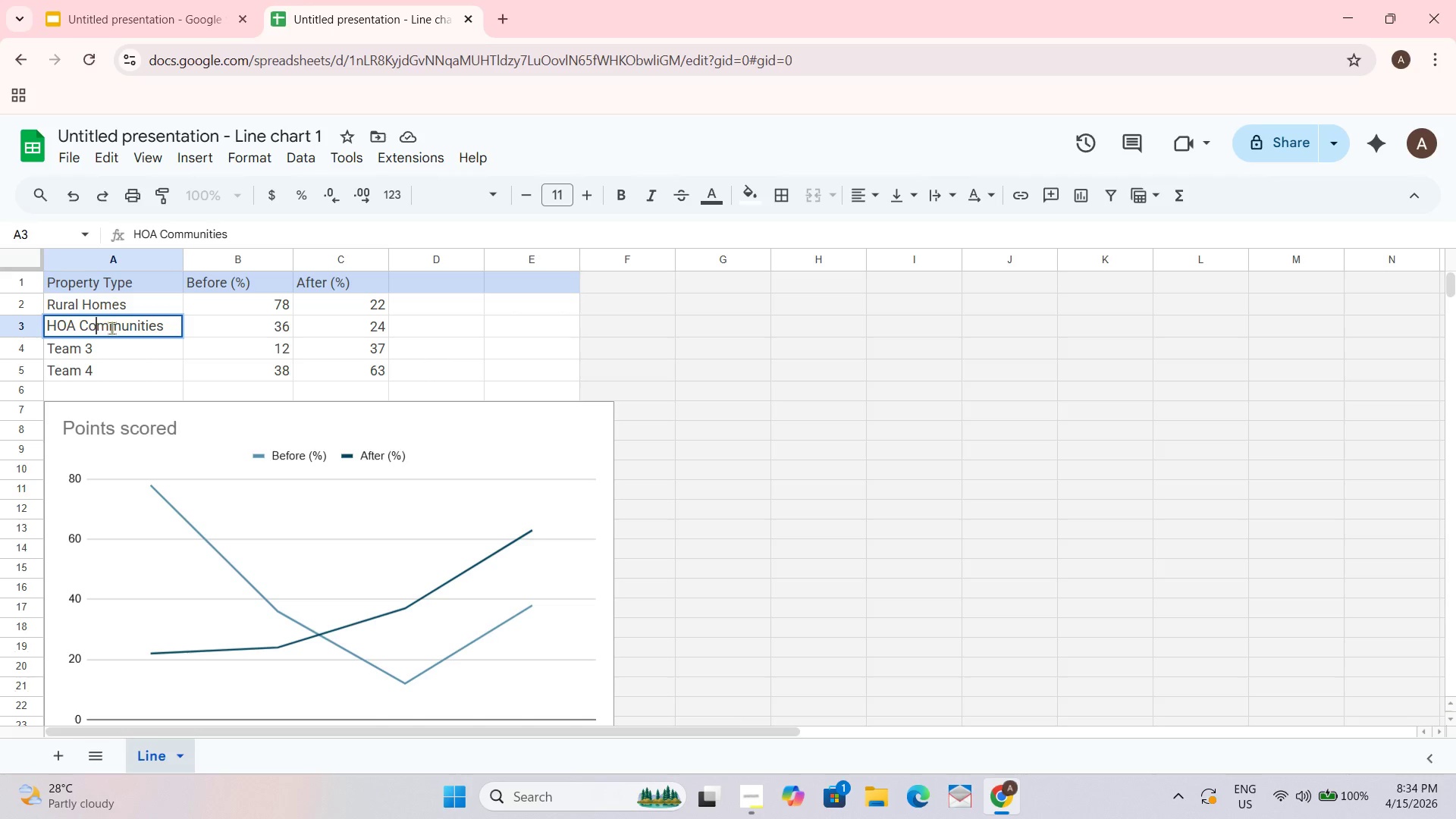 
wait(6.38)
 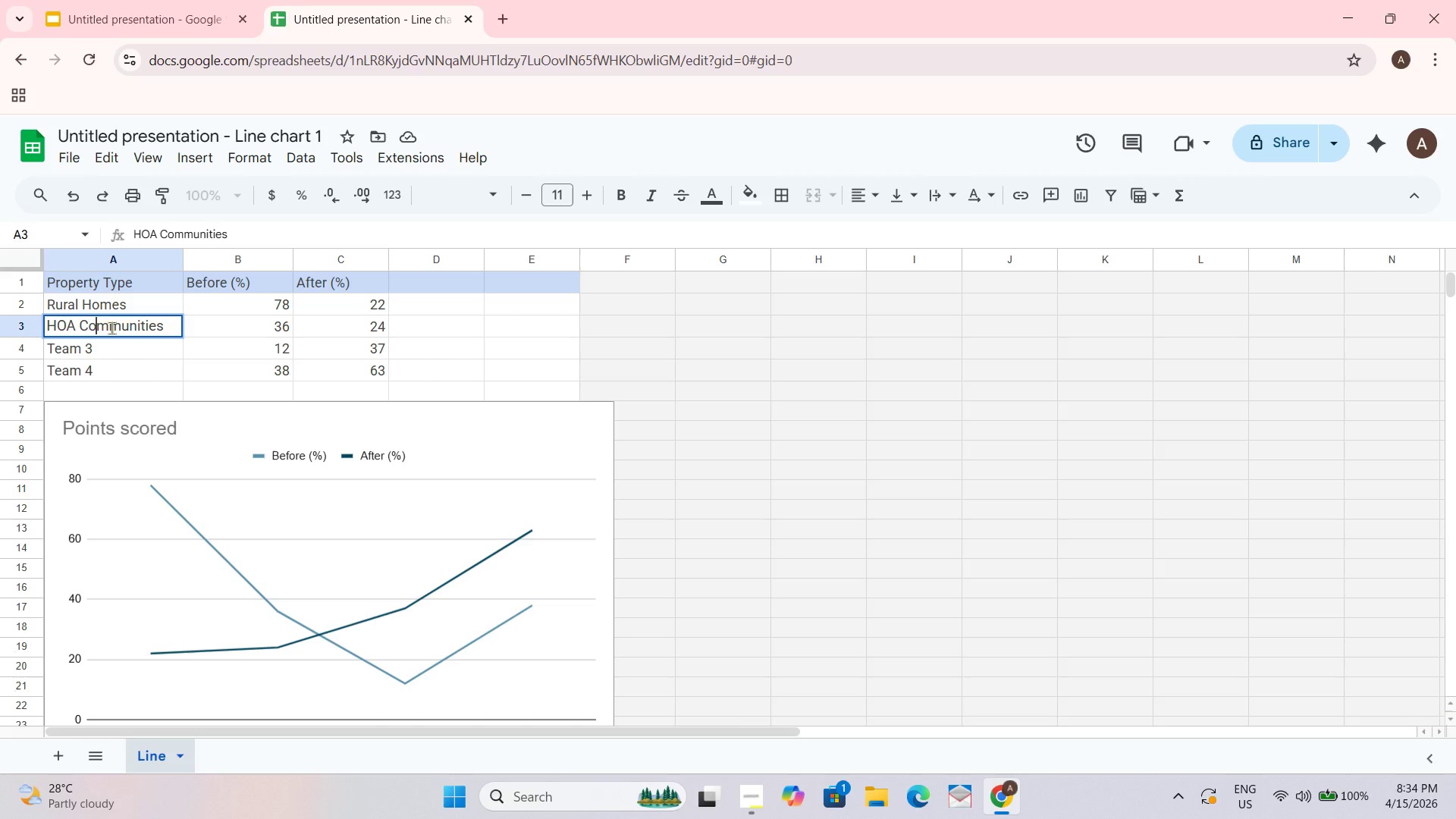 
left_click([270, 326])
 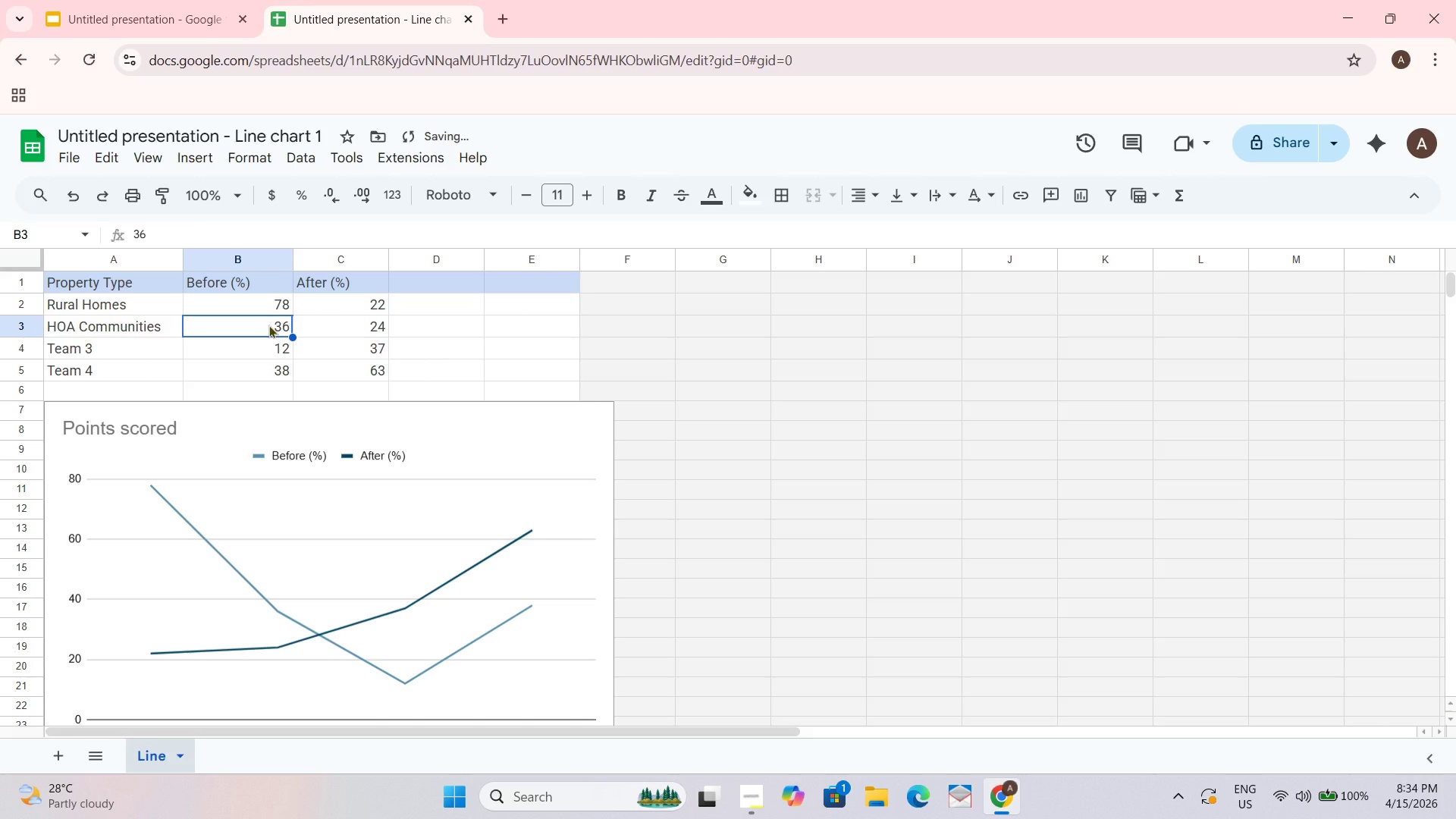 
key(Numpad6)
 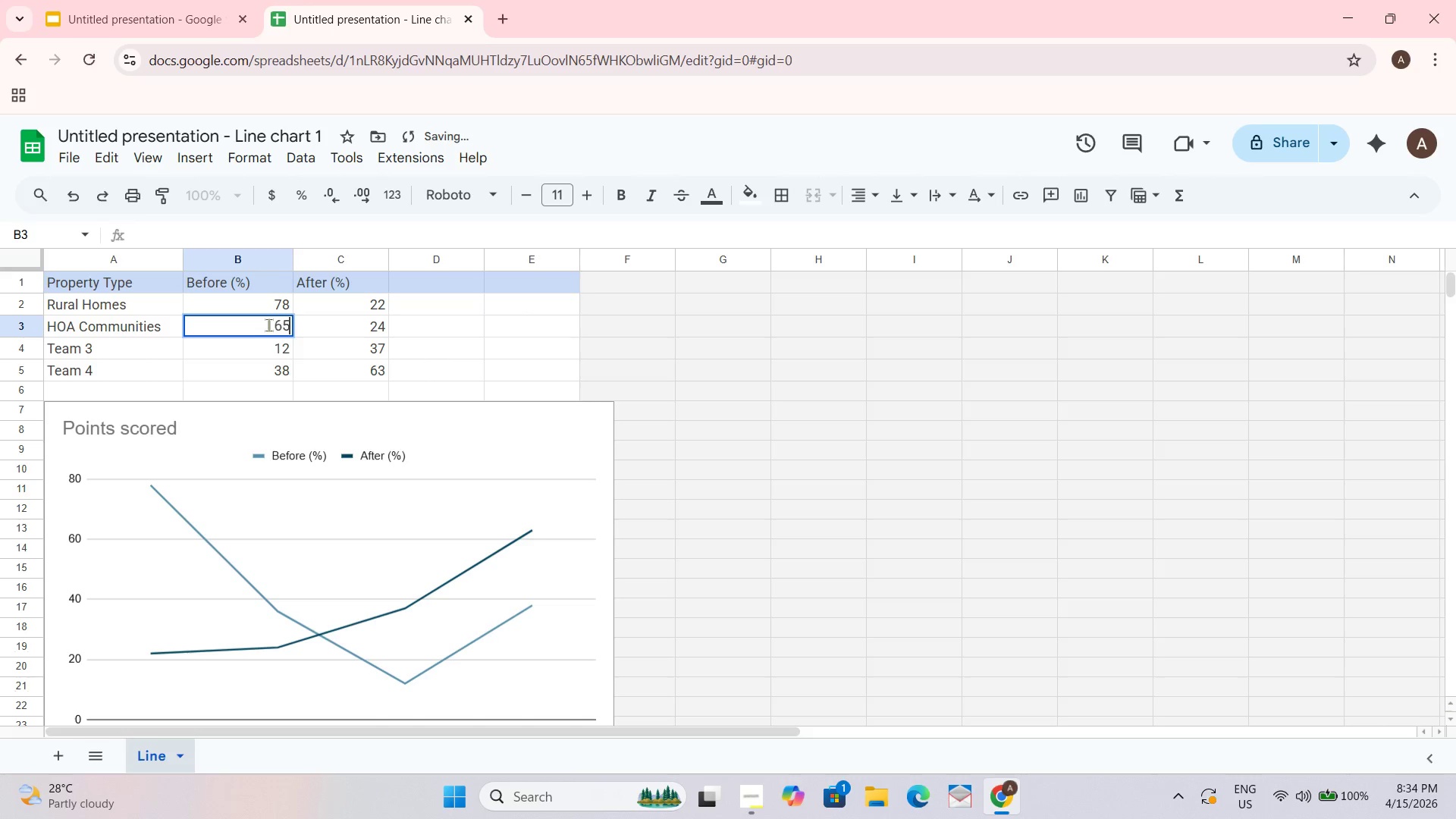 
key(Numpad5)
 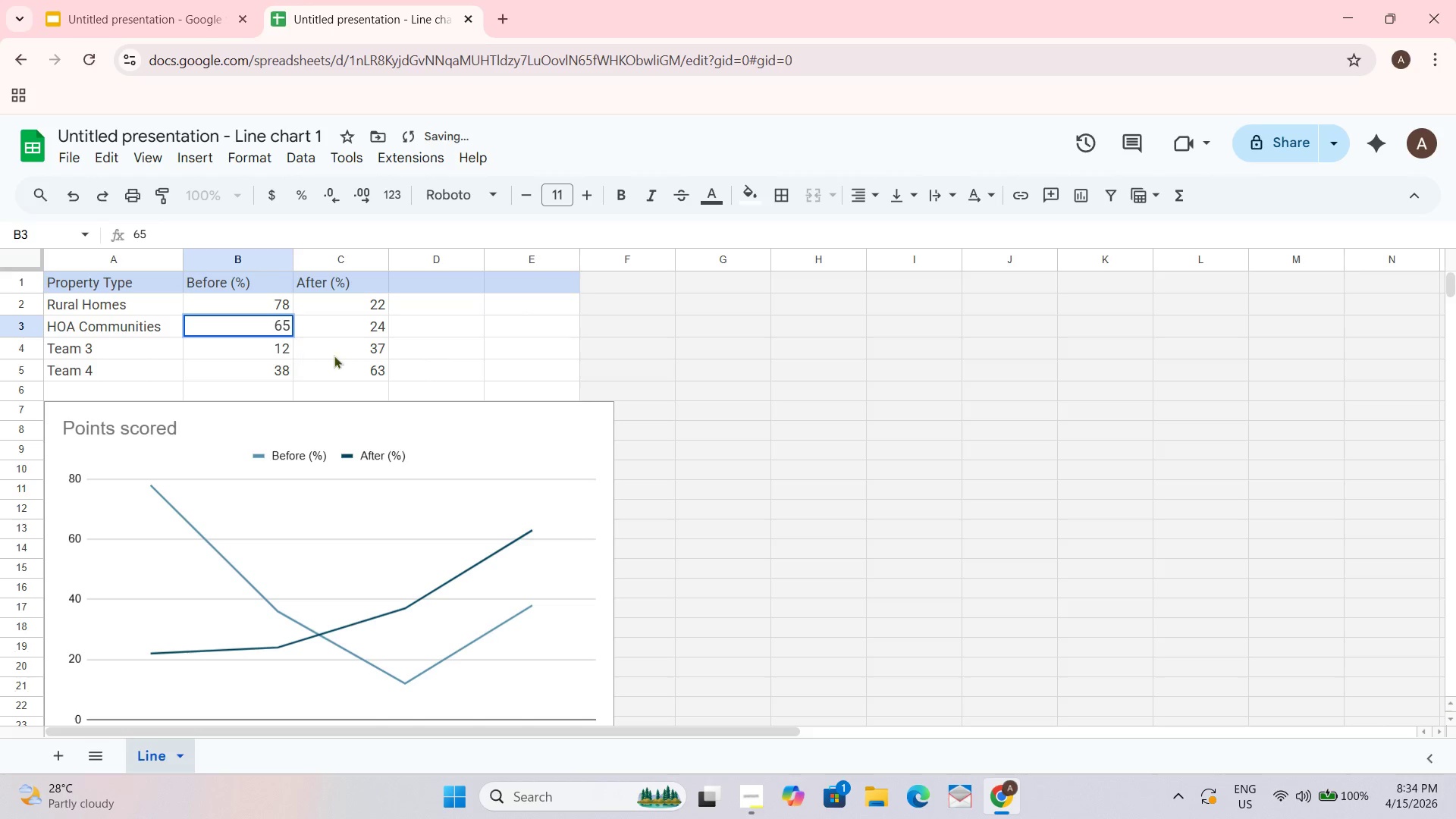 
left_click([362, 324])
 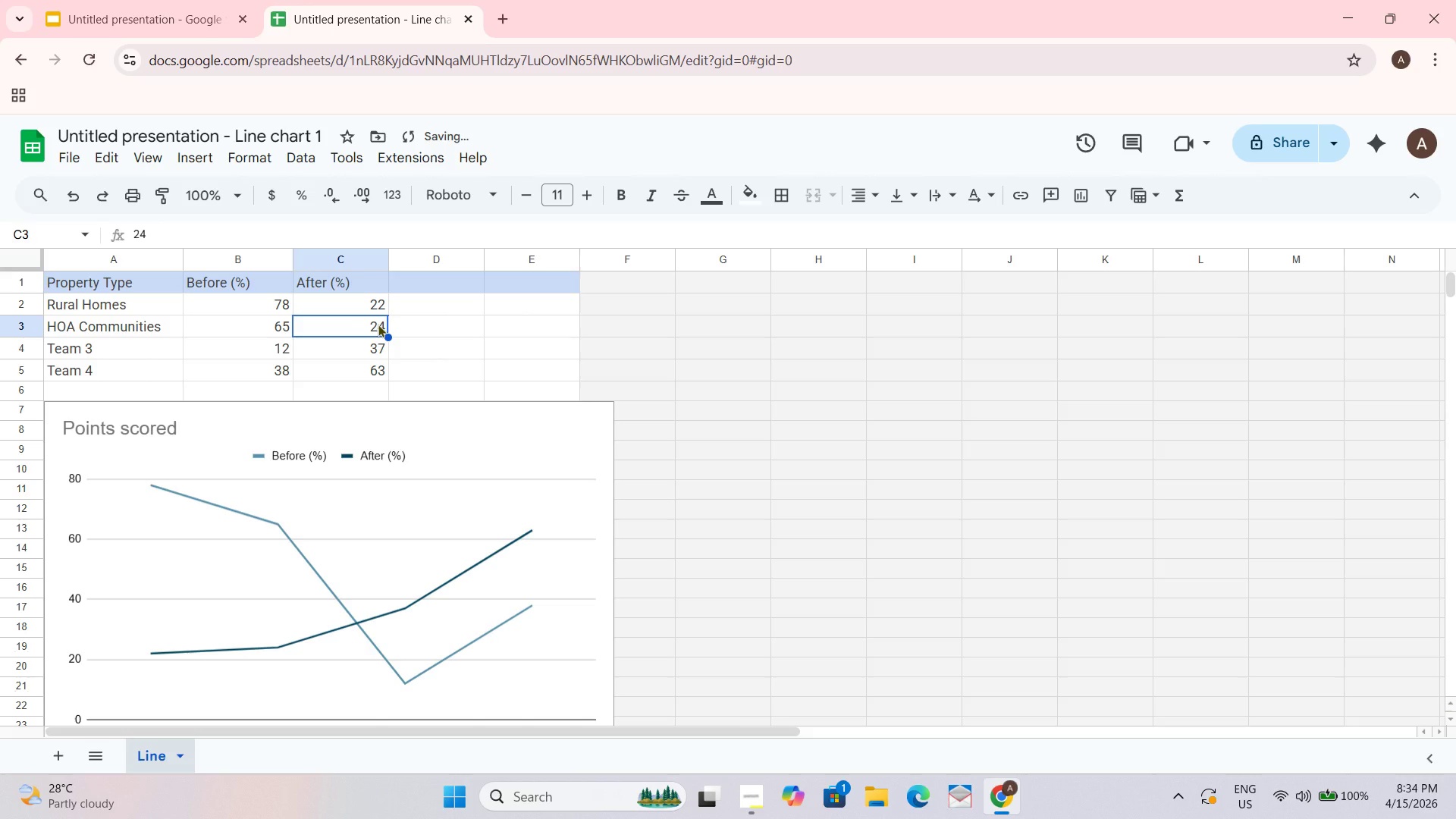 
key(Numpad1)
 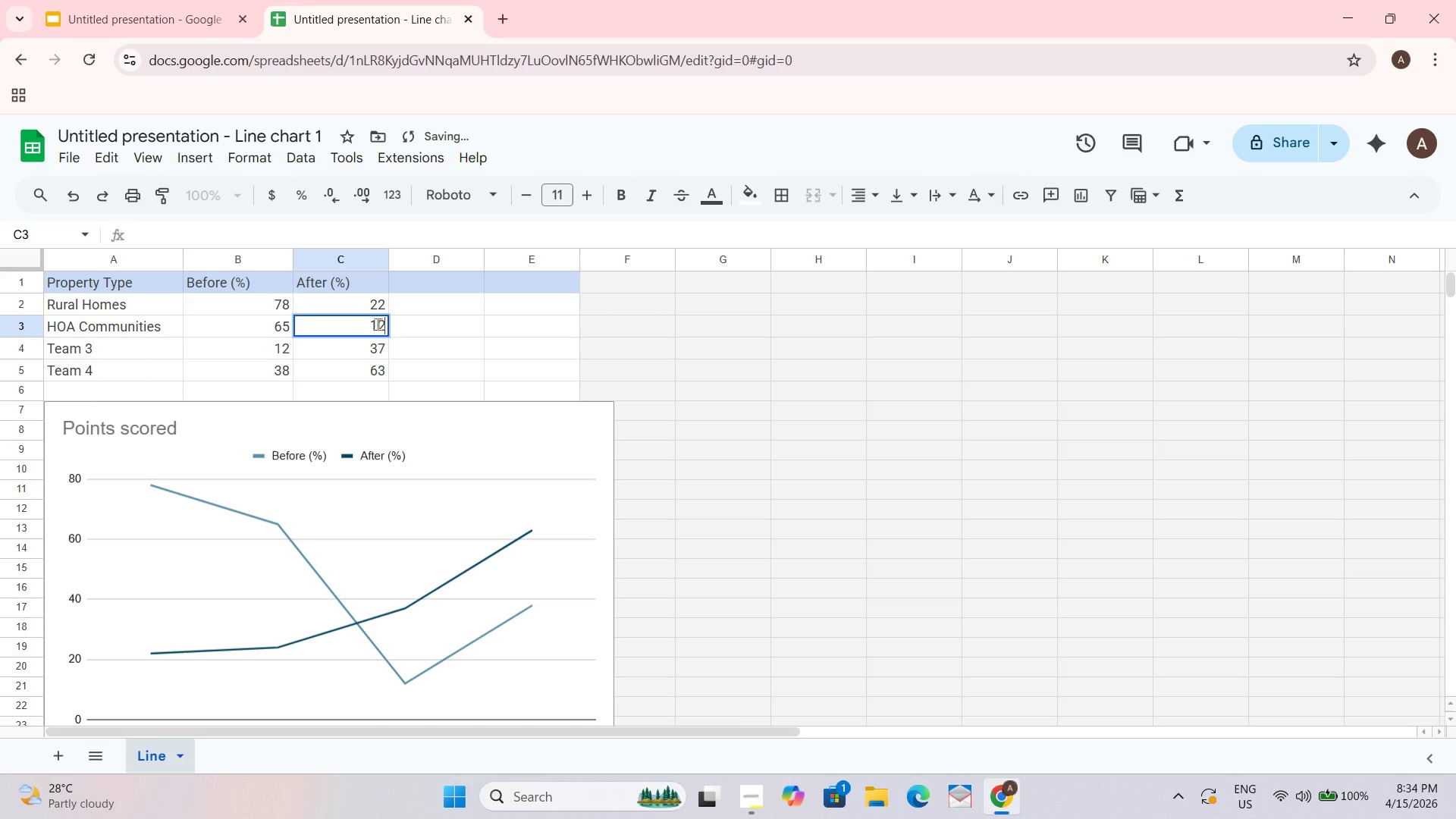 
key(Numpad2)
 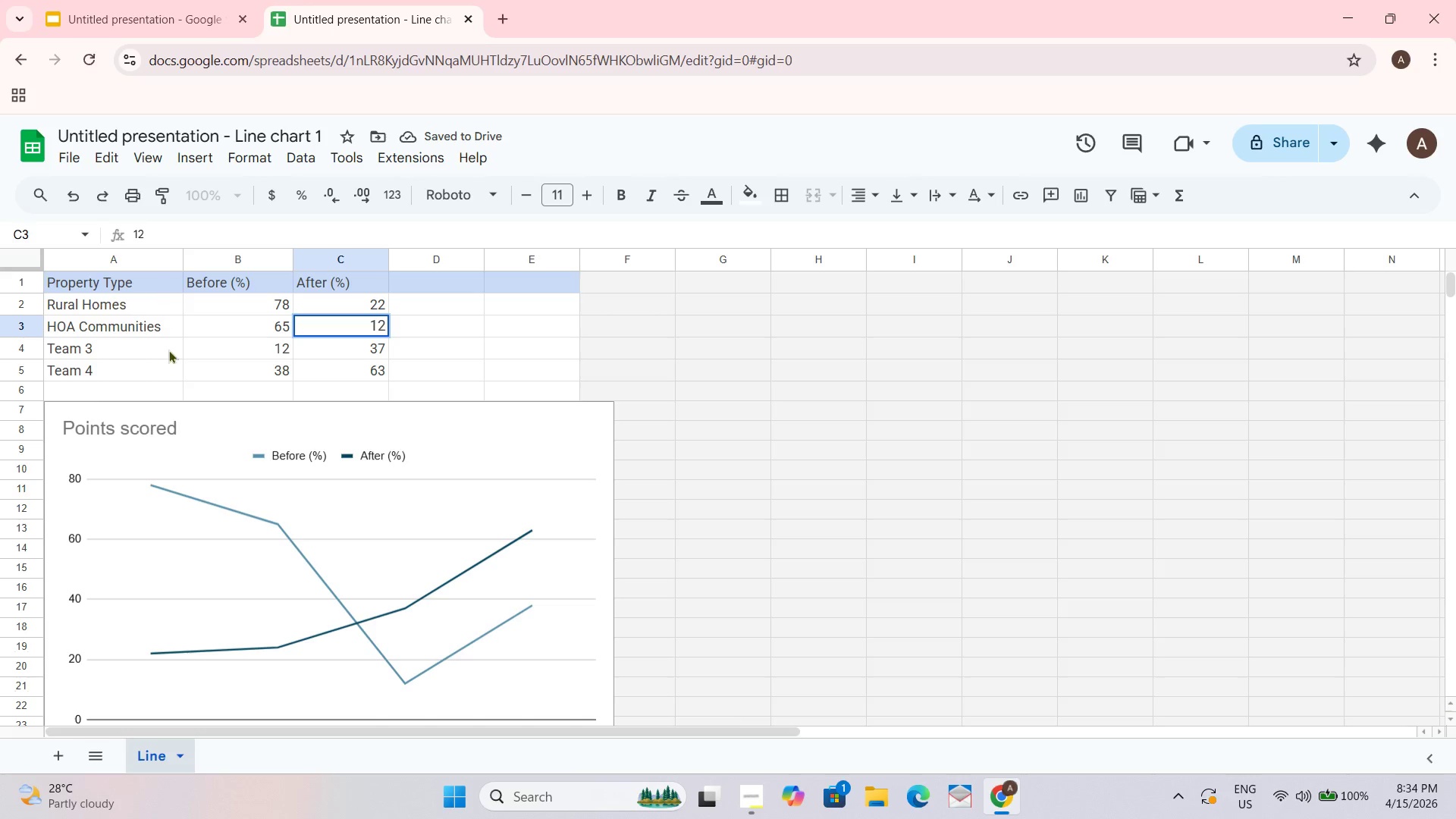 
left_click([138, 379])
 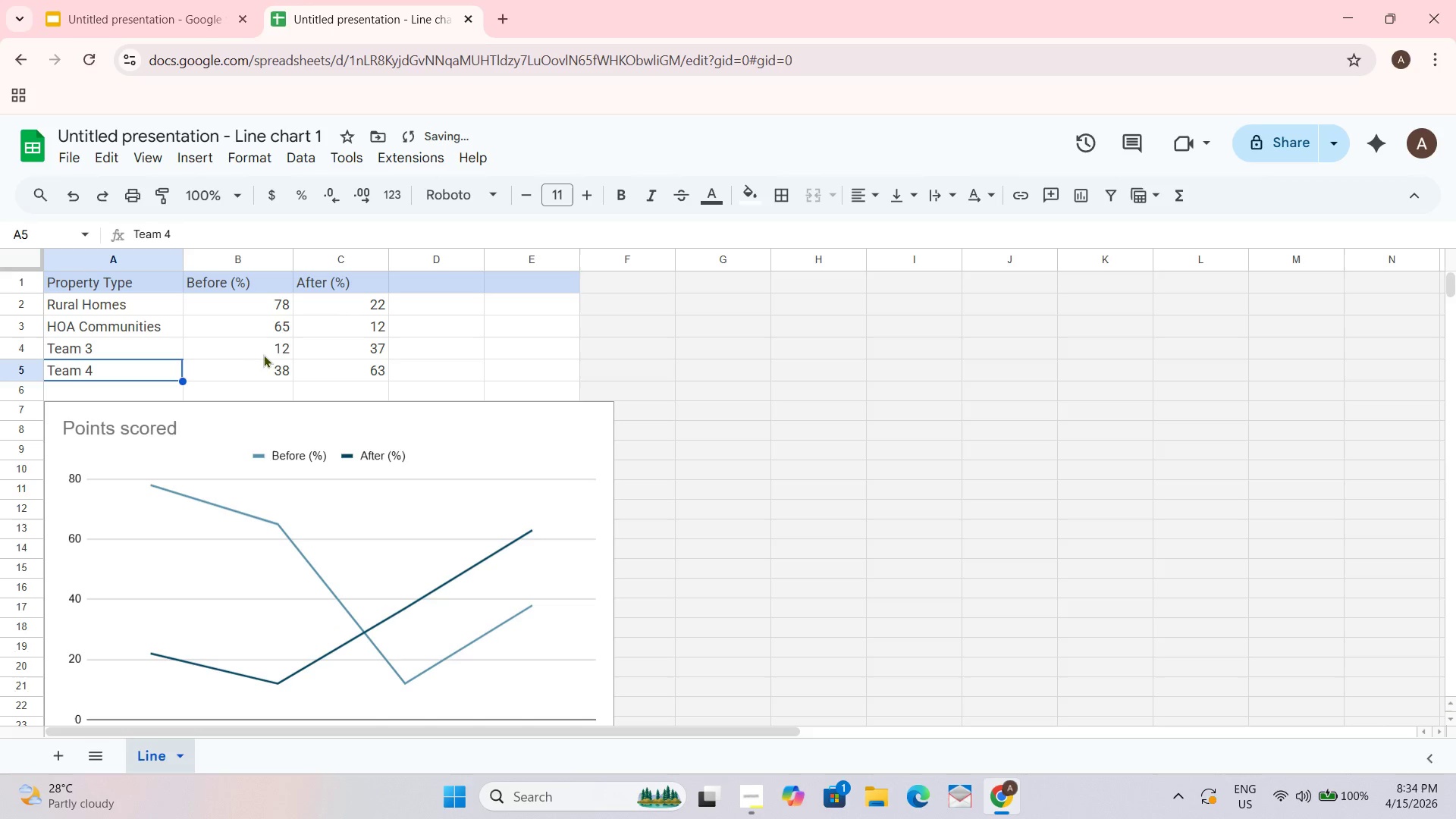 
key(Backspace)
 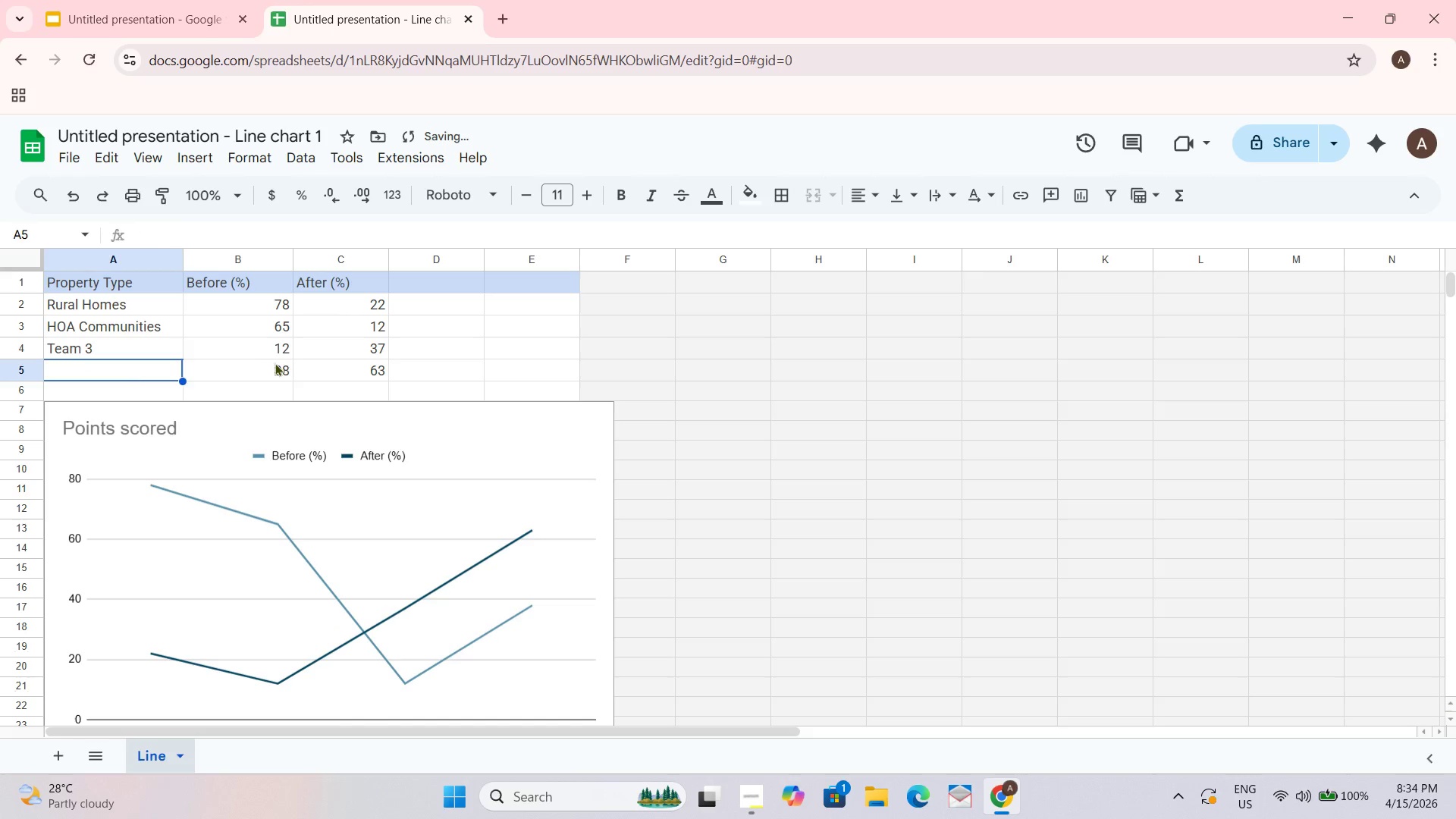 
left_click([275, 362])
 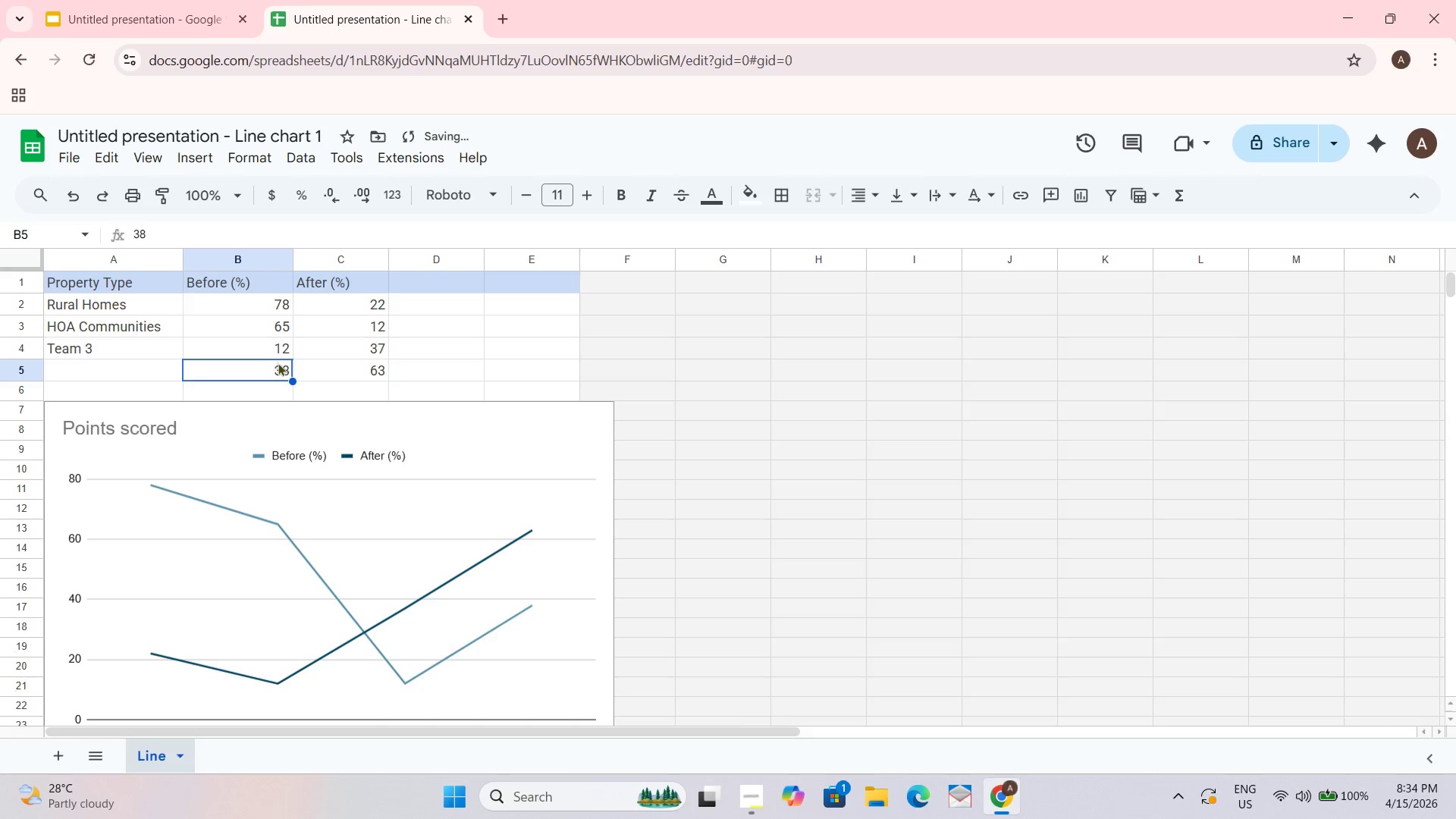 
key(Backspace)
 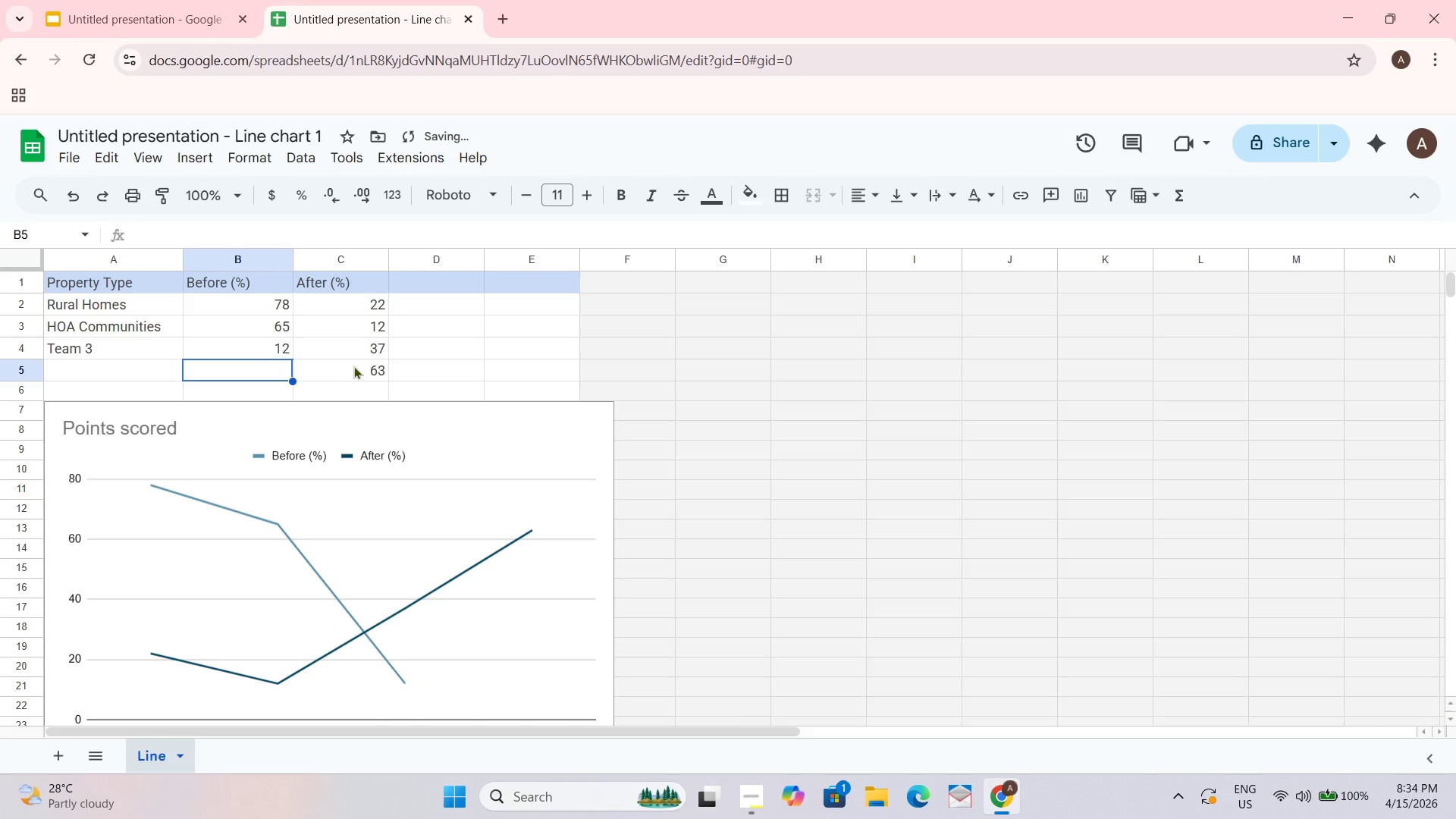 
left_click([359, 367])
 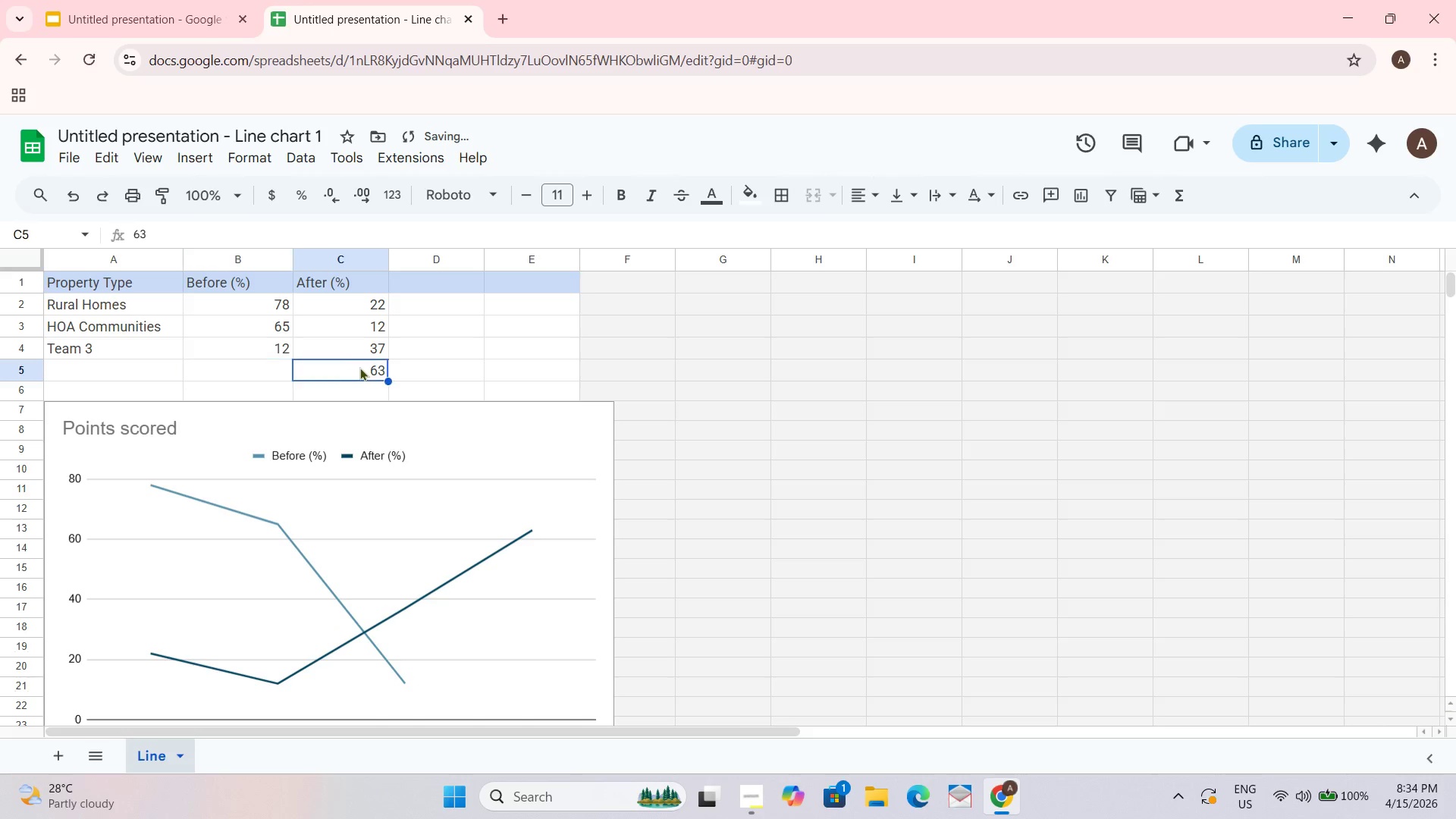 
key(Backspace)
 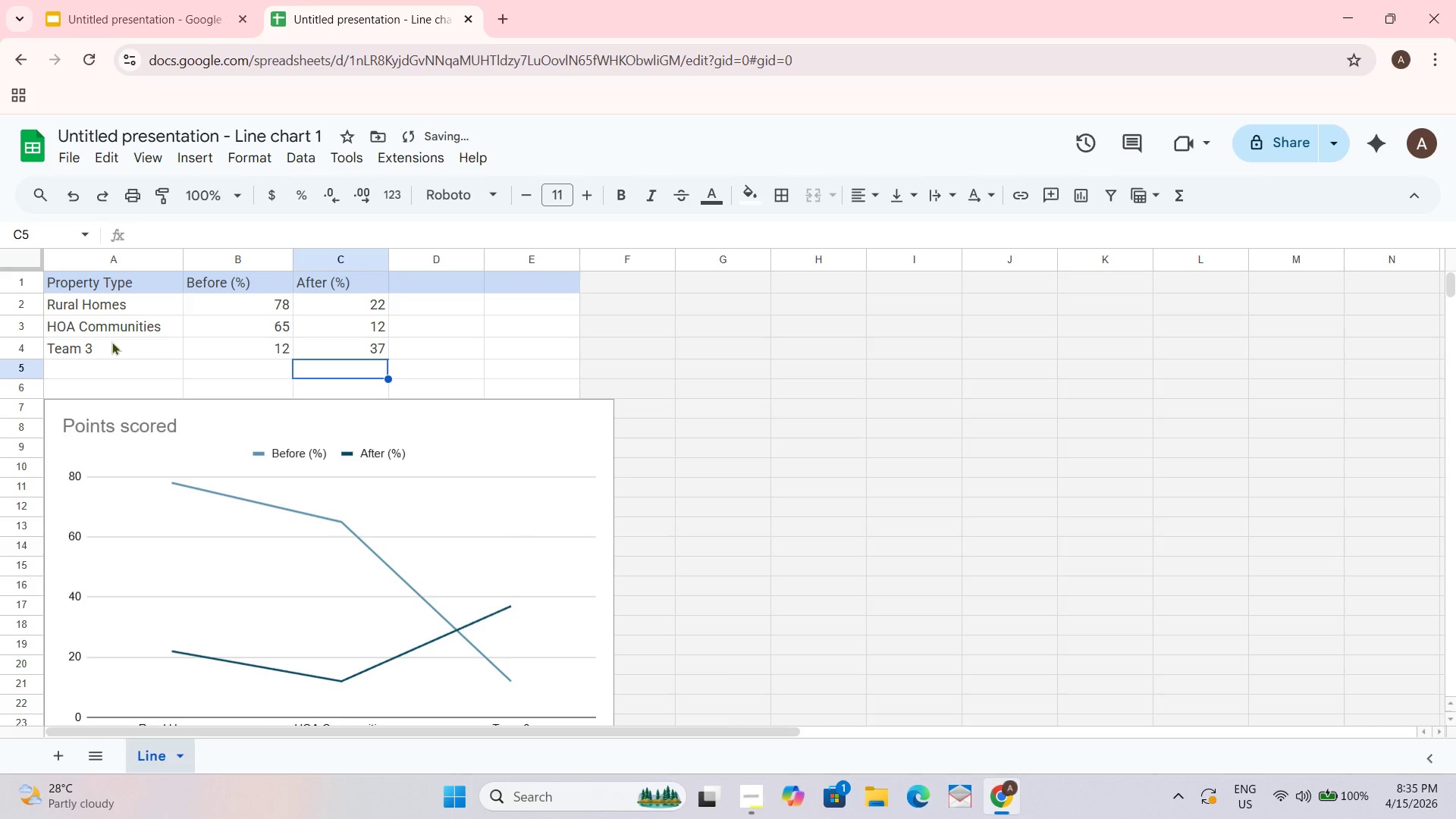 
left_click([111, 341])
 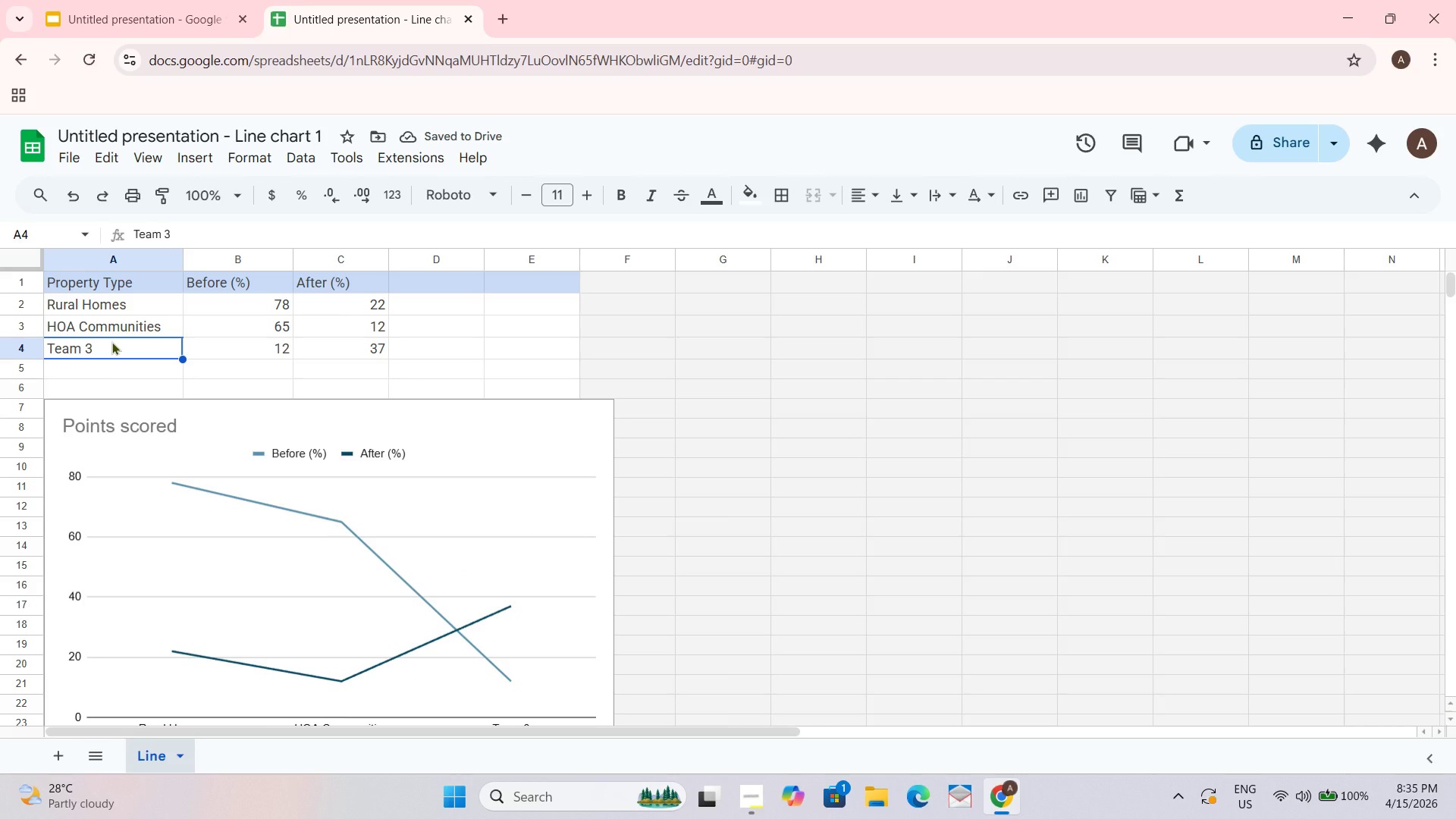 
type(Fo)
 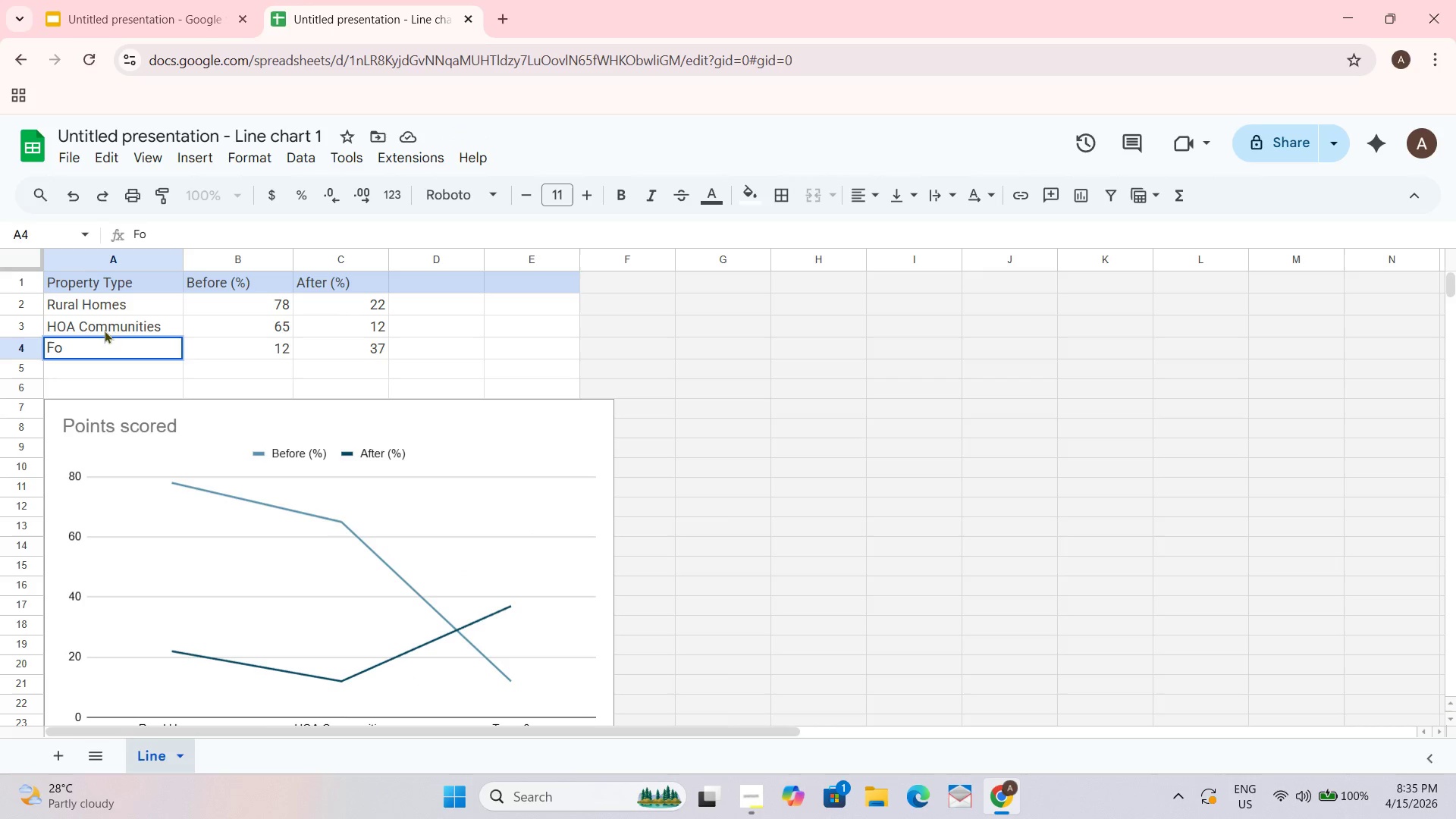 
type(rest Adjacent)
 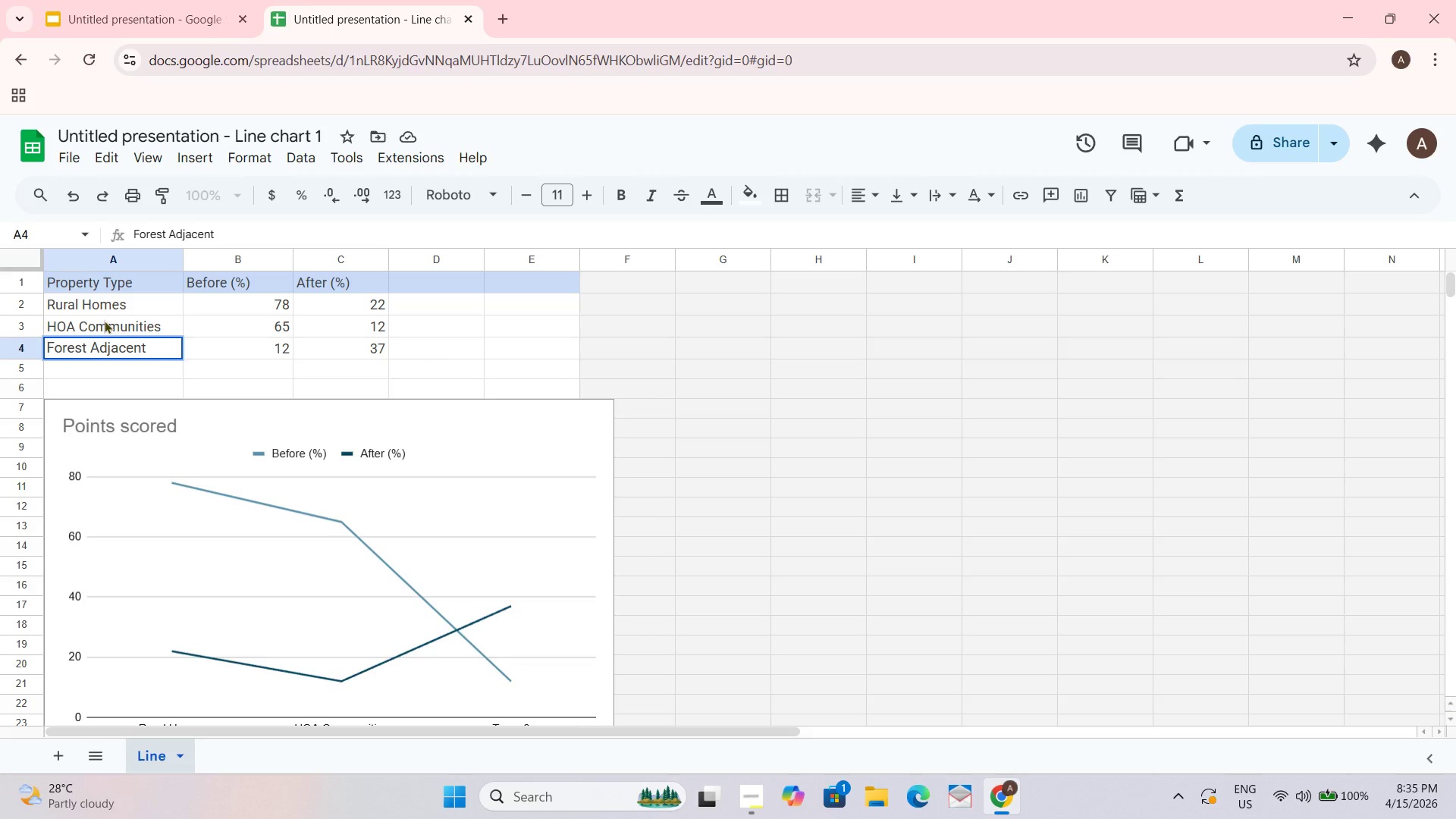 
left_click([275, 353])
 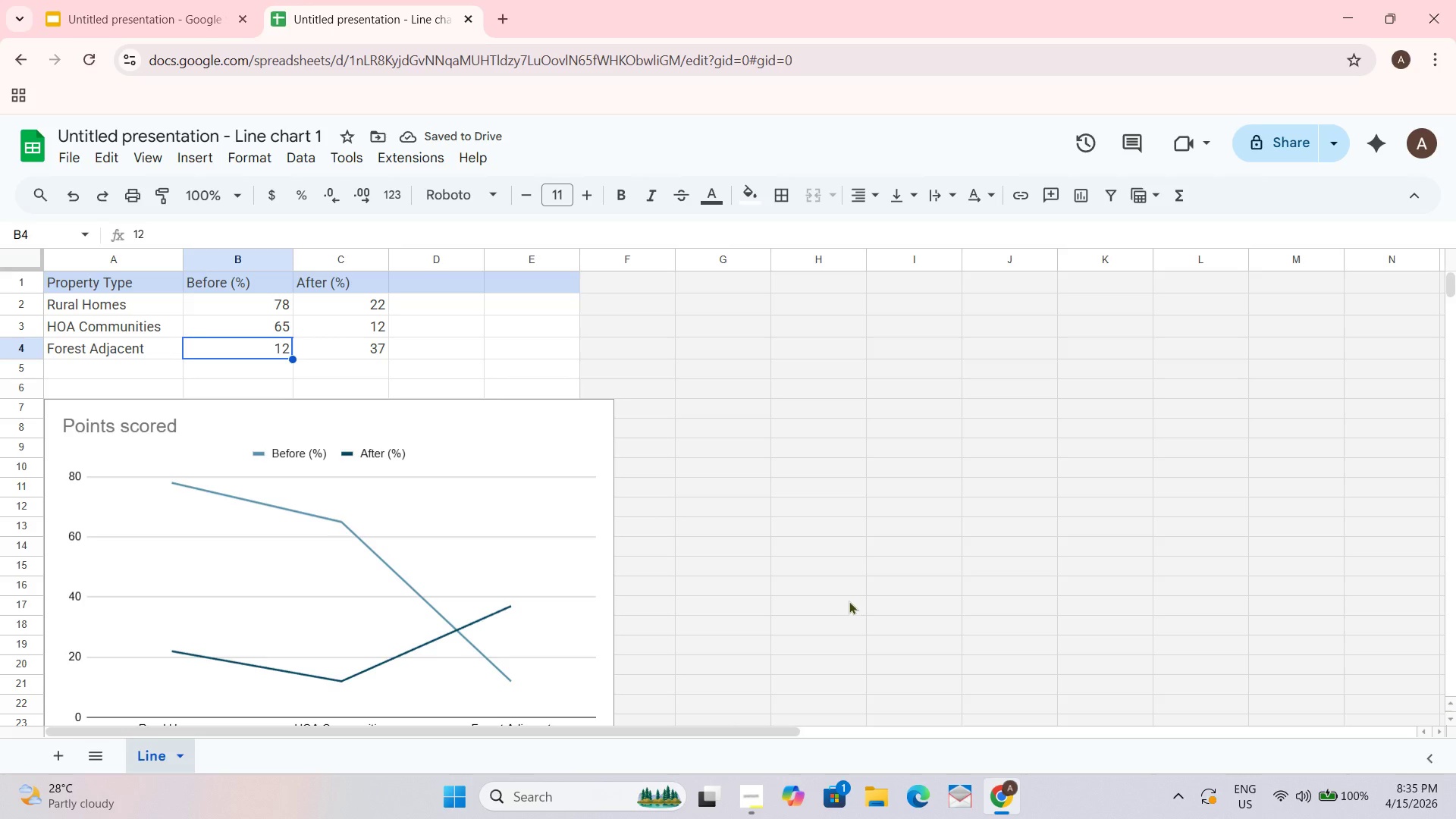 
key(Numpad8)
 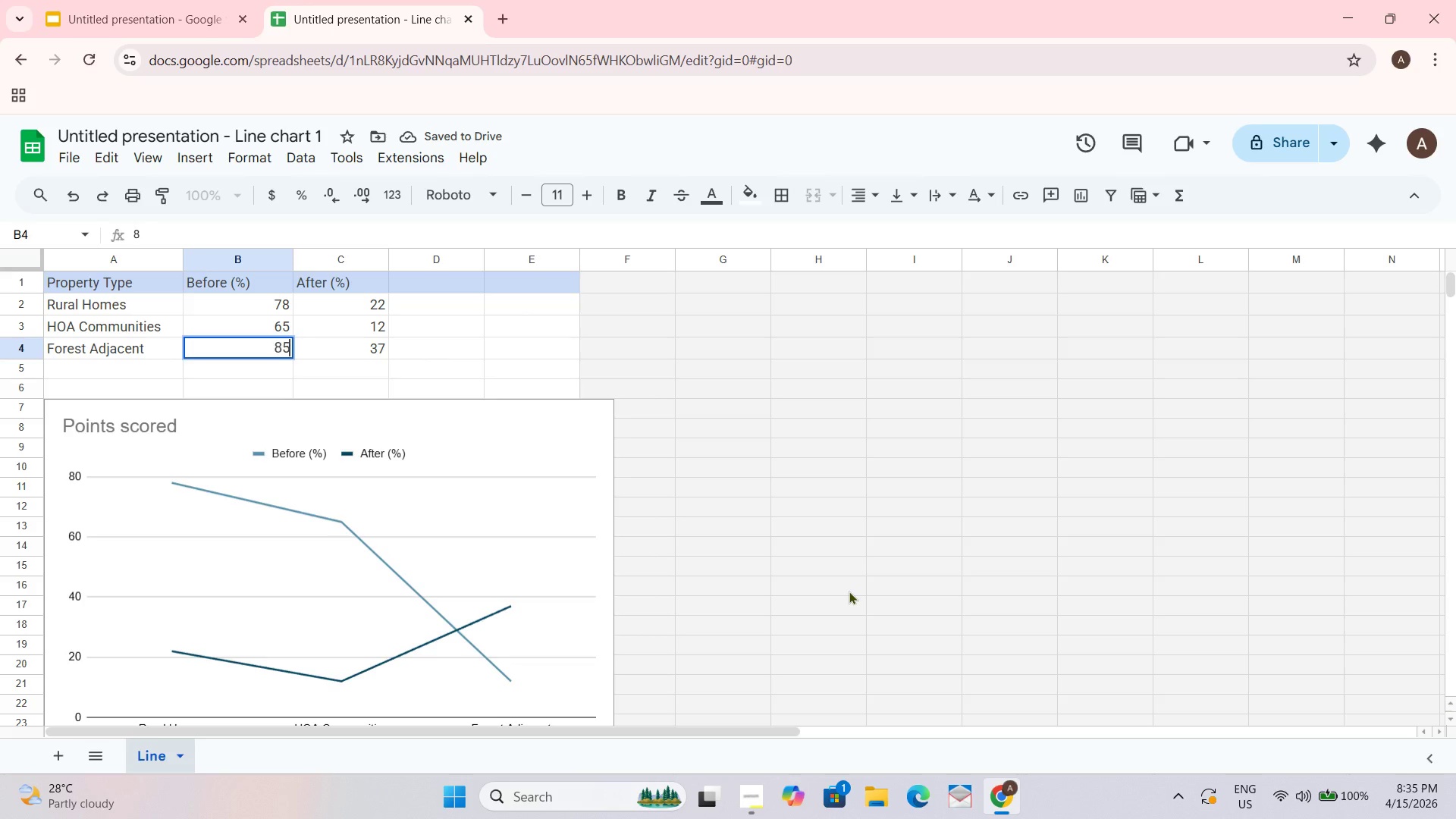 
key(Numpad5)
 